 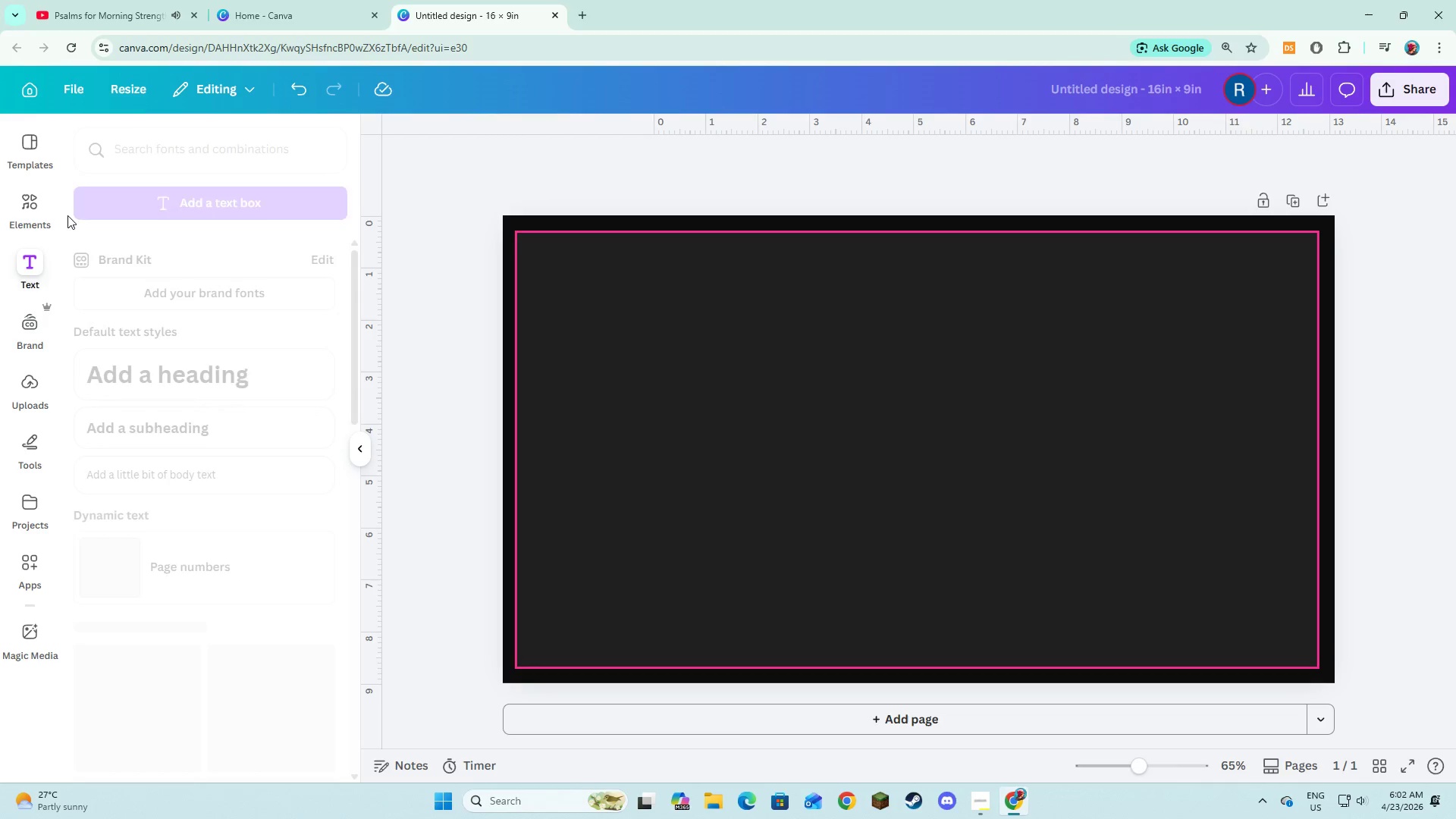 
left_click([102, 193])
 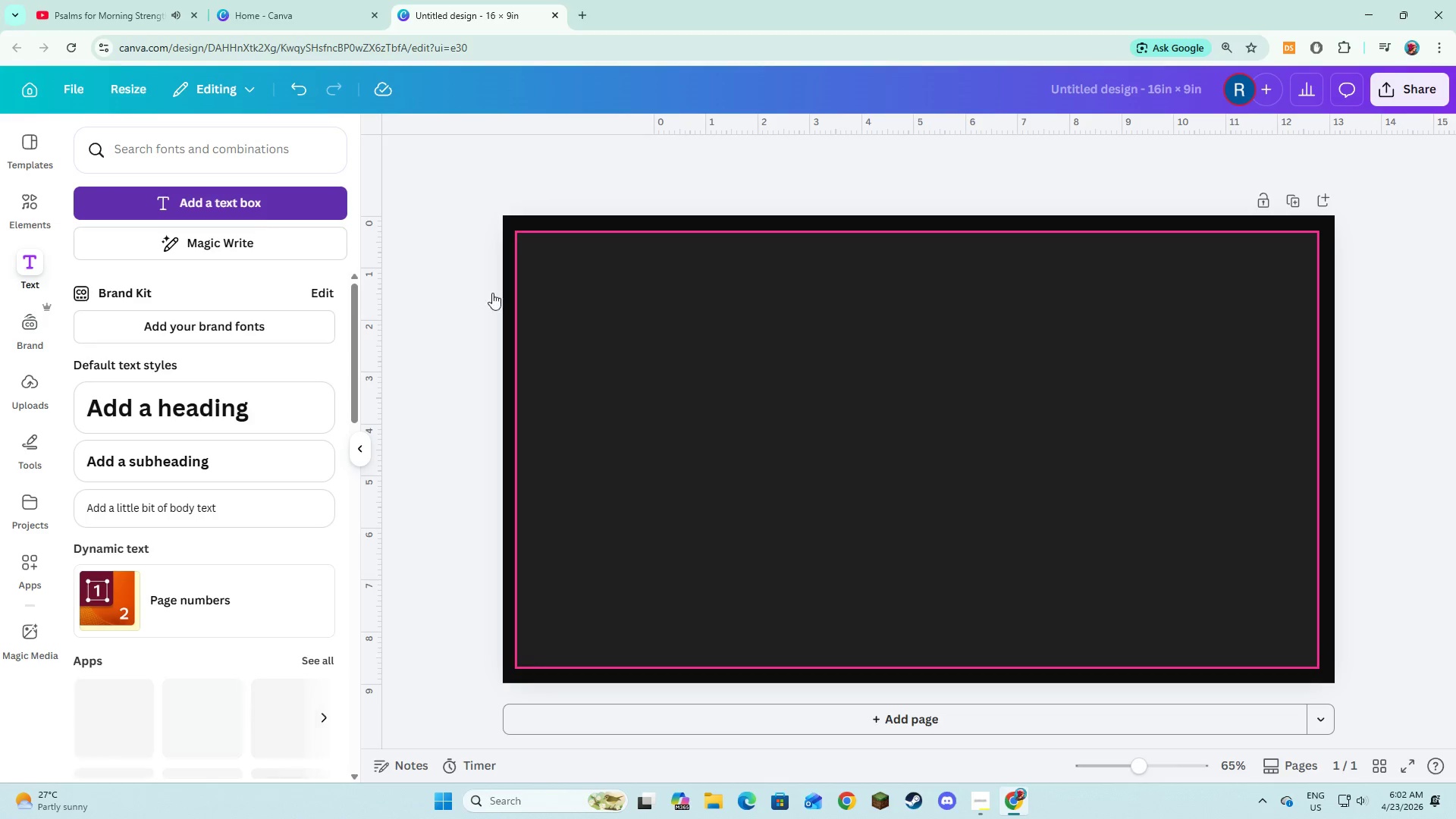 
mouse_move([545, 293])
 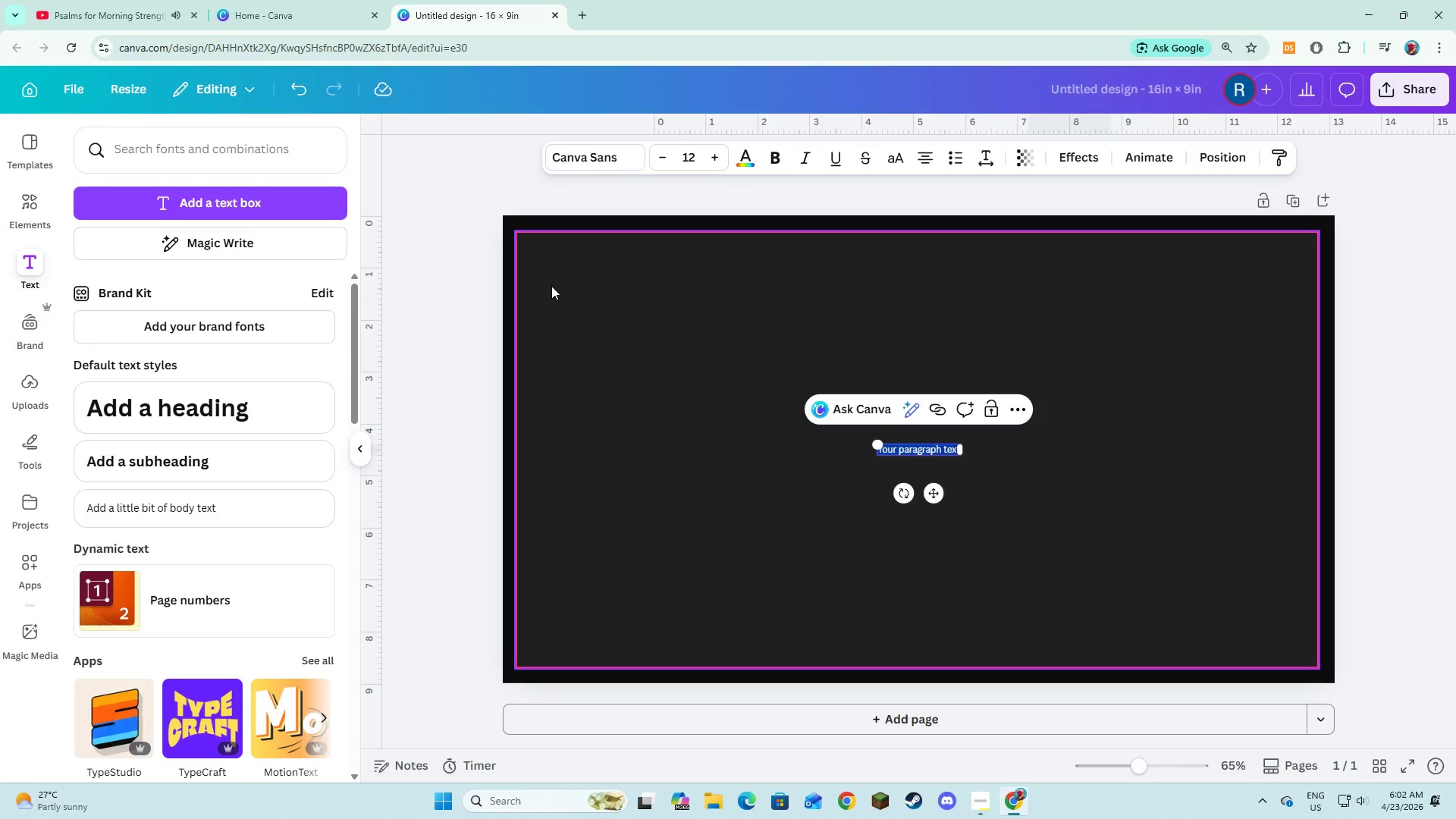 
type(Ylu)
key(Backspace)
key(Backspace)
type(our art. yo)
key(Backspace)
key(Backspace)
key(Backspace)
key(Backspace)
key(Backspace)
key(Backspace)
key(Backspace)
key(Tab)
 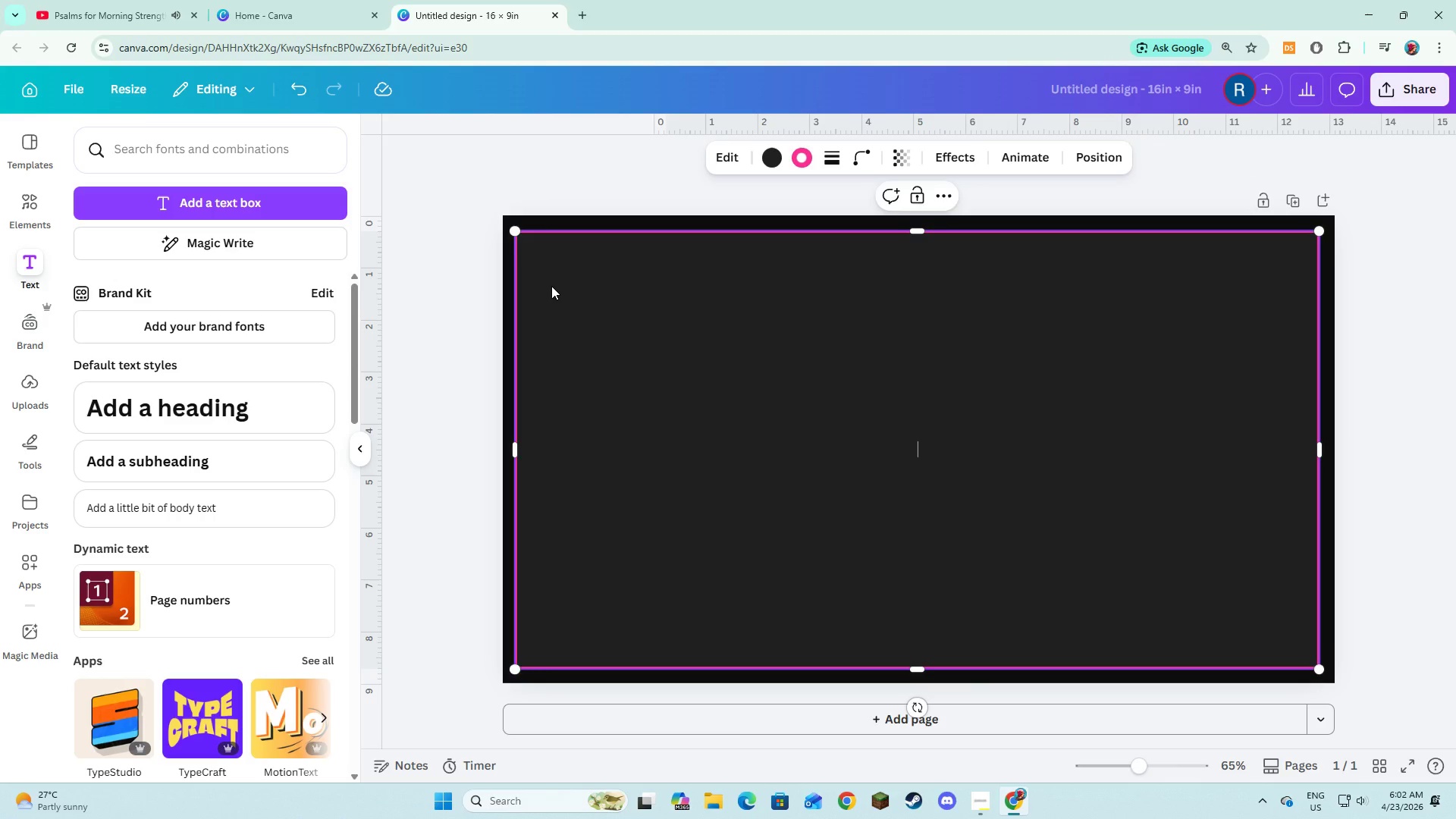 
hold_key(key=ControlLeft, duration=0.5)
 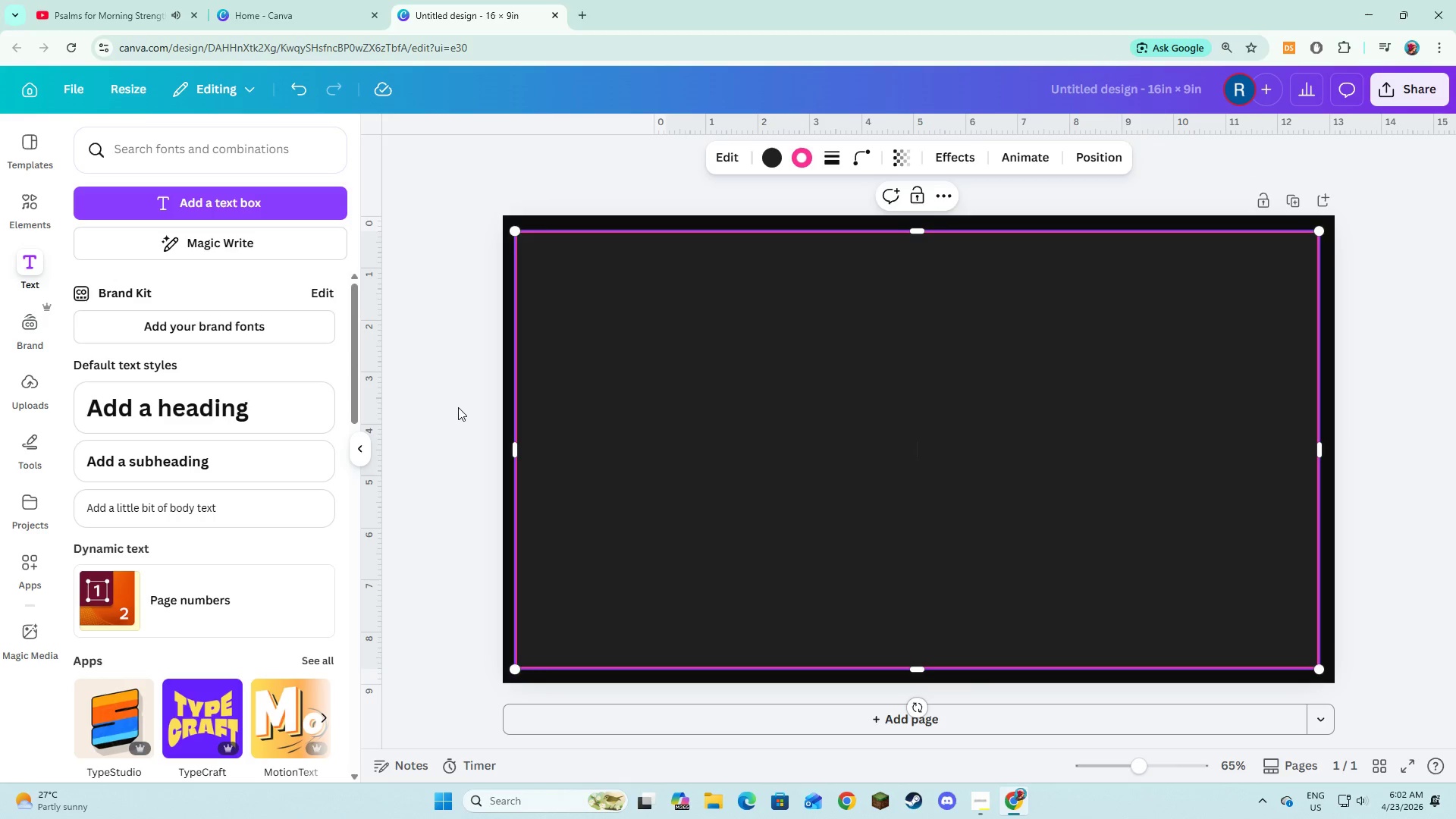 
left_click([458, 407])
 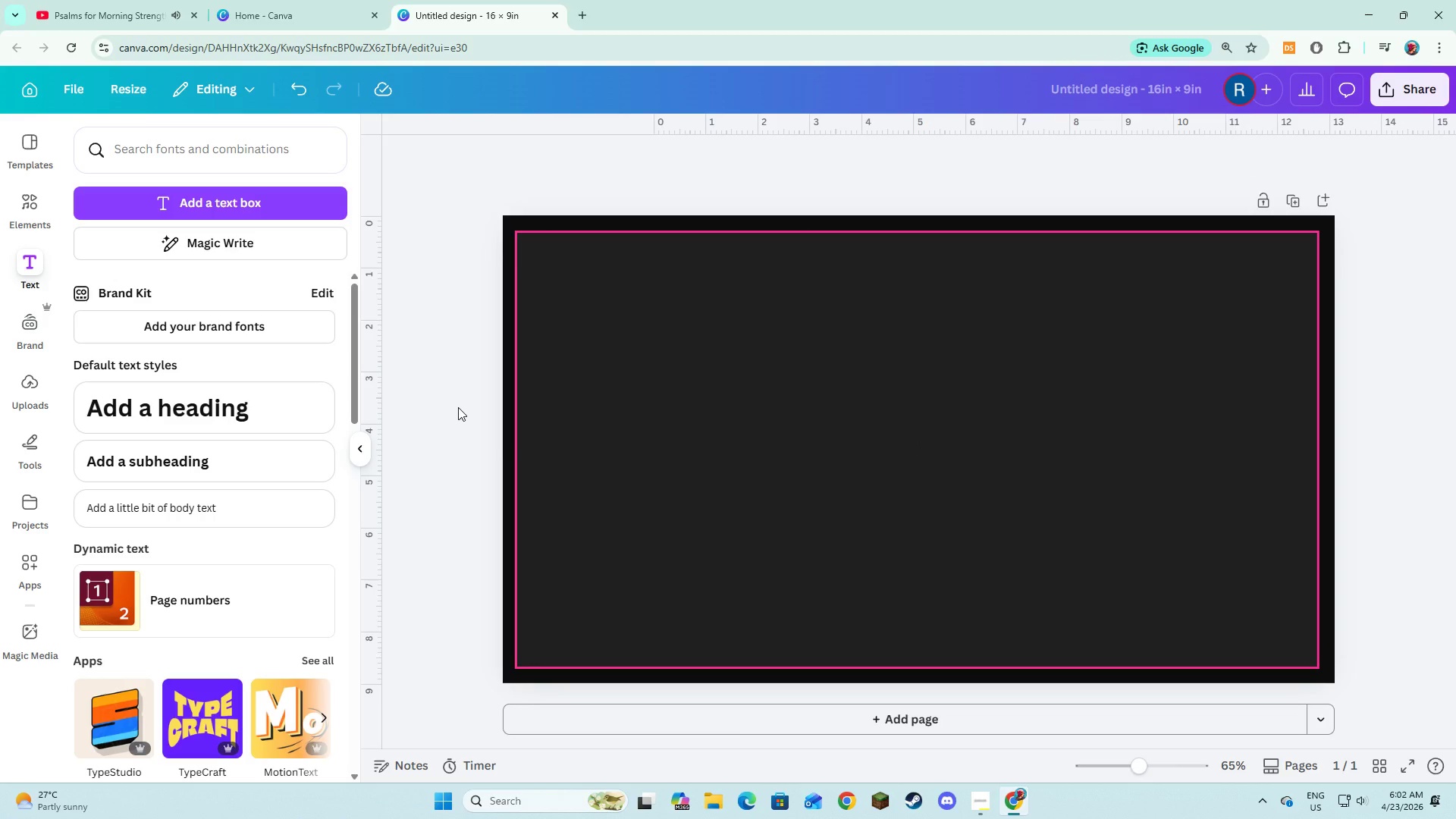 
key(Control+V)
 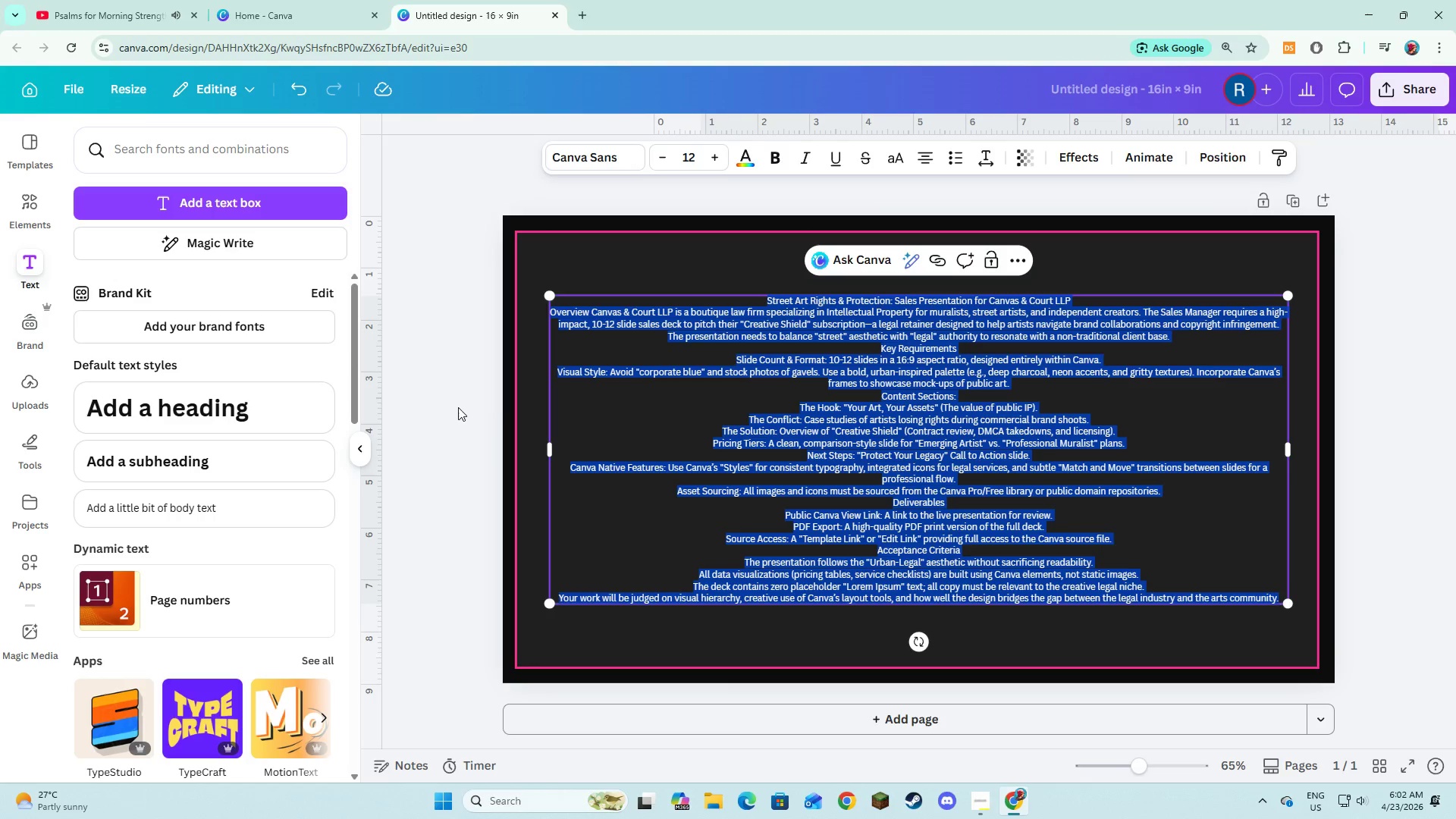 
key(Control+Z)
 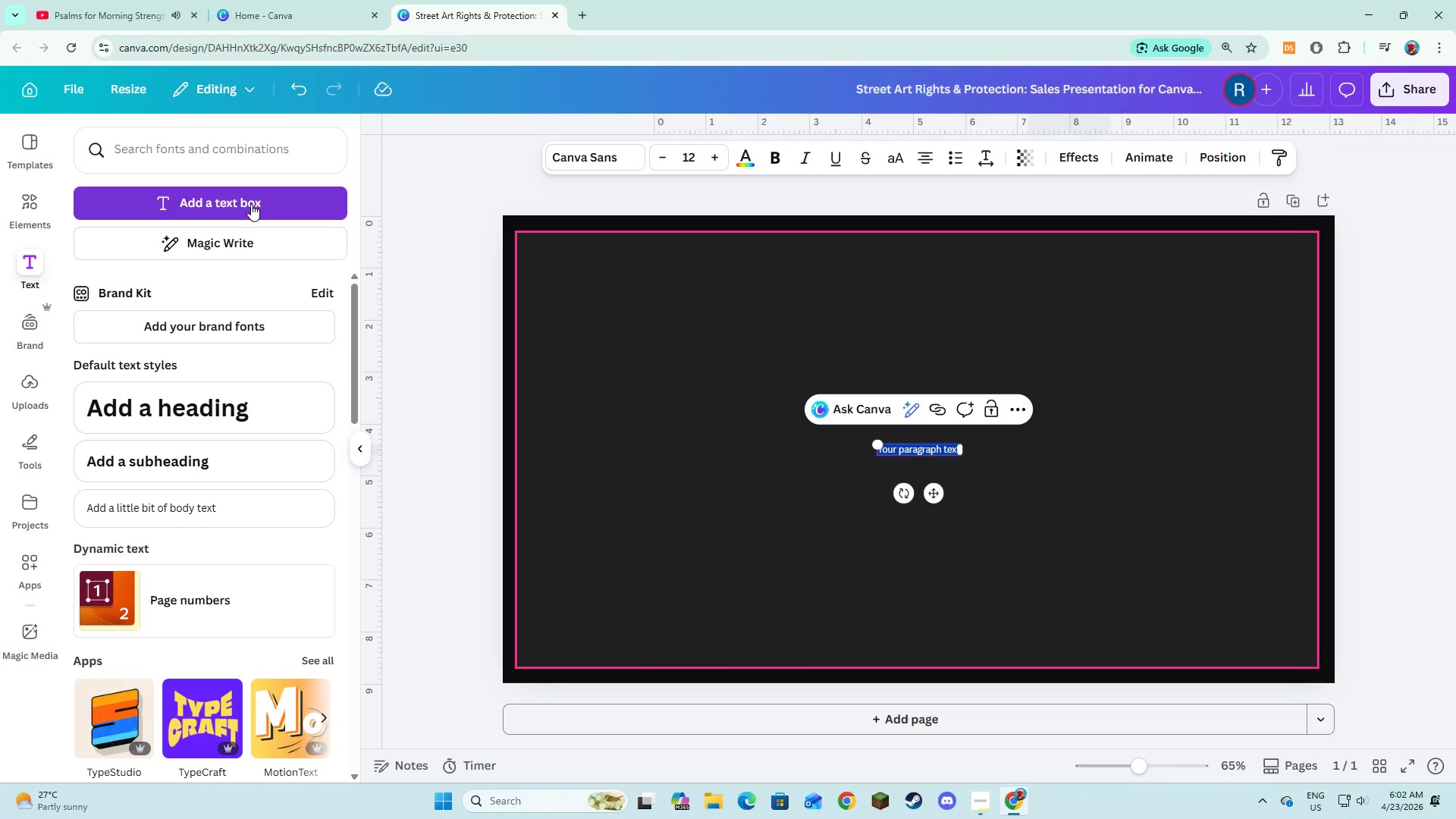 
wait(6.39)
 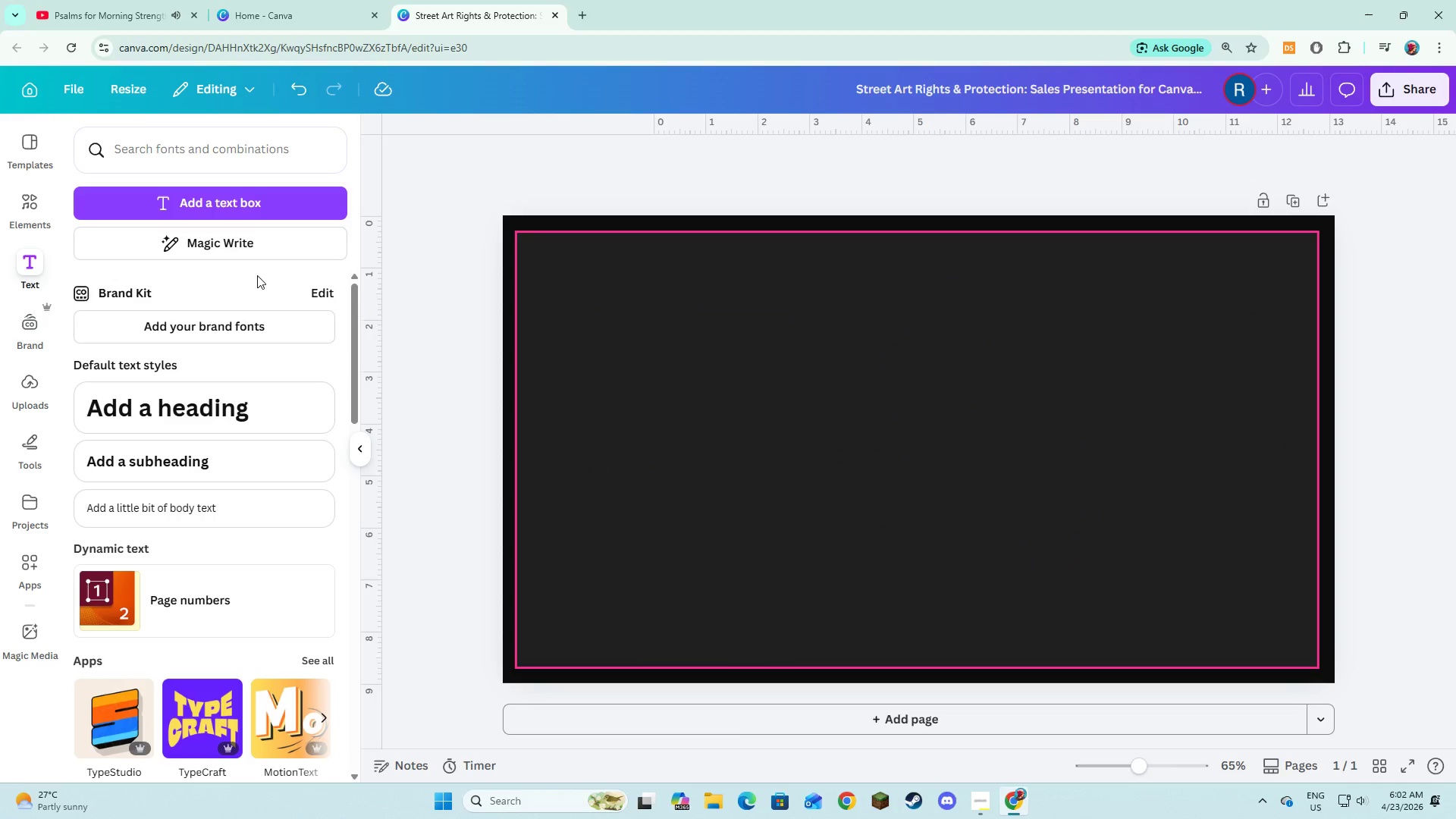 
type(YO)
key(Backspace)
key(Backspace)
type(your art. your assets.)
 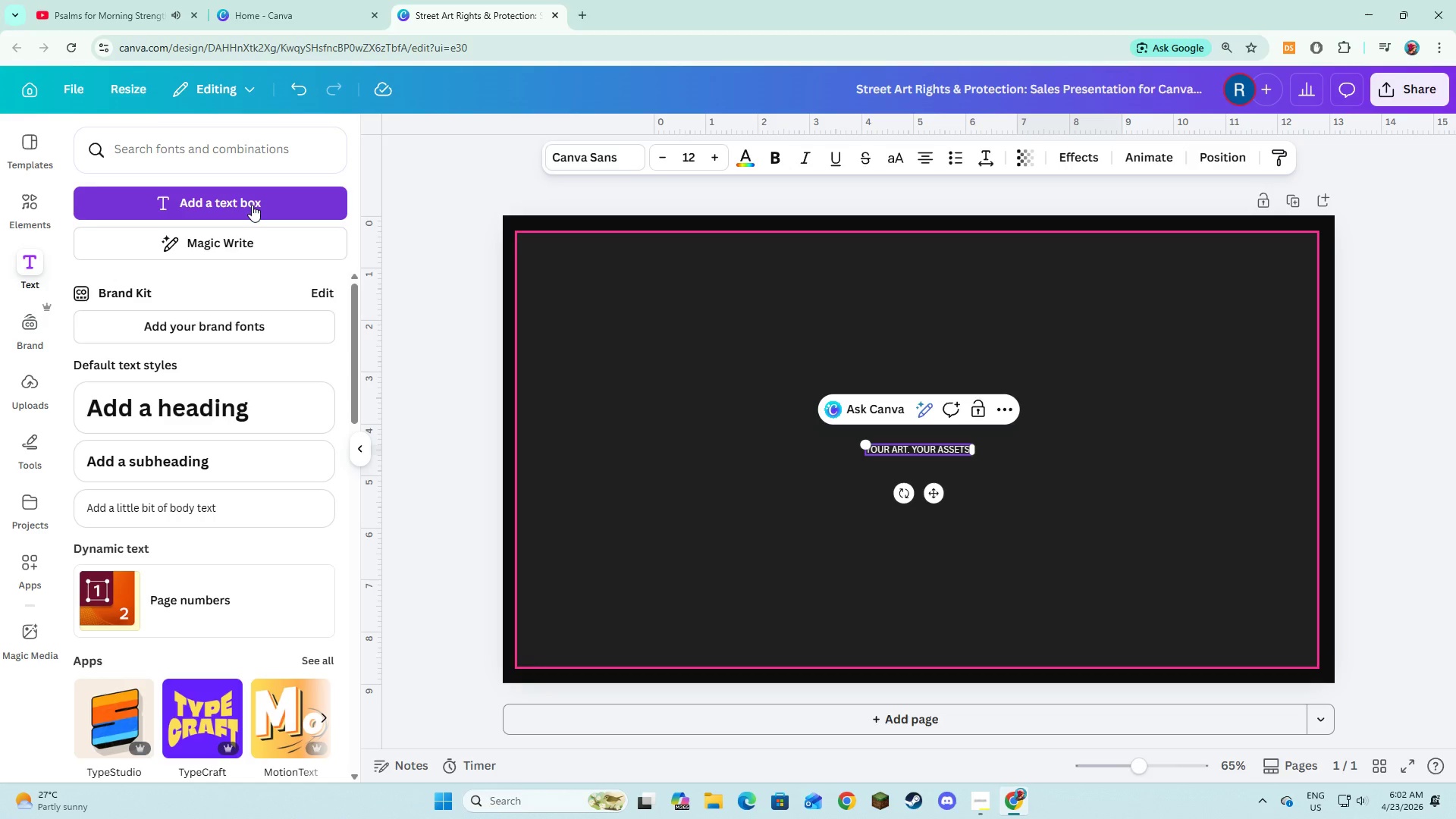 
key(Control+A)
 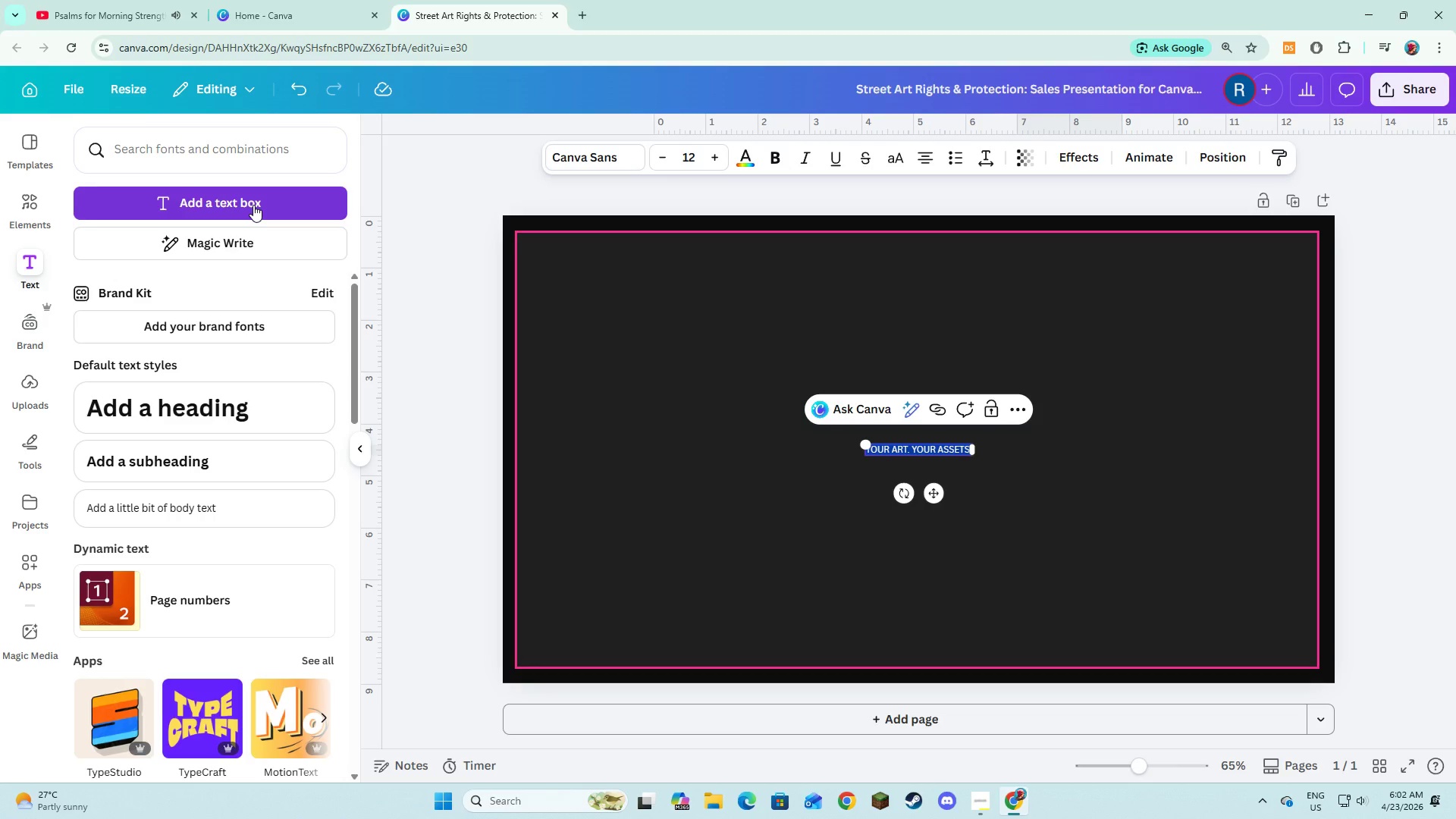 
wait(5.72)
 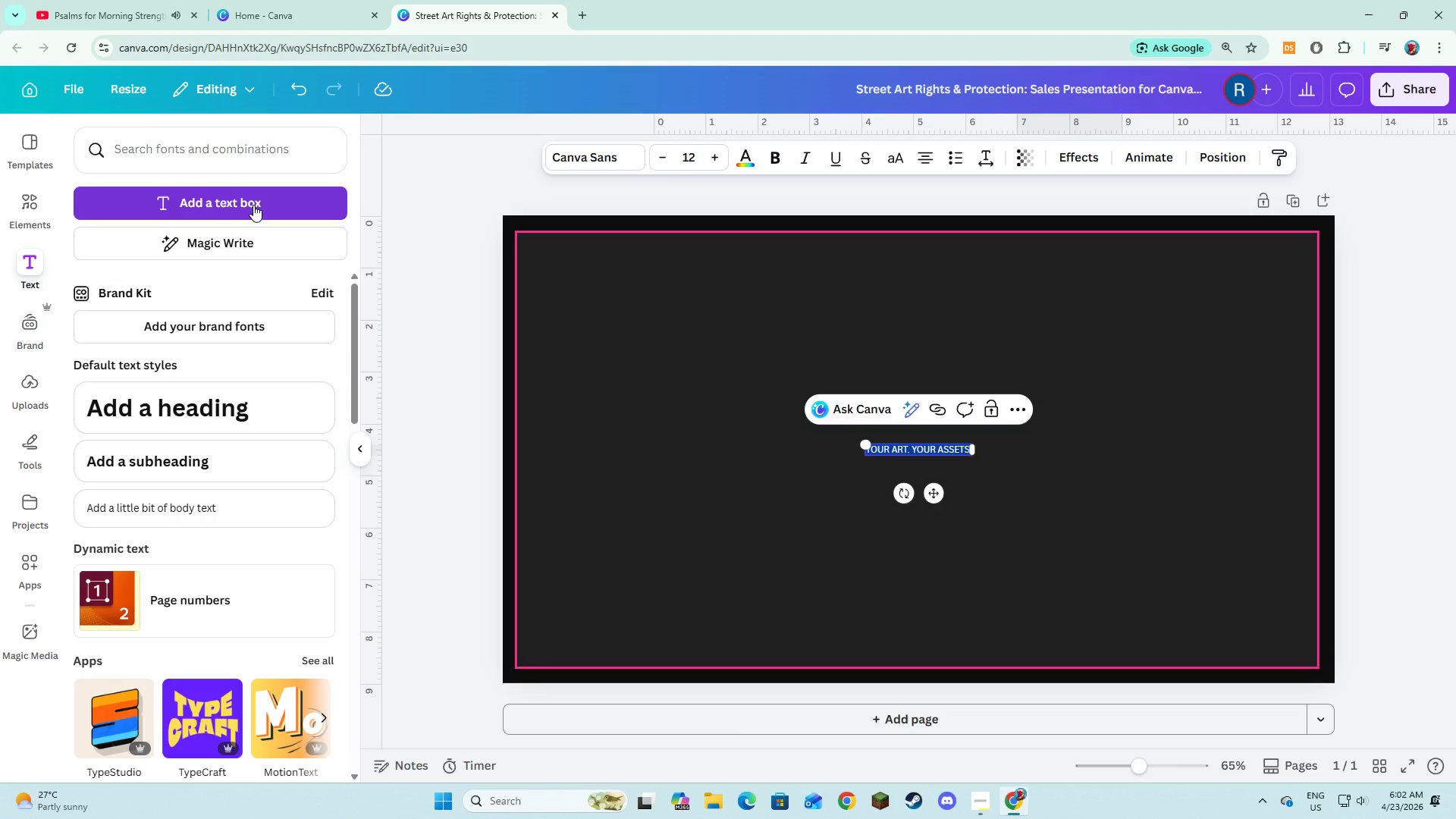 
left_click([550, 158])
 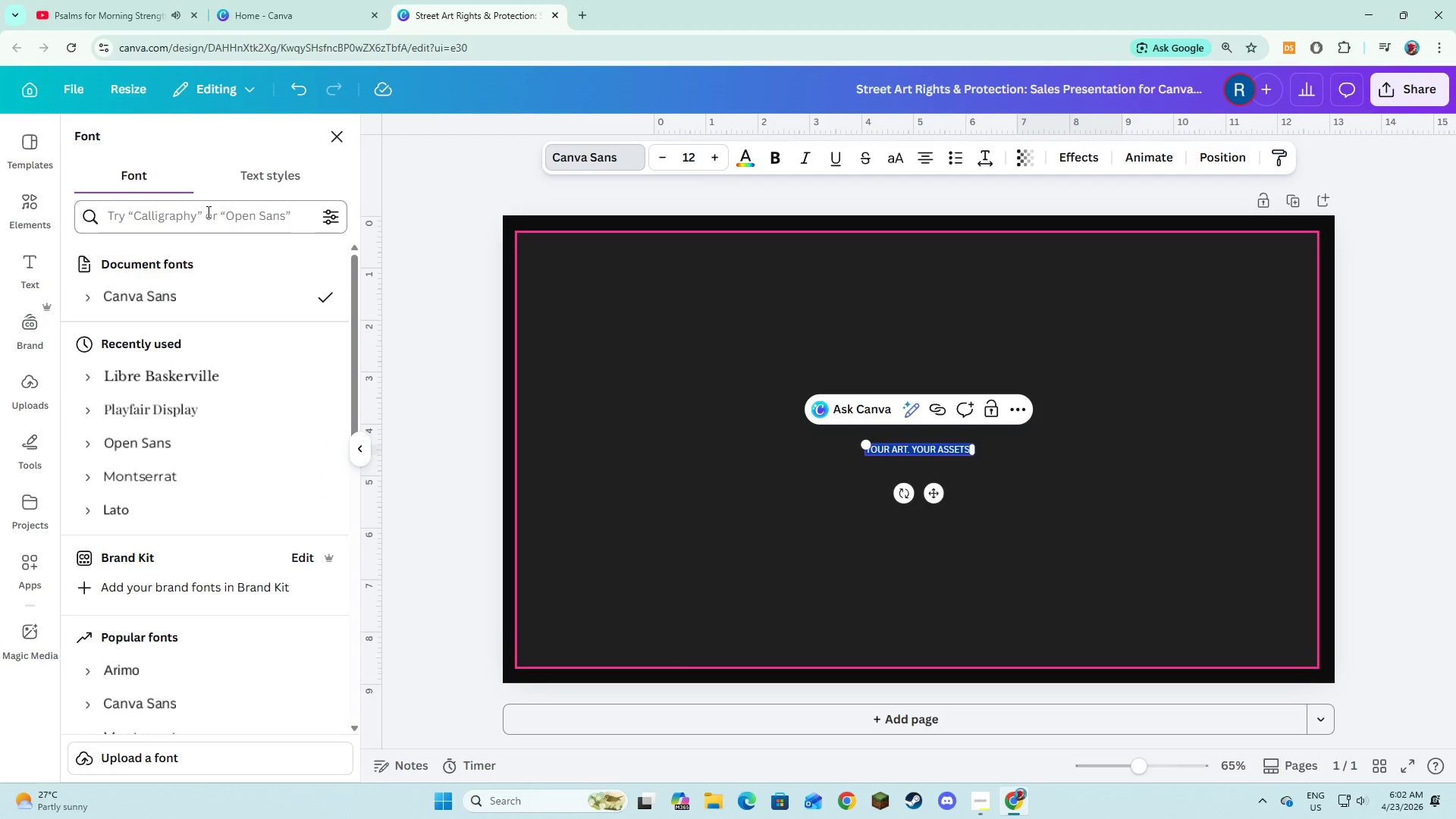 
left_click([207, 212])
 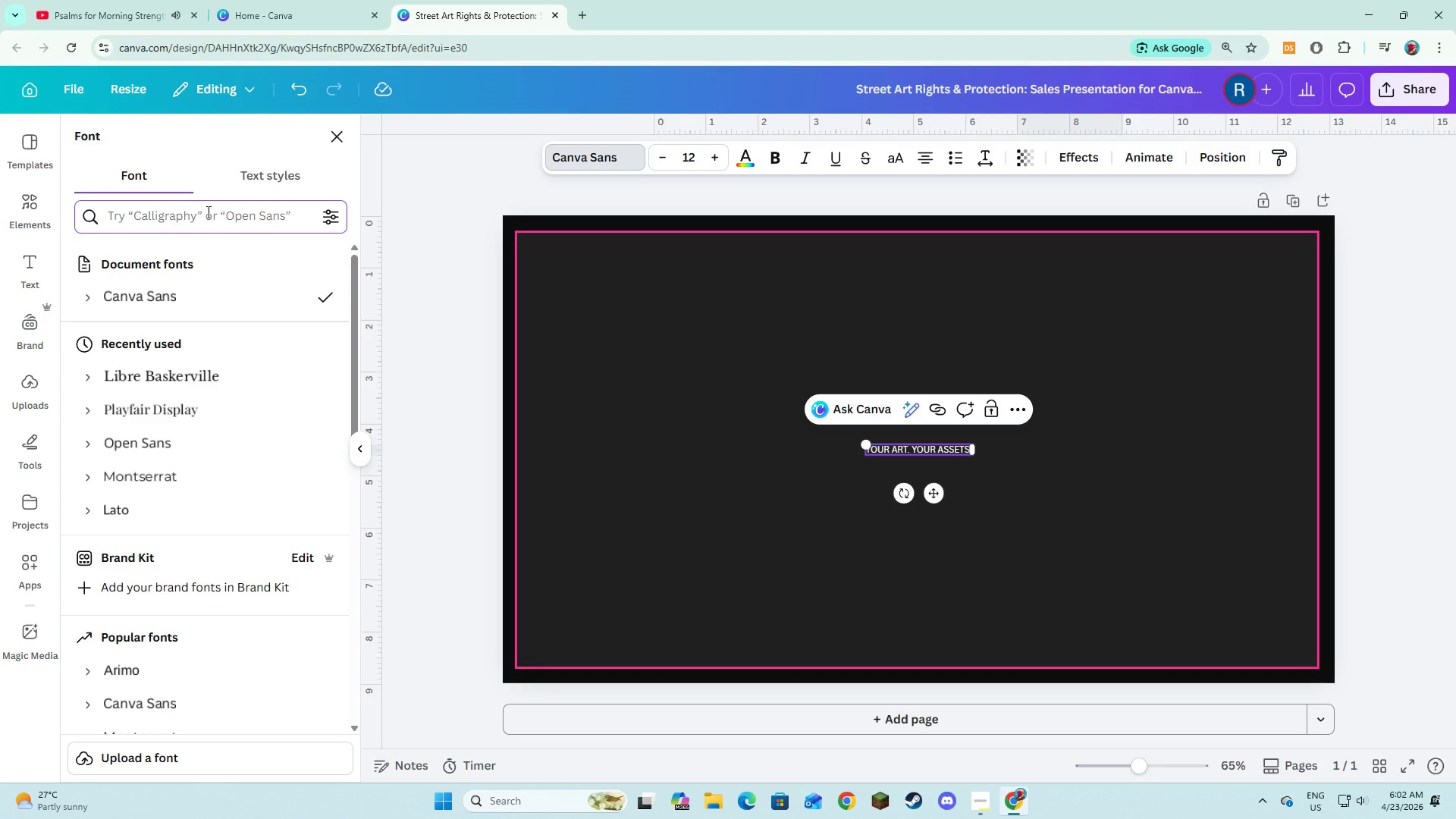 
type(bebas)
 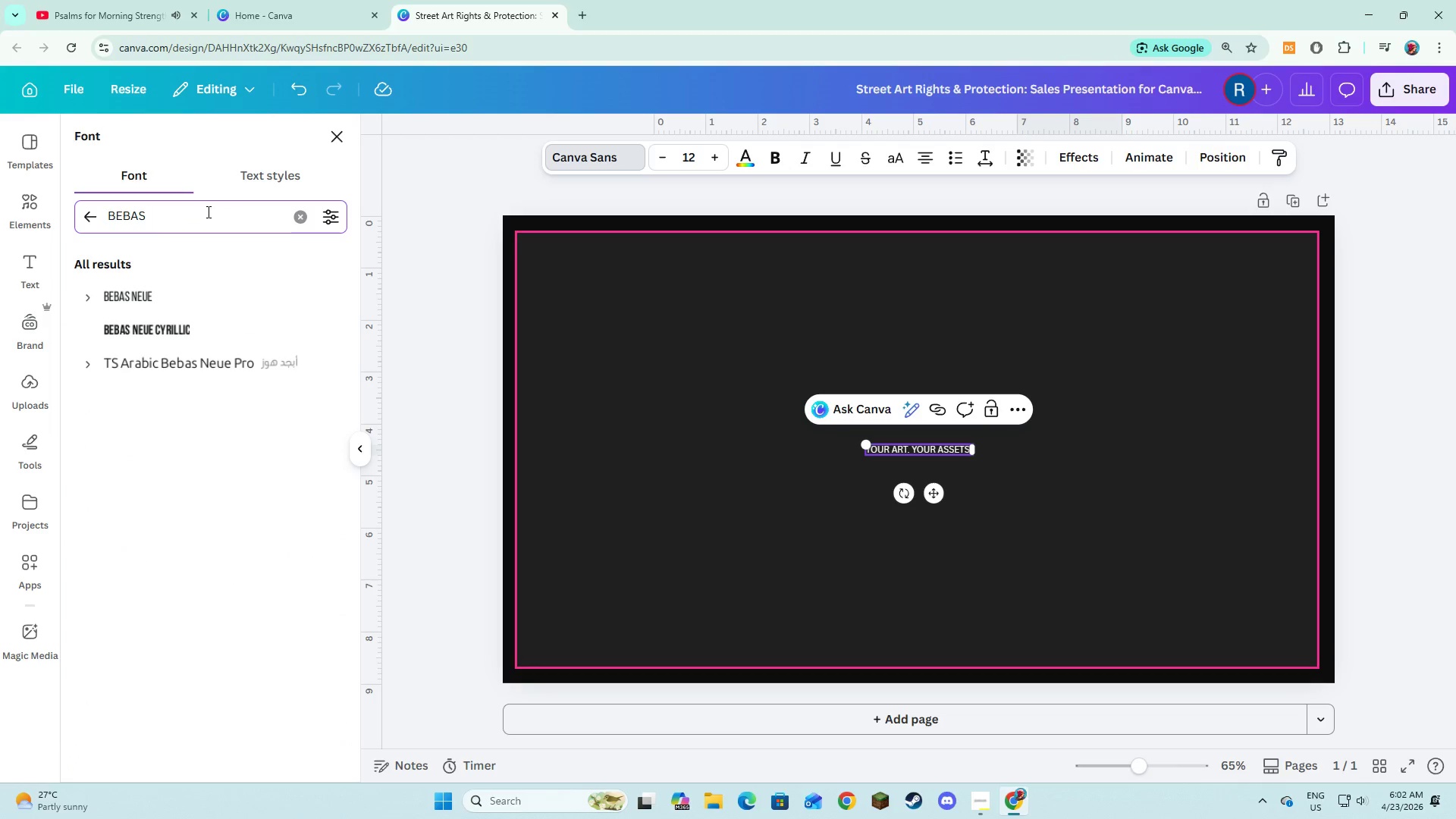 
key(ArrowDown)
 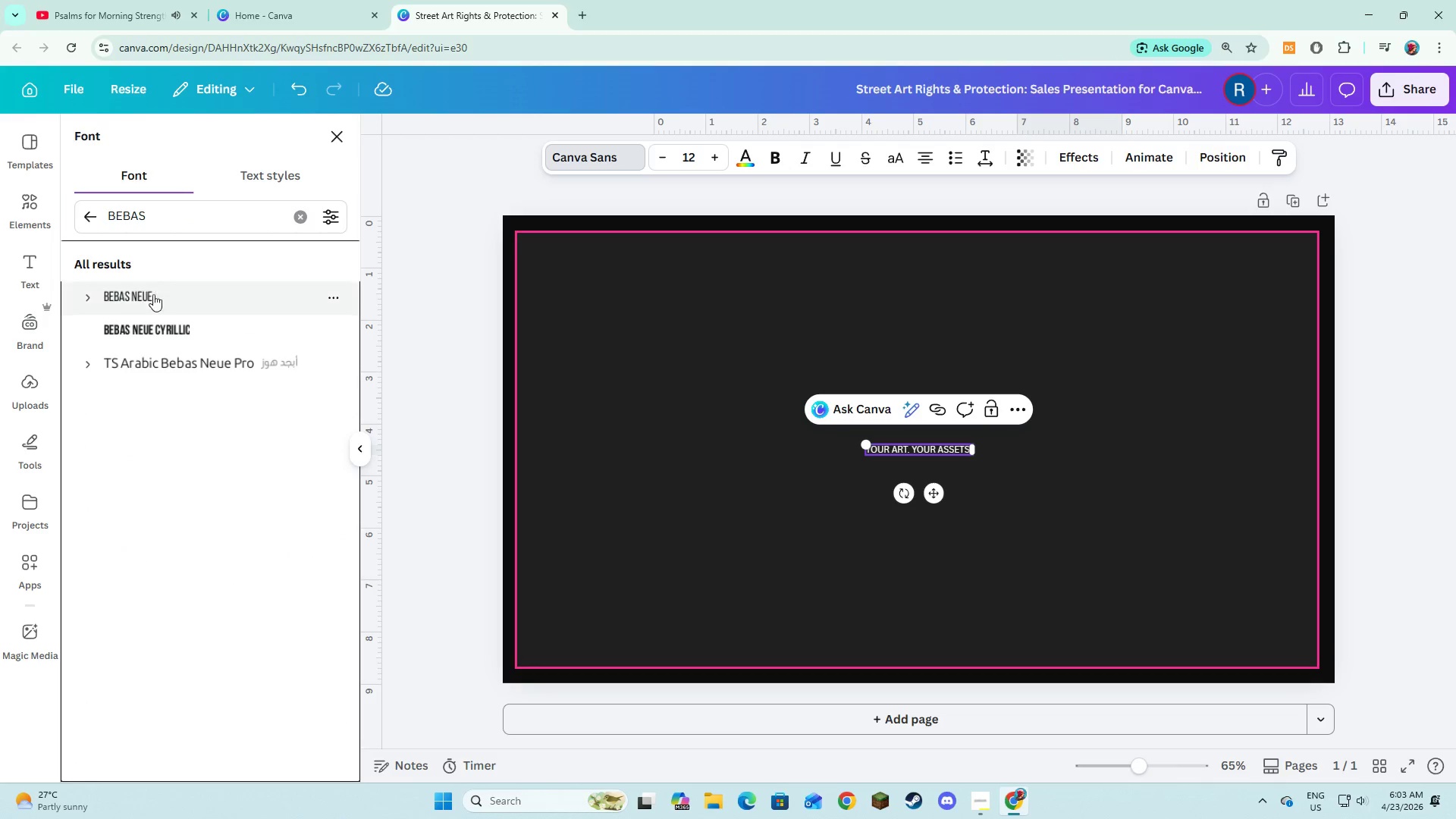 
left_click([118, 299])
 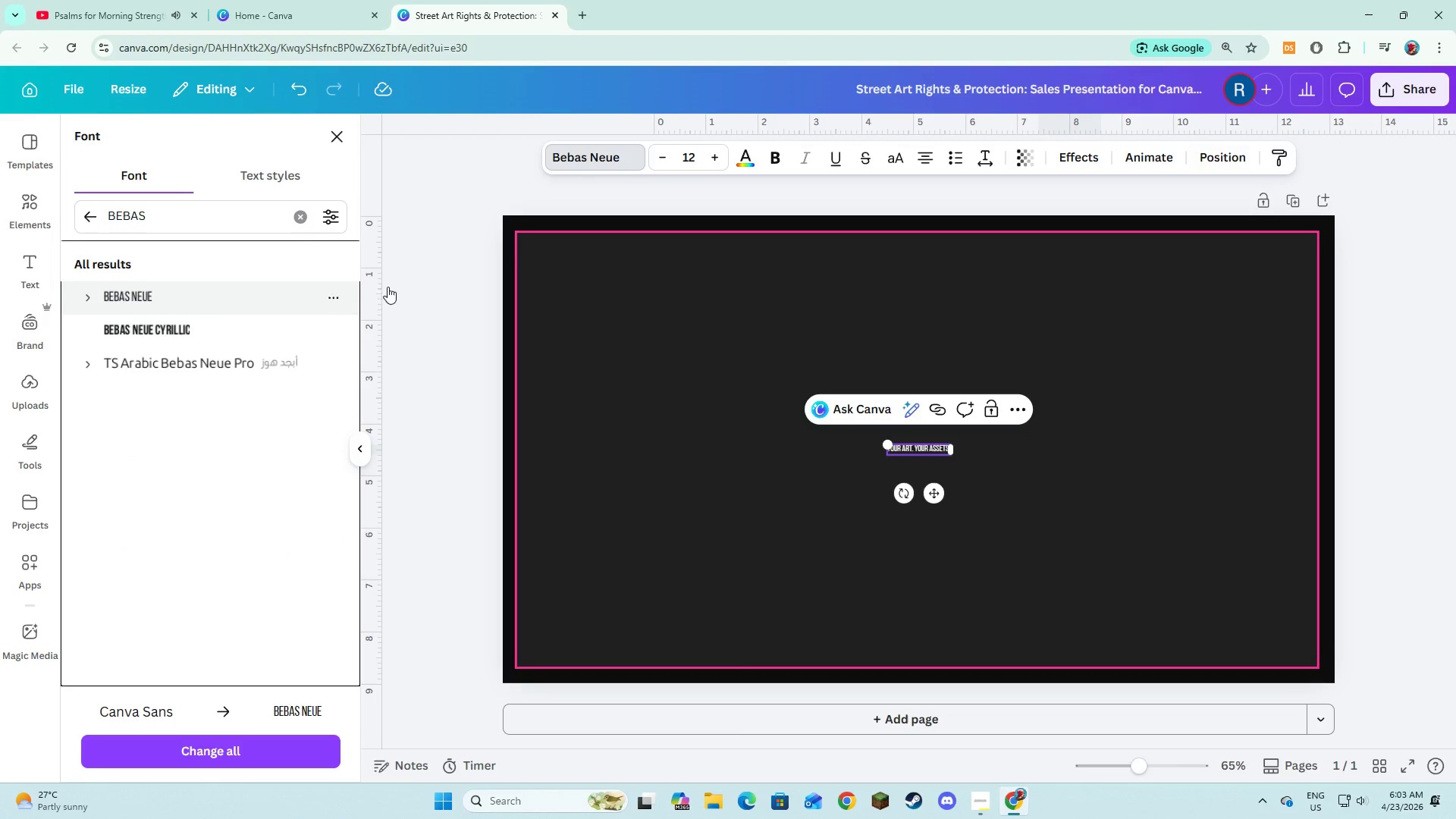 
double_click([714, 157])
 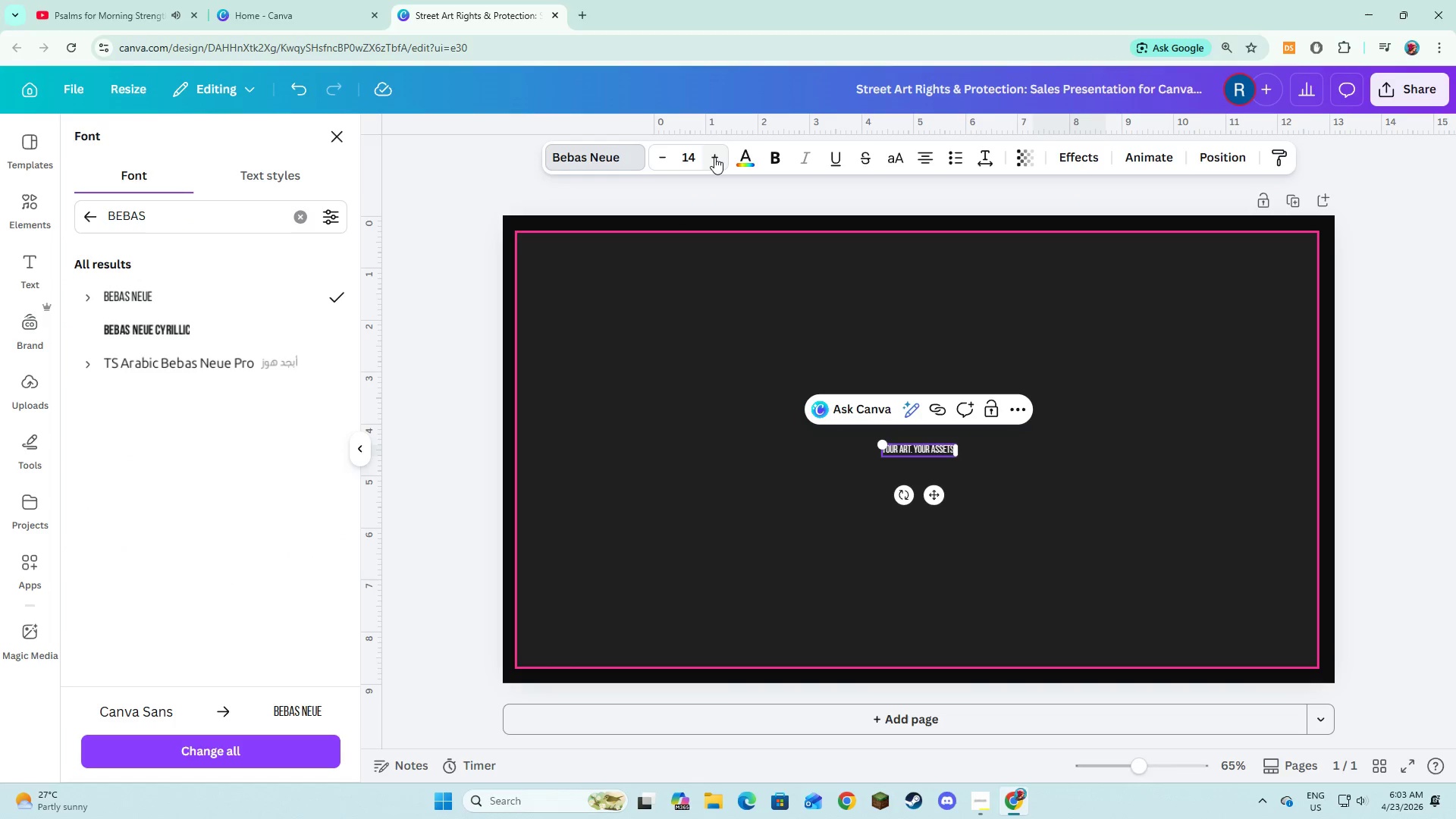 
triple_click([714, 157])
 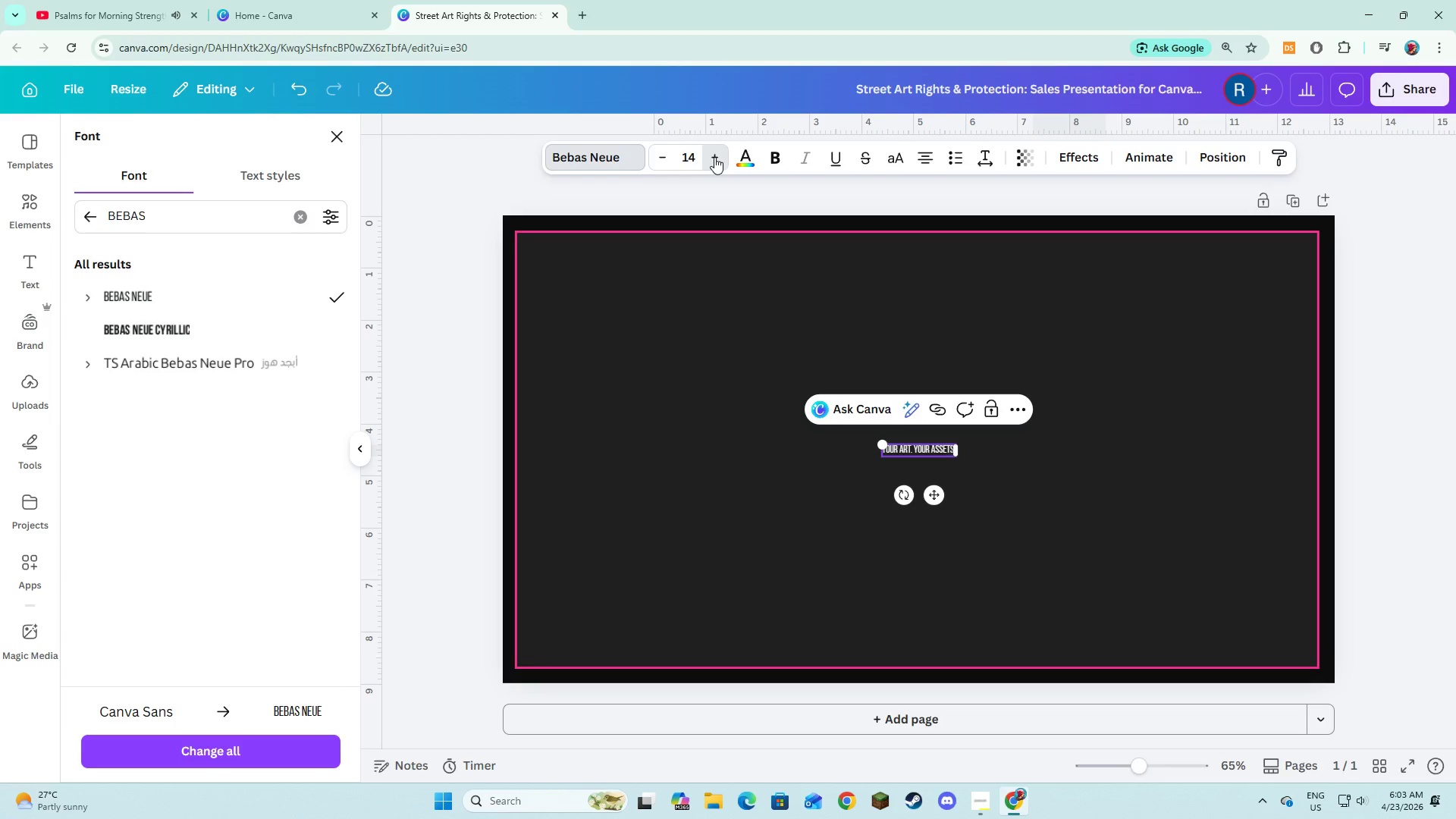 
triple_click([714, 157])
 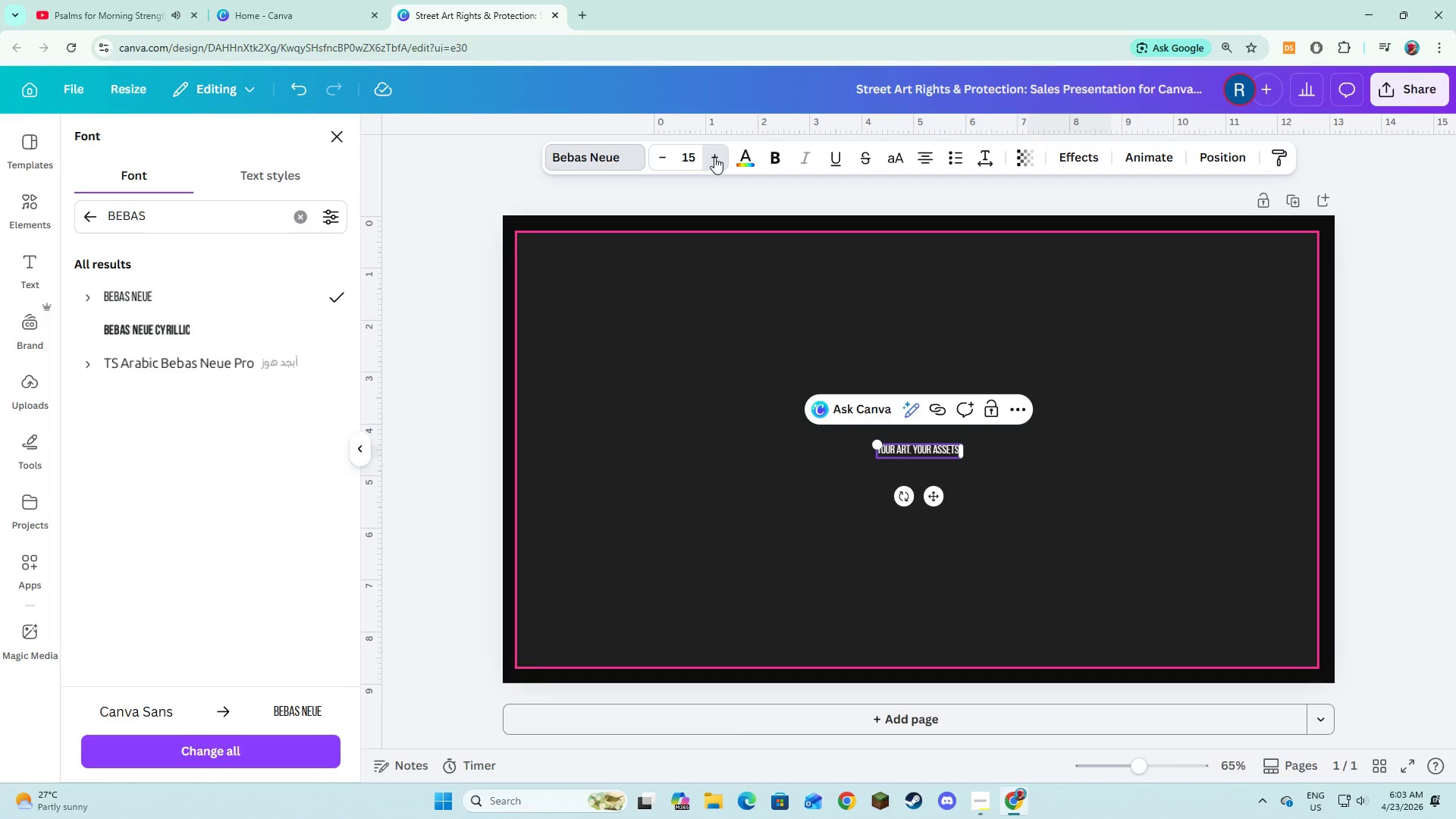 
triple_click([714, 157])
 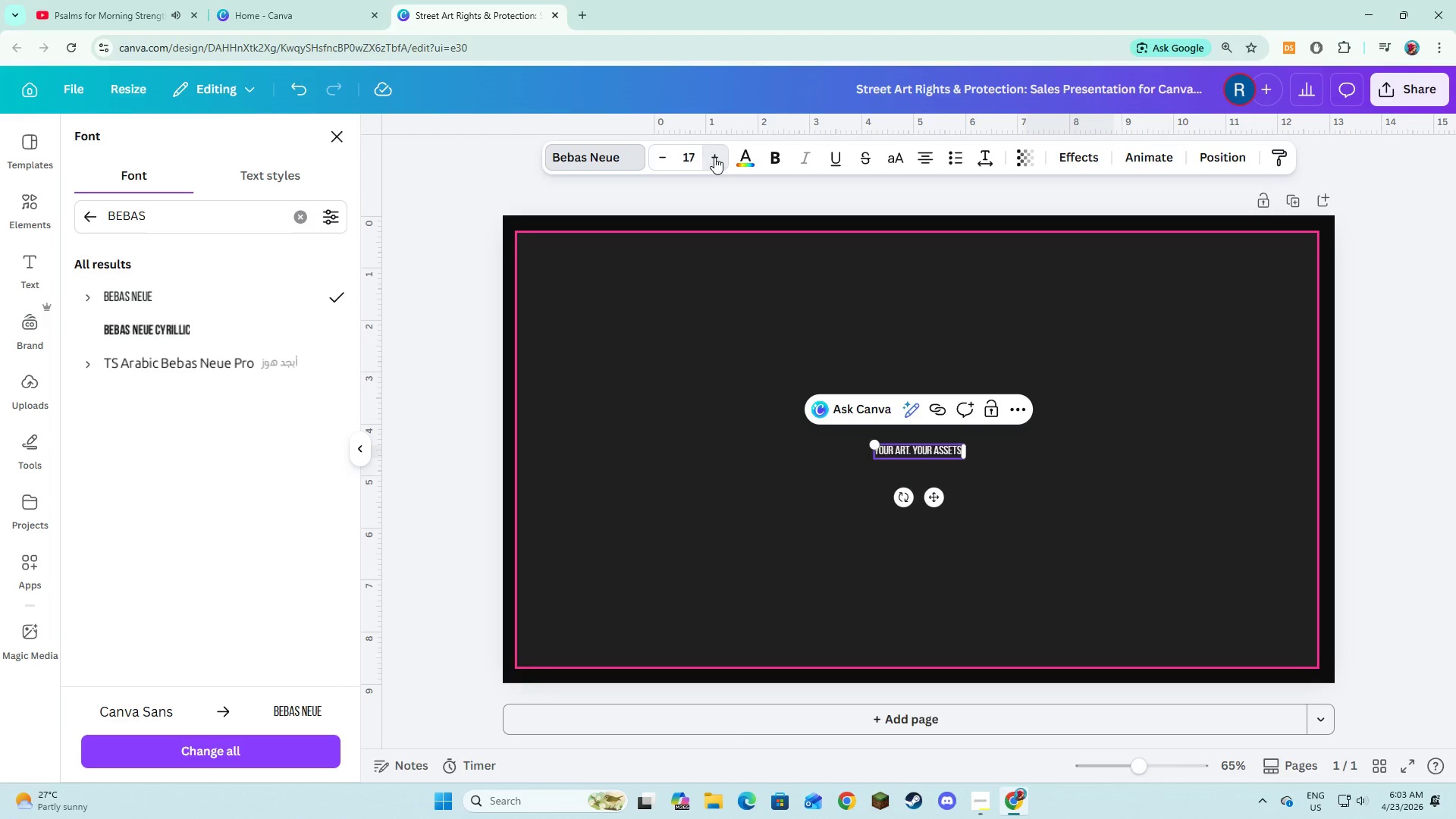 
triple_click([714, 157])
 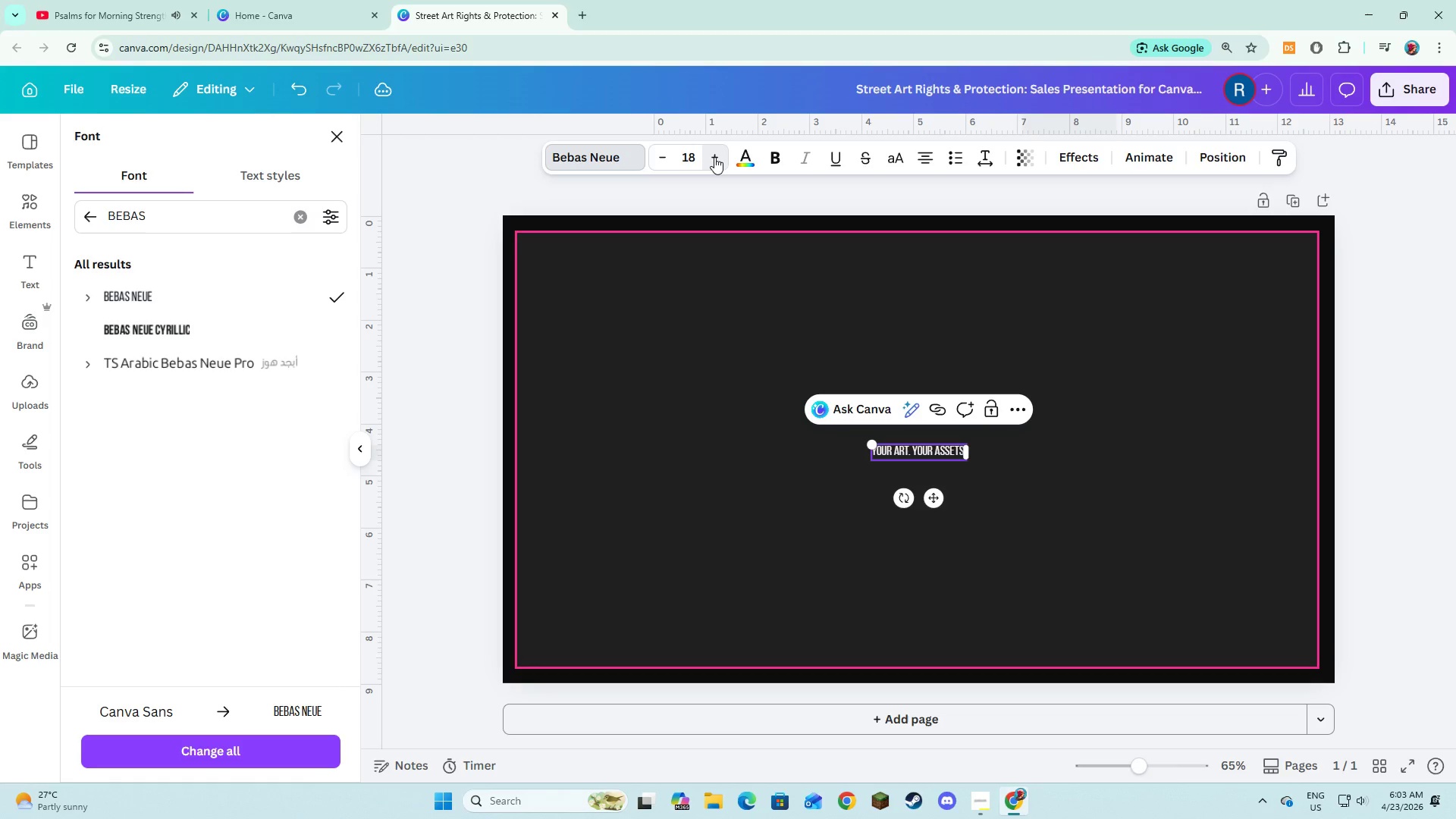 
triple_click([714, 157])
 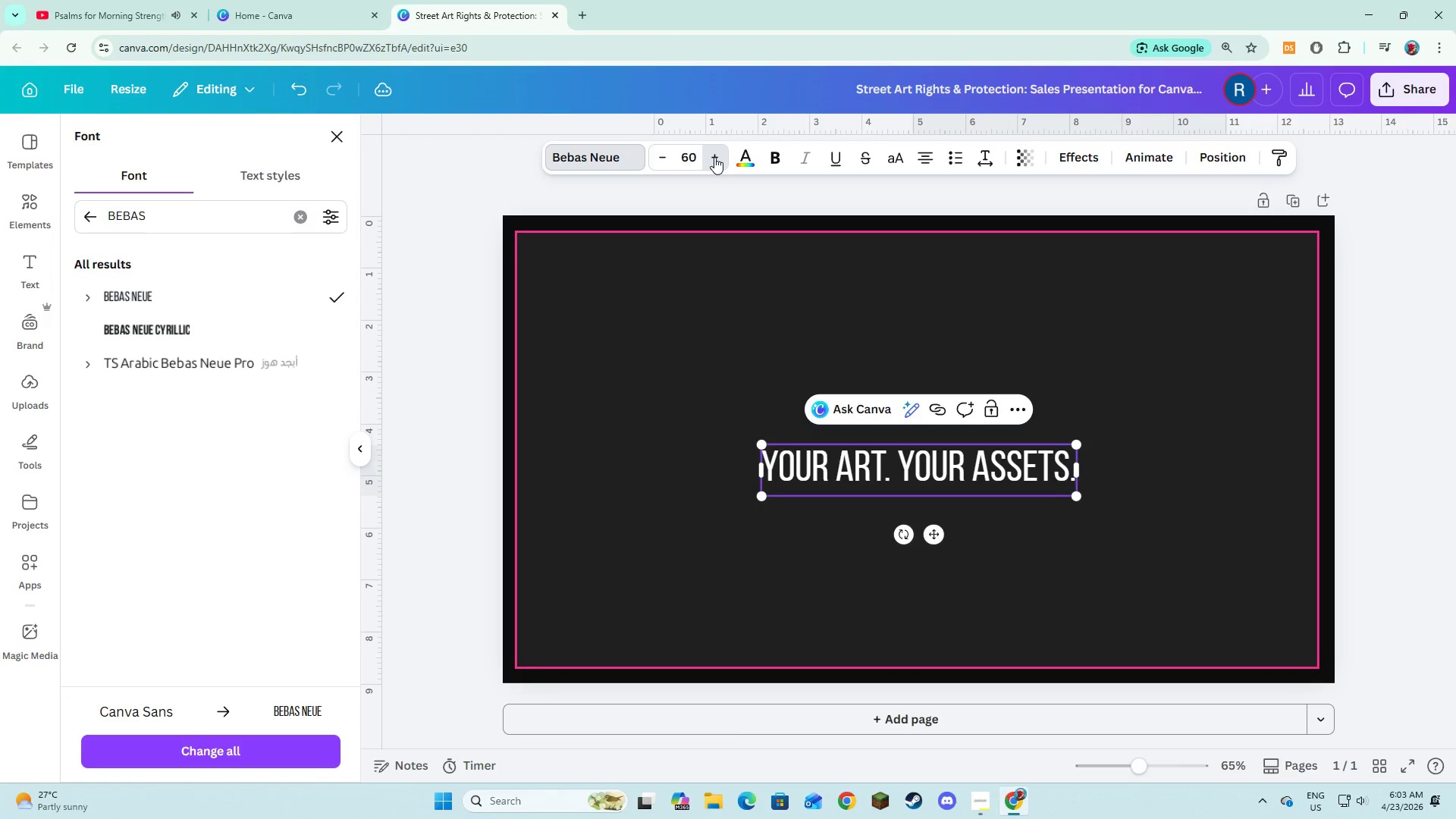 
wait(6.45)
 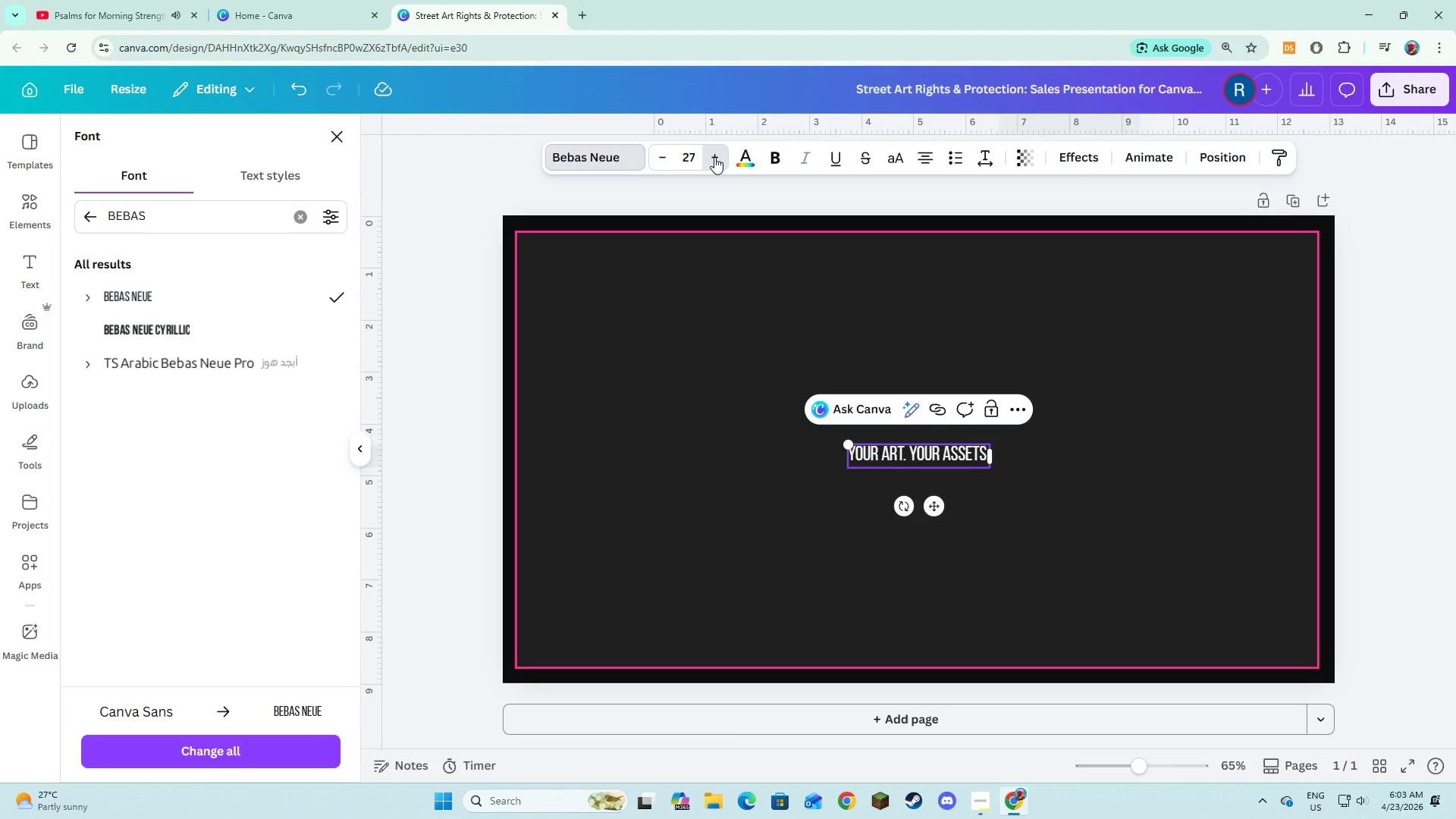 
triple_click([714, 157])
 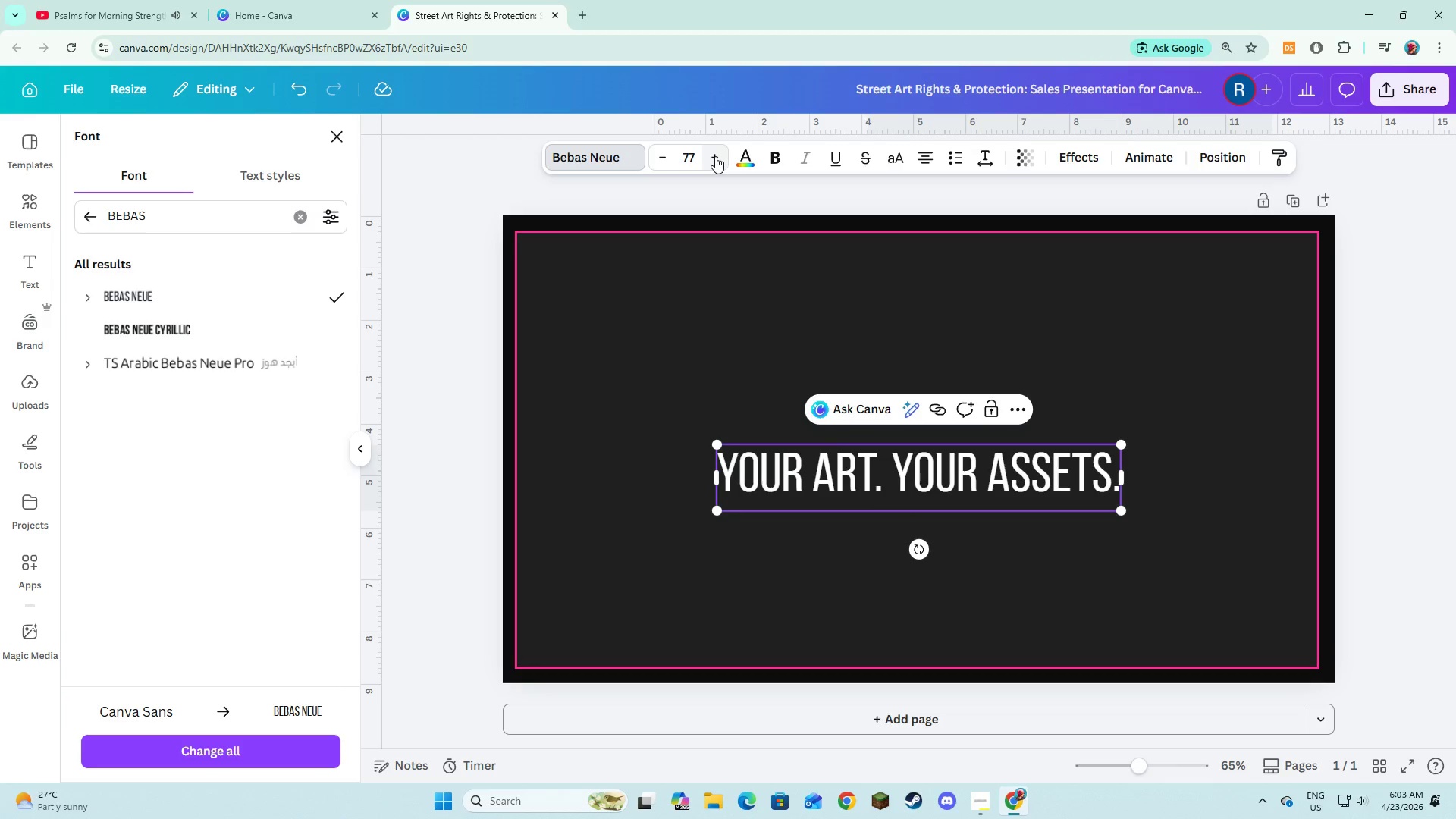 
double_click([715, 156])
 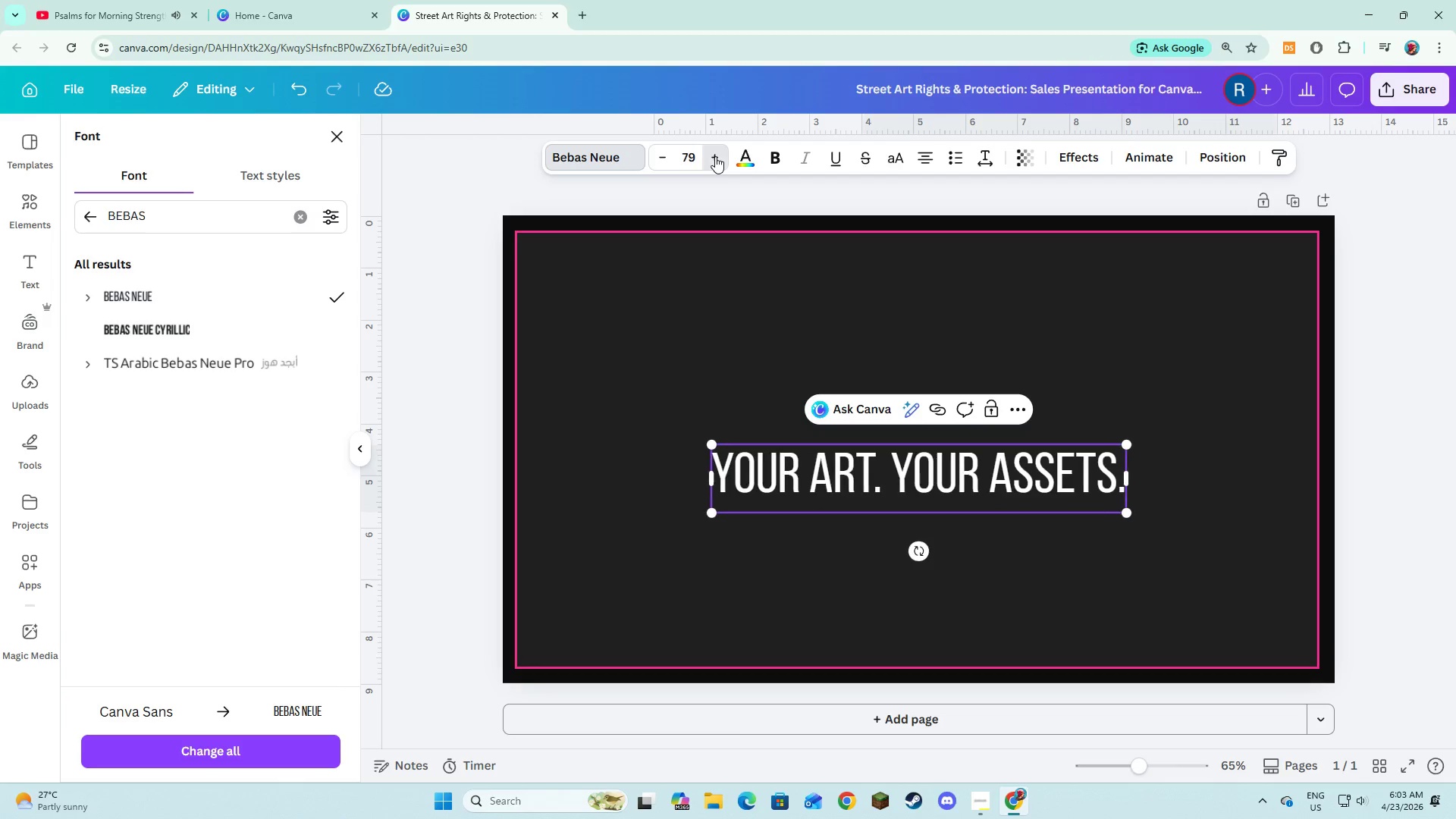 
triple_click([715, 156])
 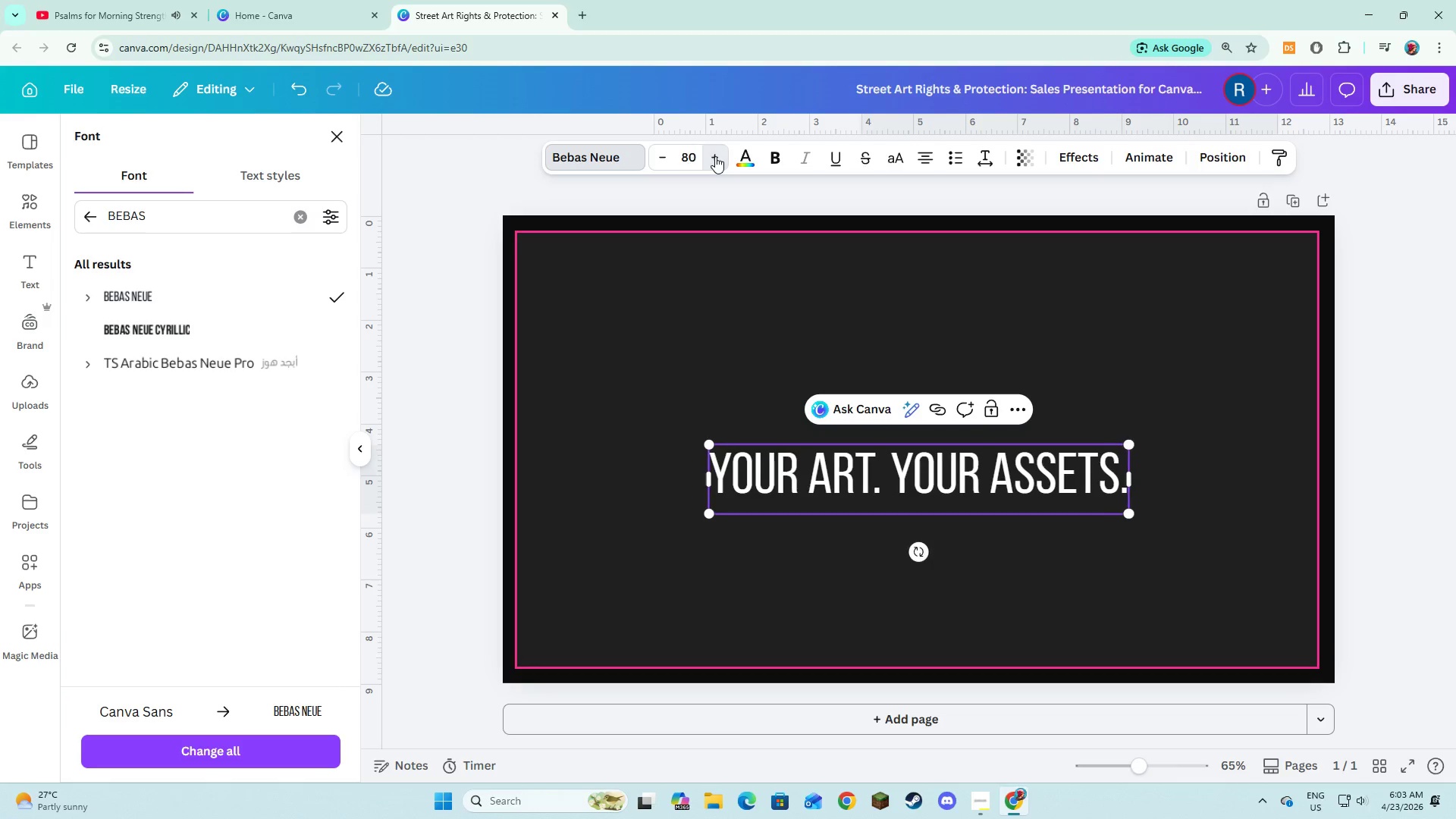 
triple_click([715, 156])
 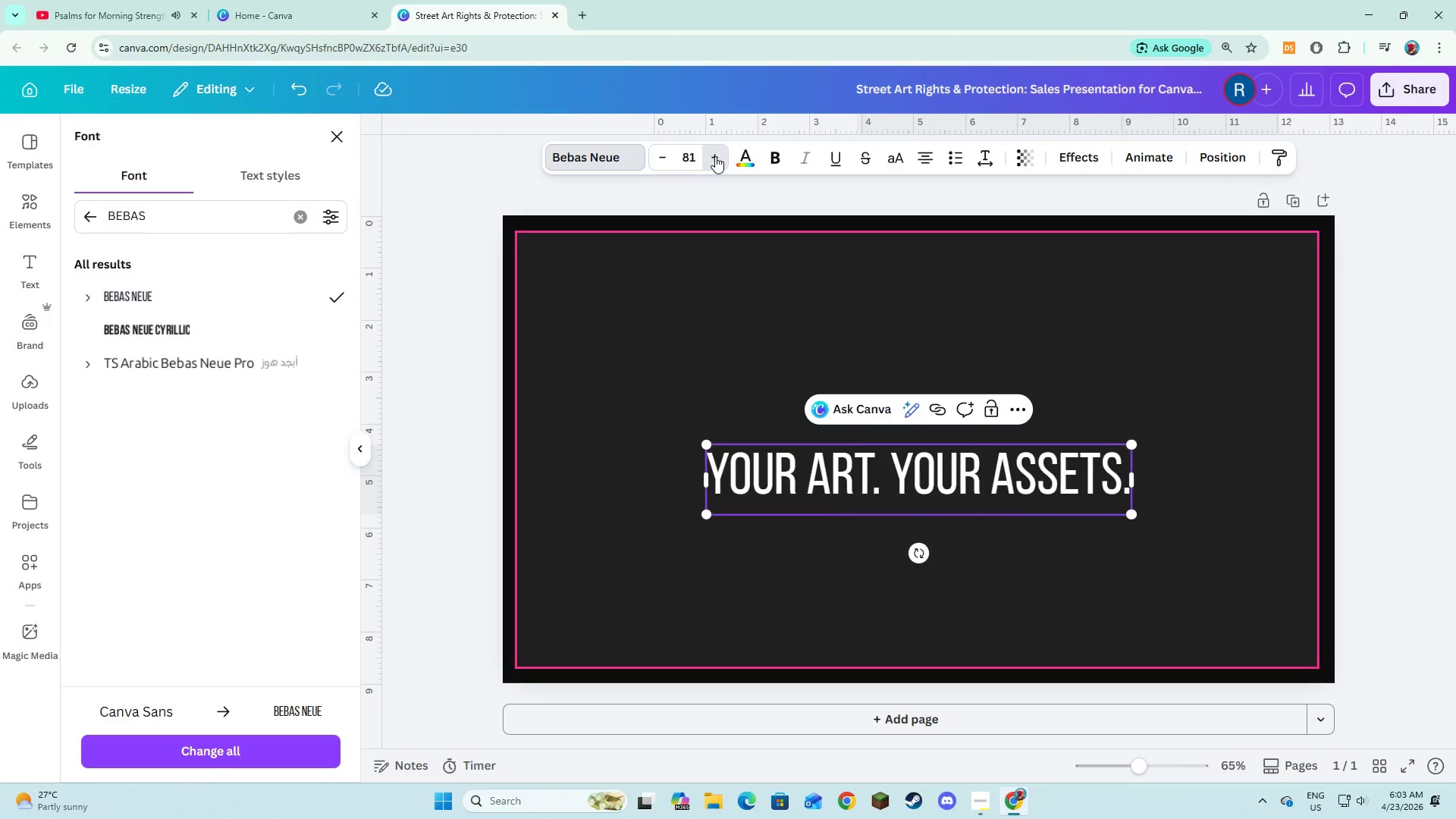 
triple_click([715, 156])
 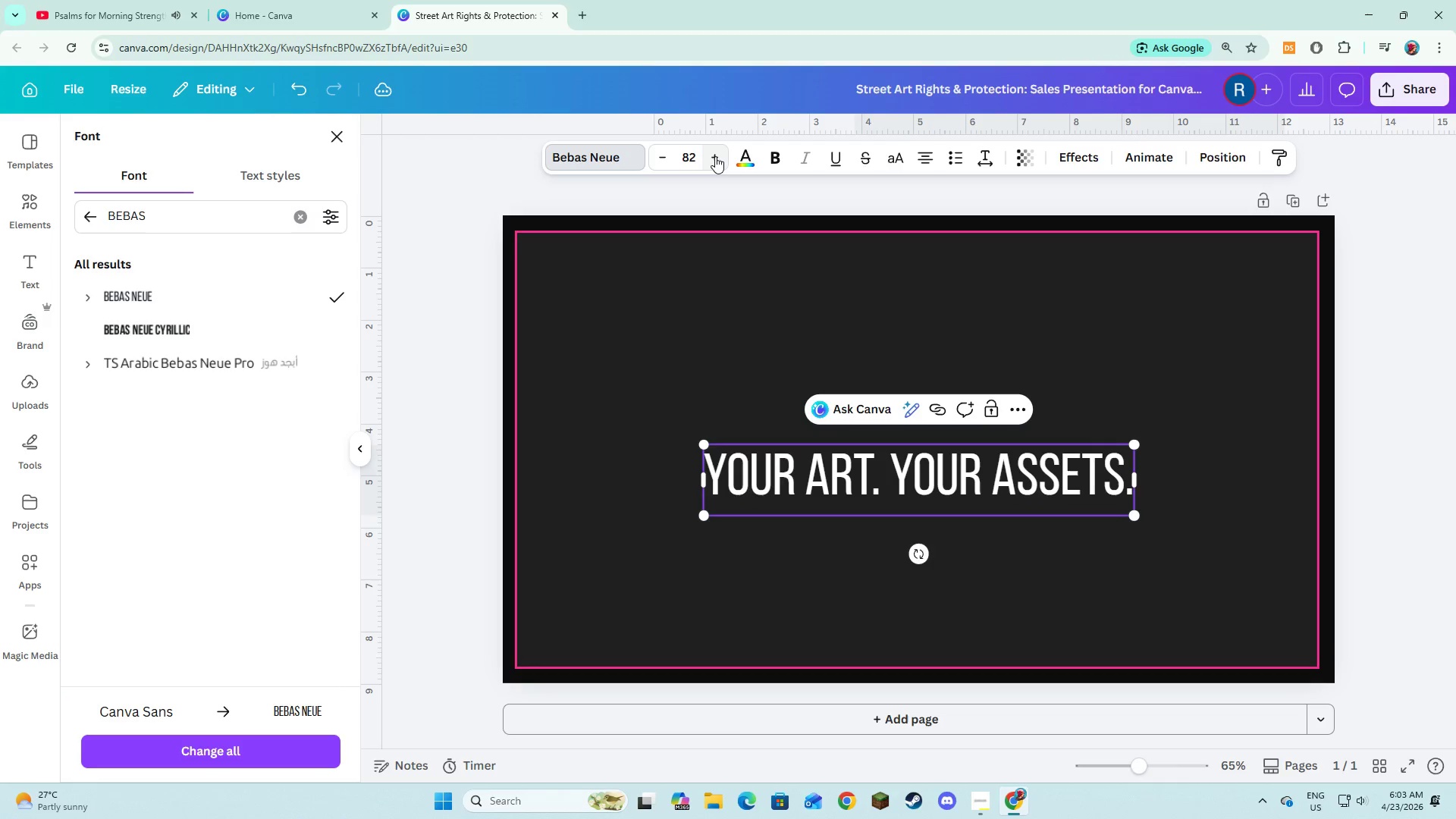 
triple_click([715, 156])
 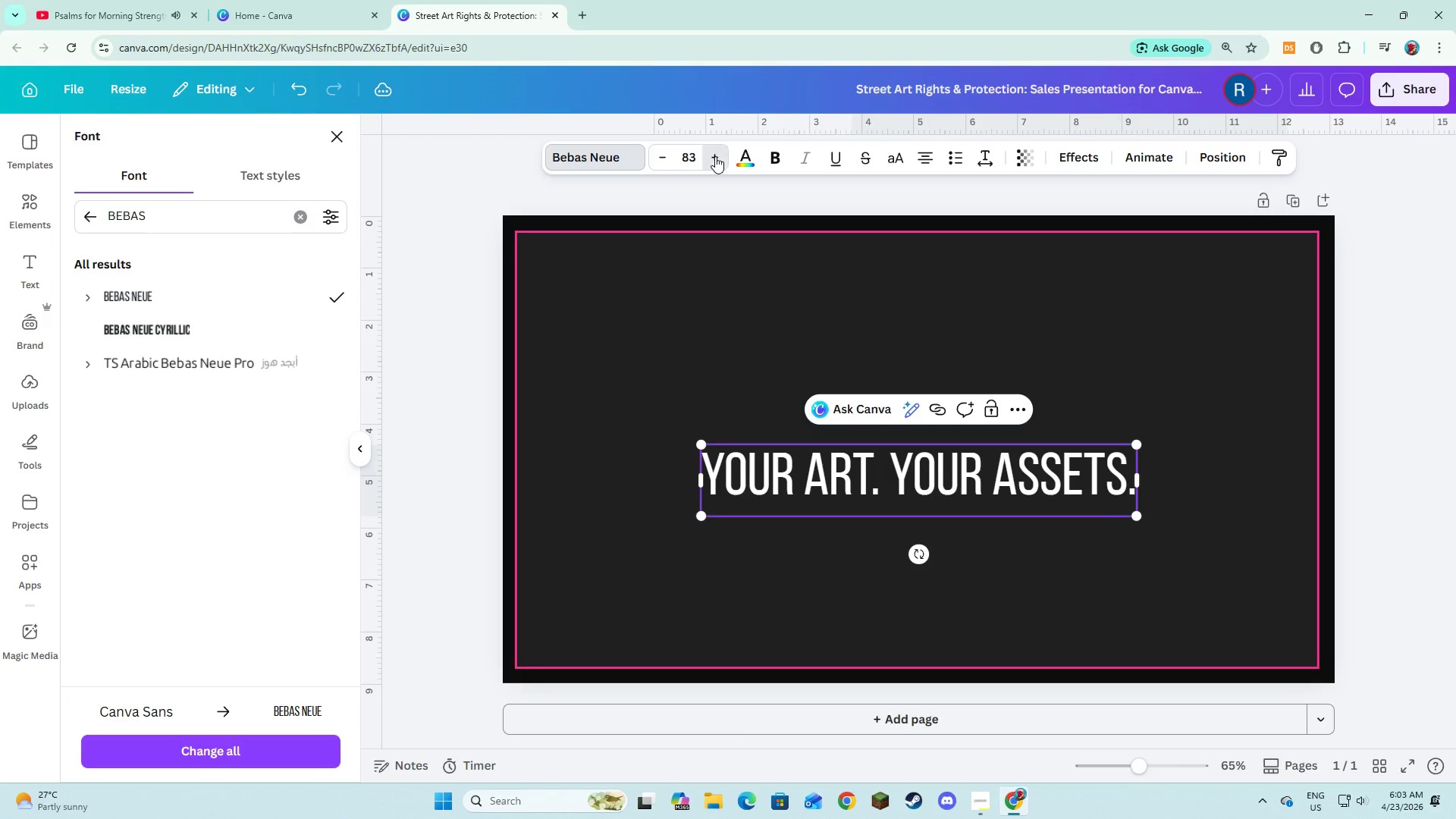 
double_click([715, 156])
 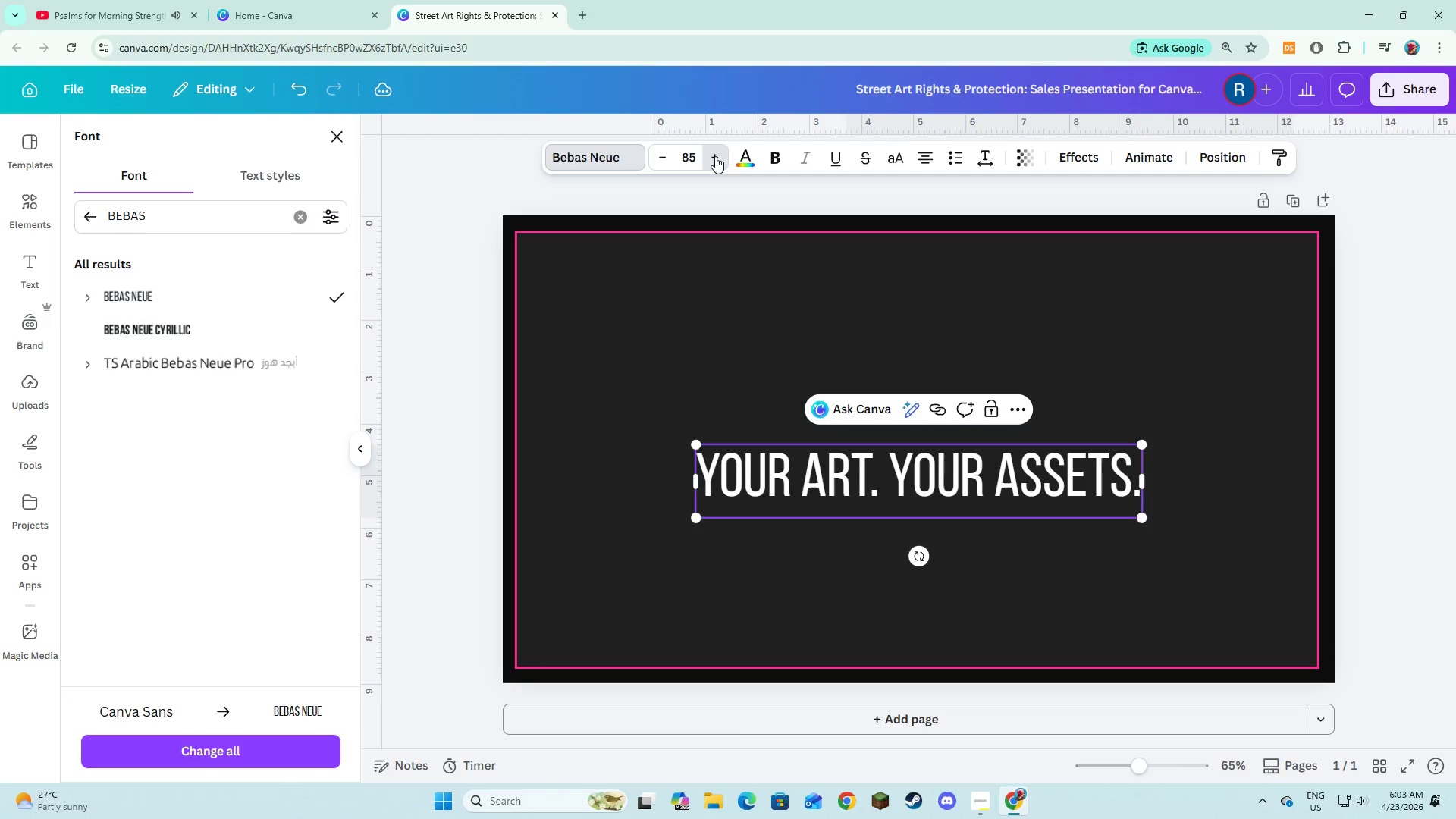 
triple_click([715, 156])
 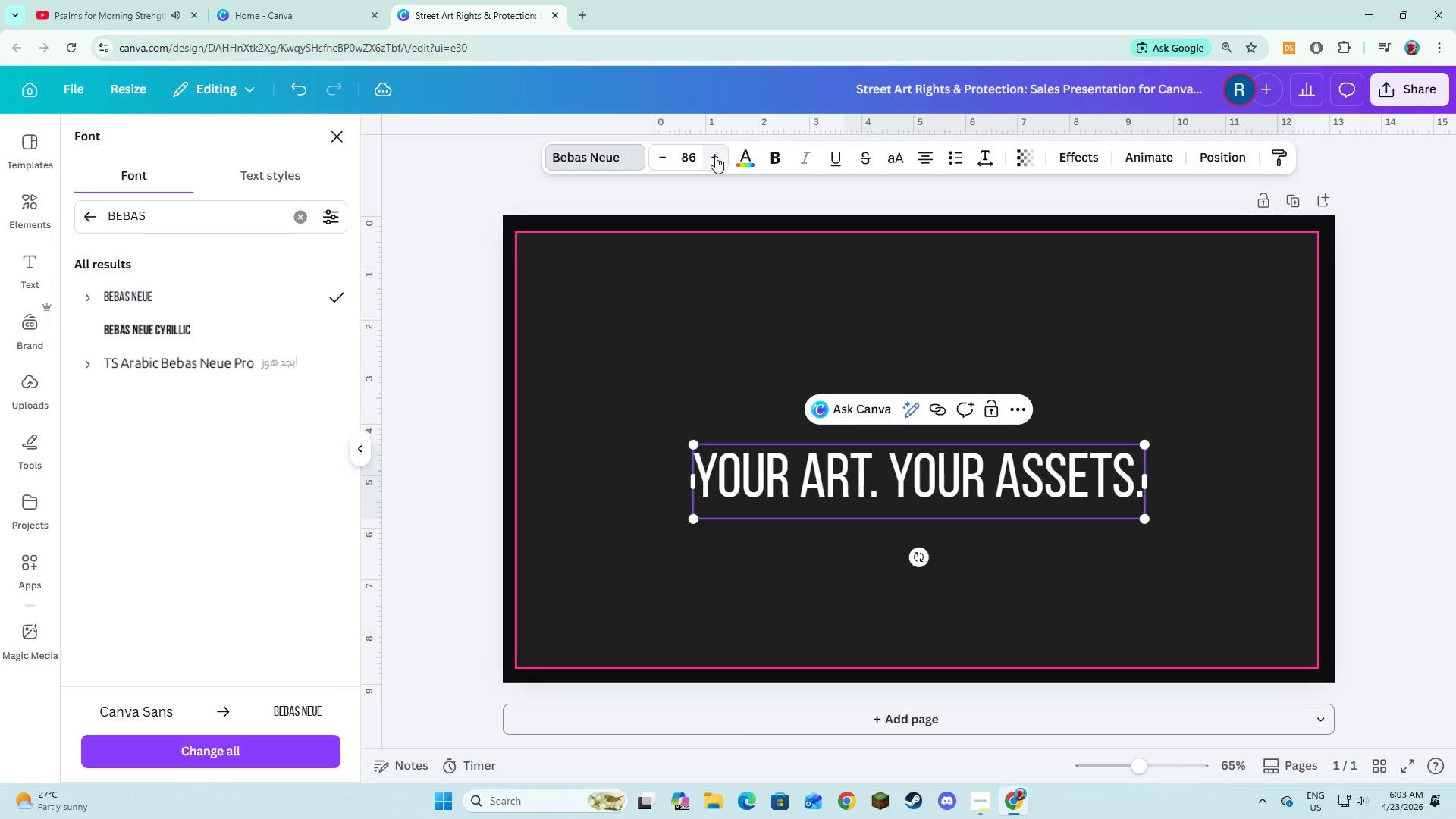 
triple_click([715, 156])
 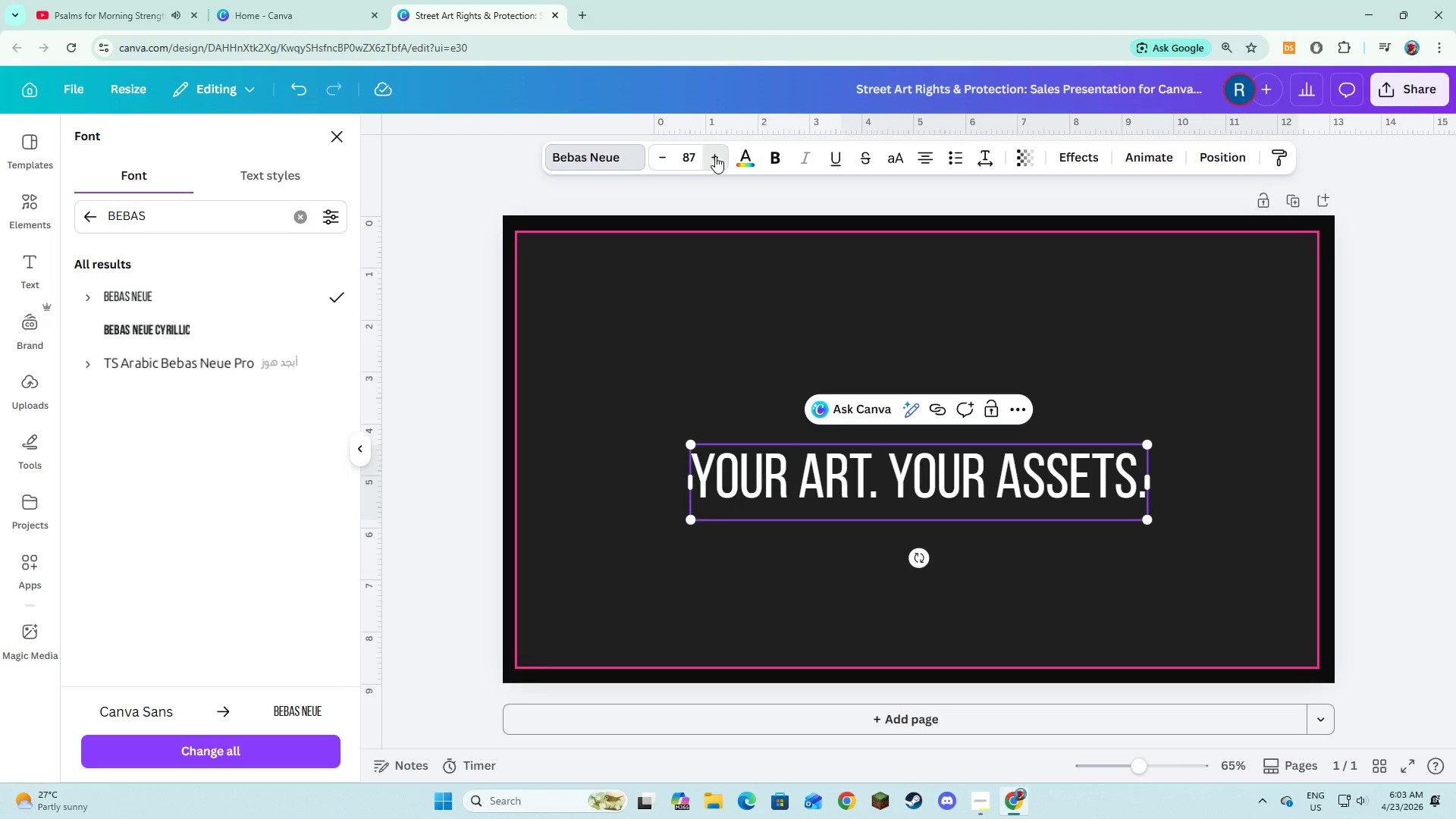 
double_click([715, 156])
 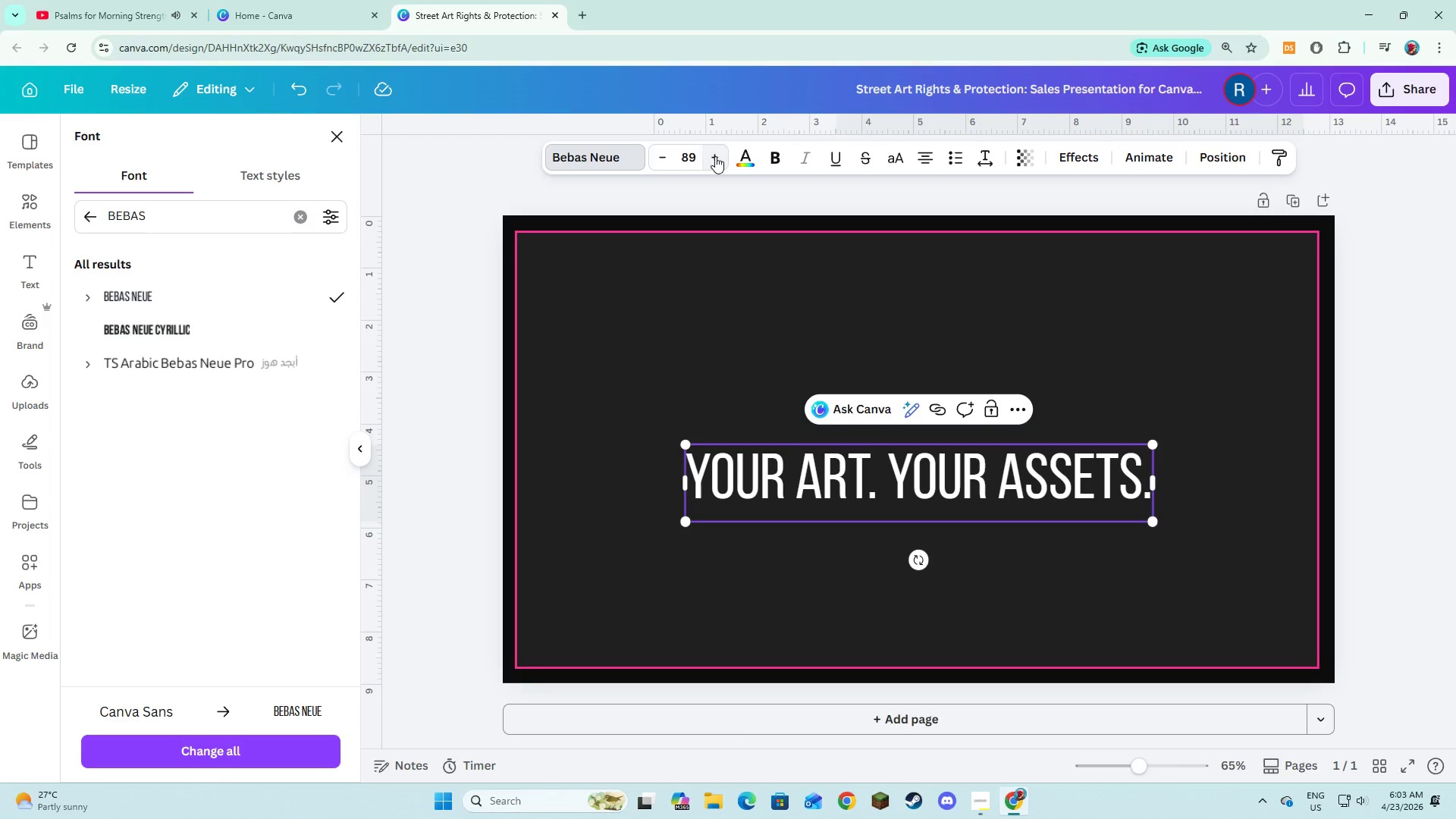 
triple_click([715, 156])
 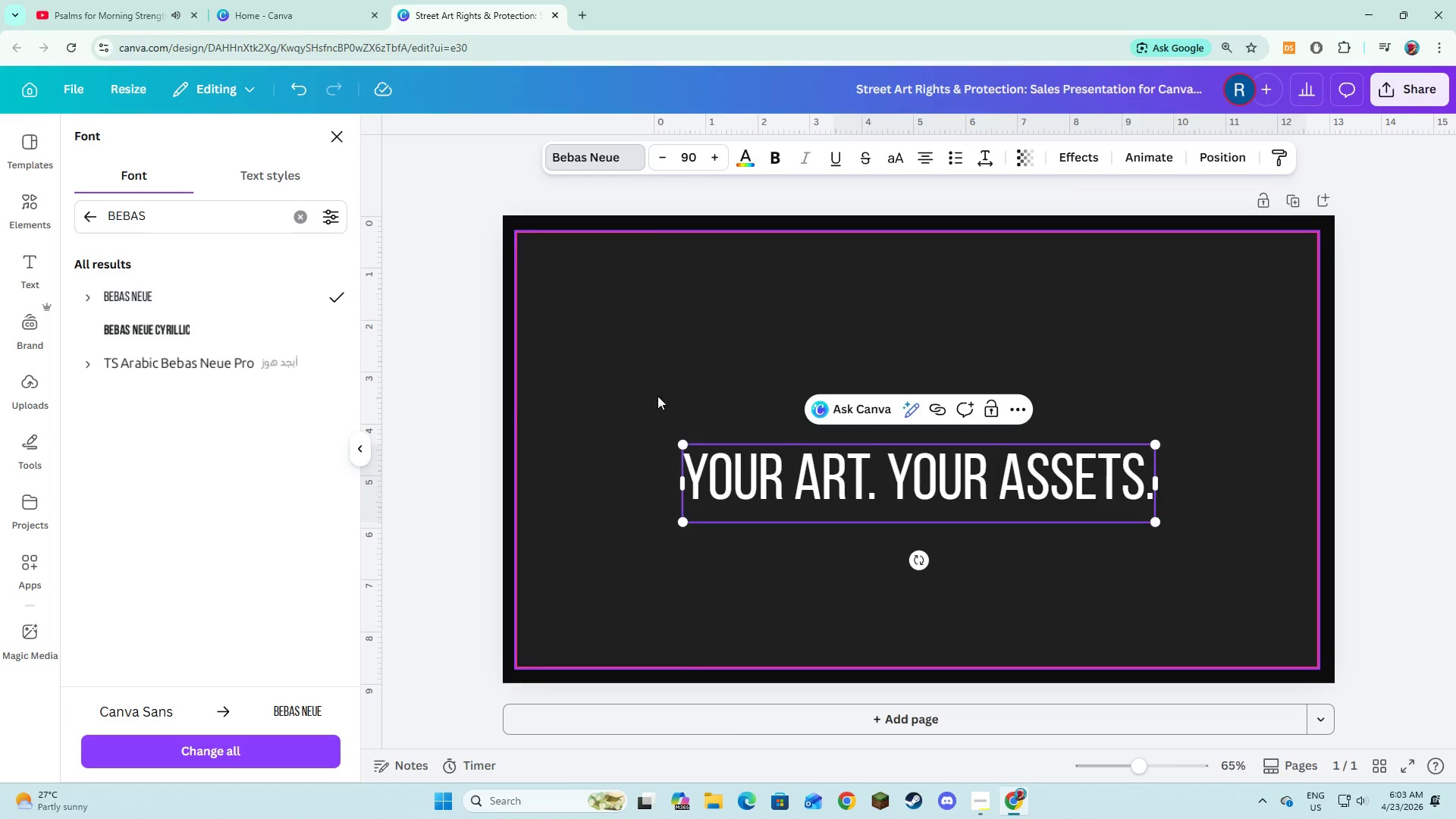 
left_click([662, 405])
 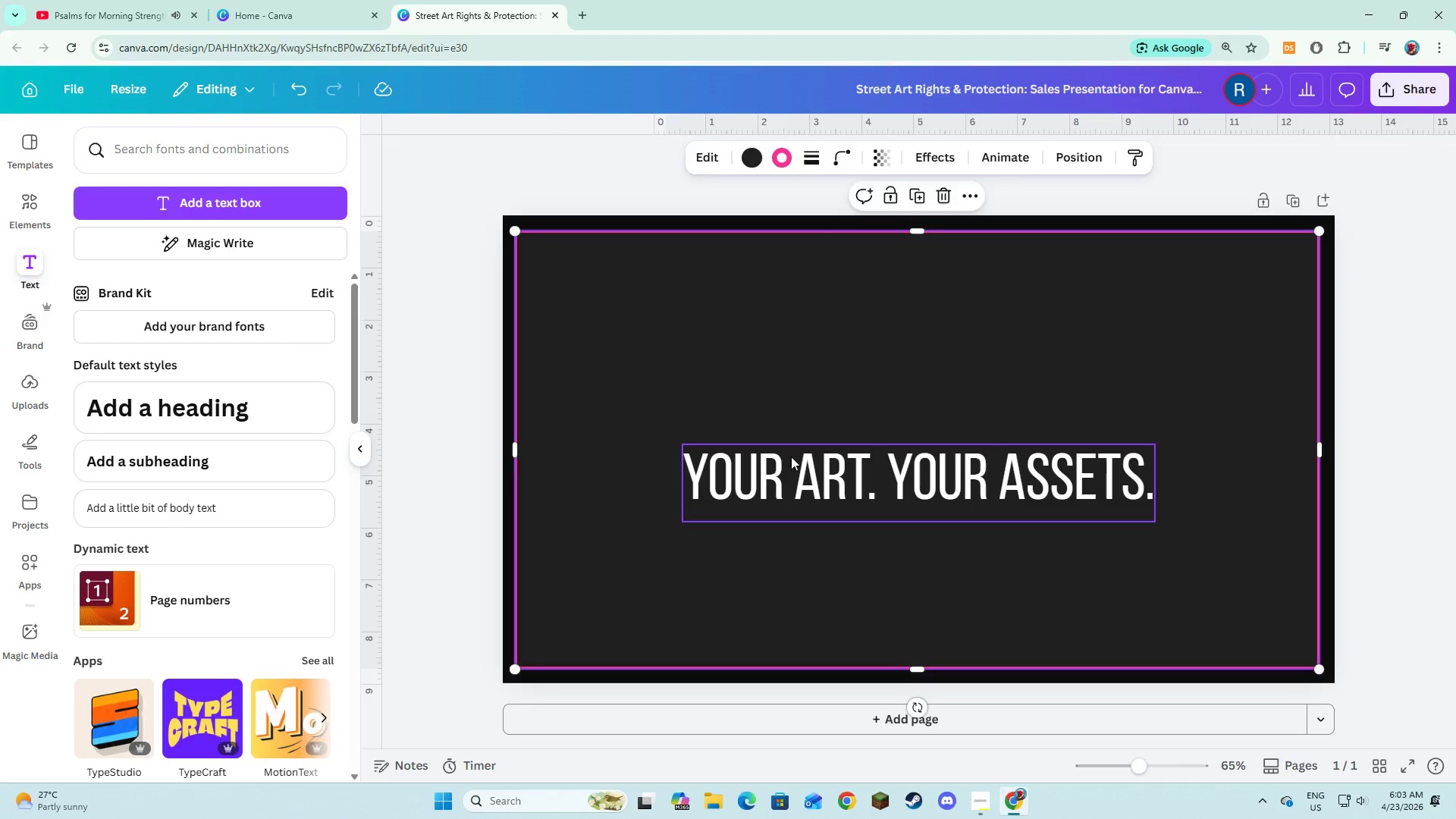 
left_click([791, 457])
 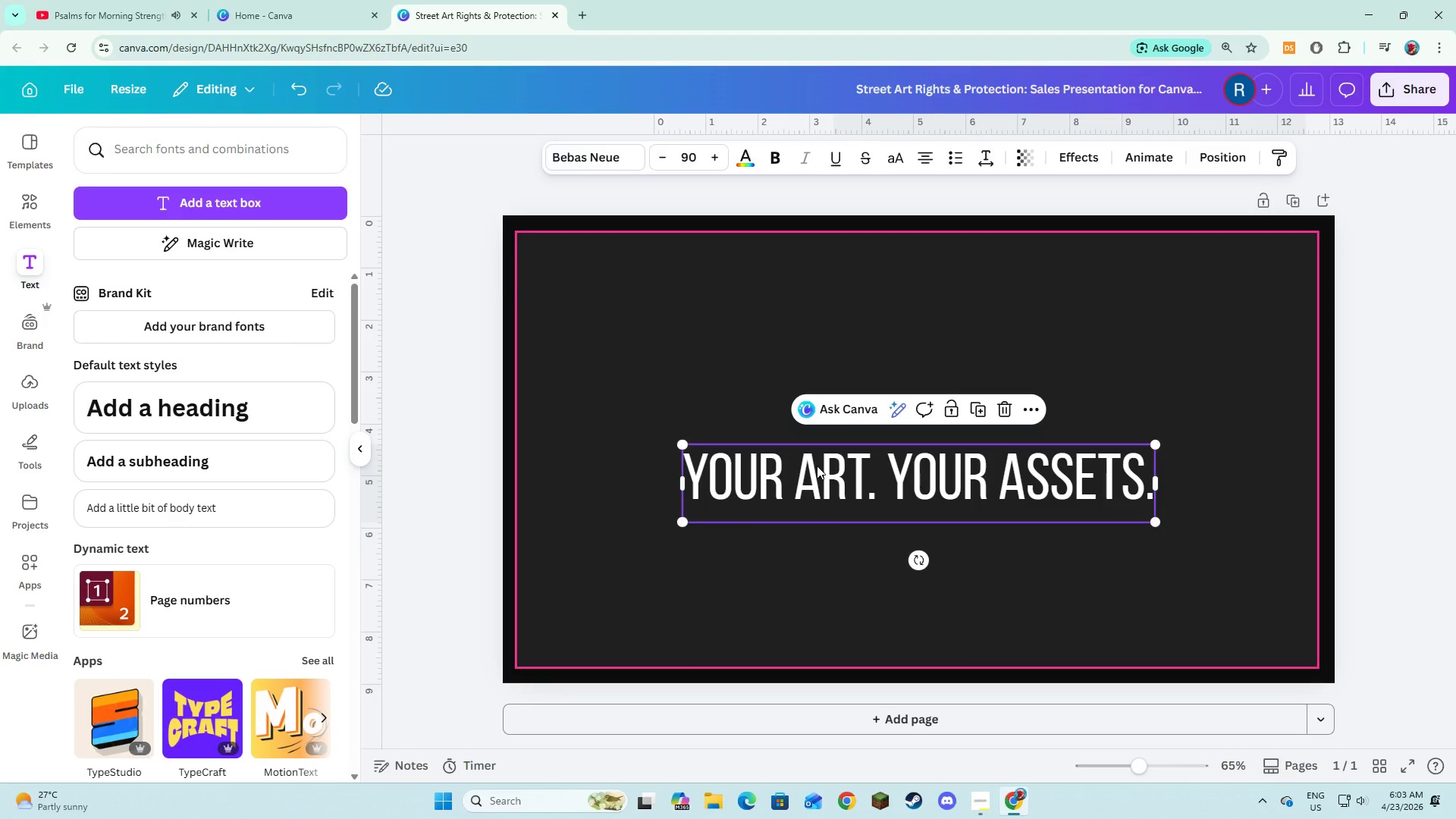 
left_click_drag(start_coordinate=[817, 466], to_coordinate=[818, 372])
 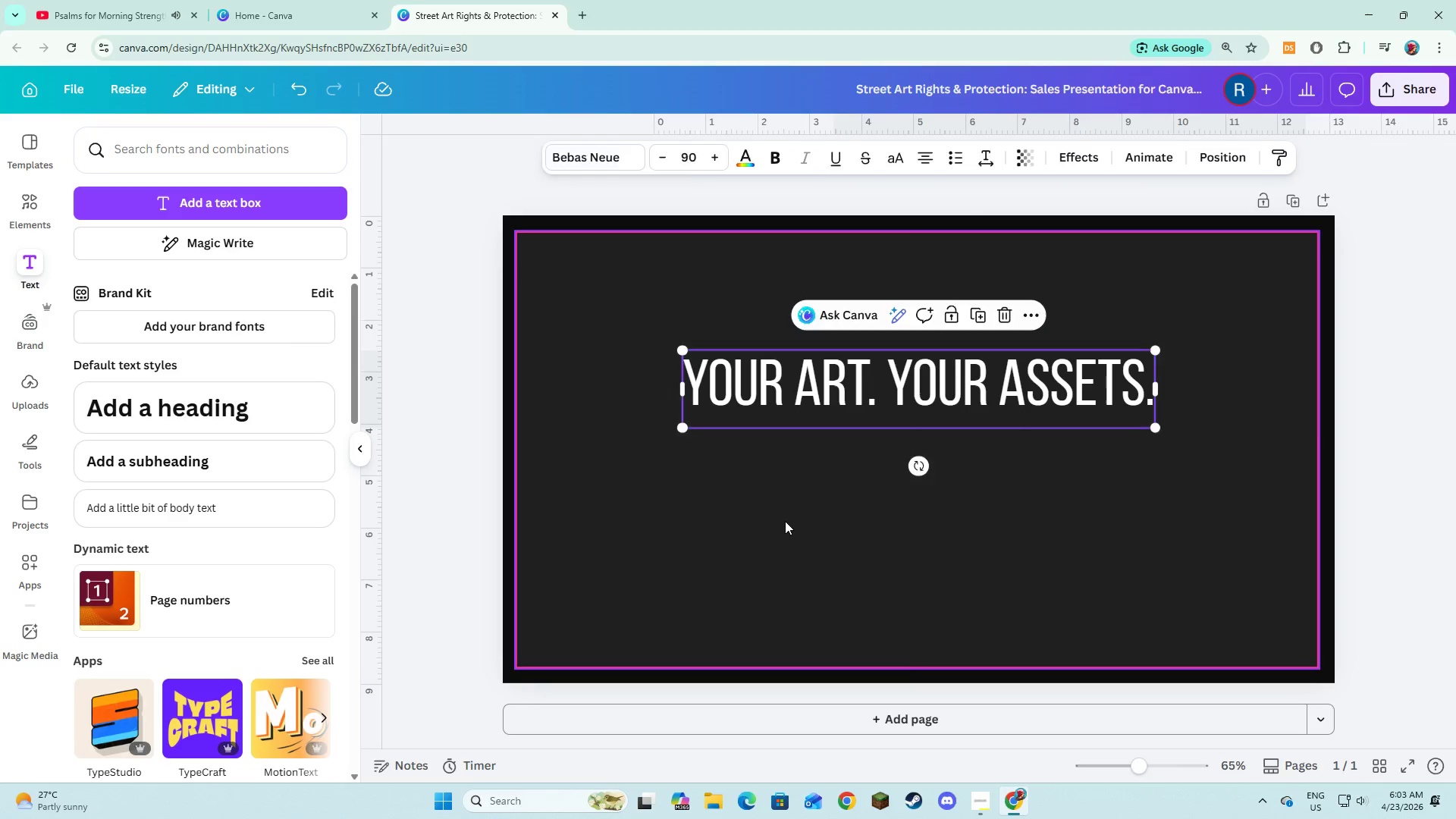 
left_click([785, 521])
 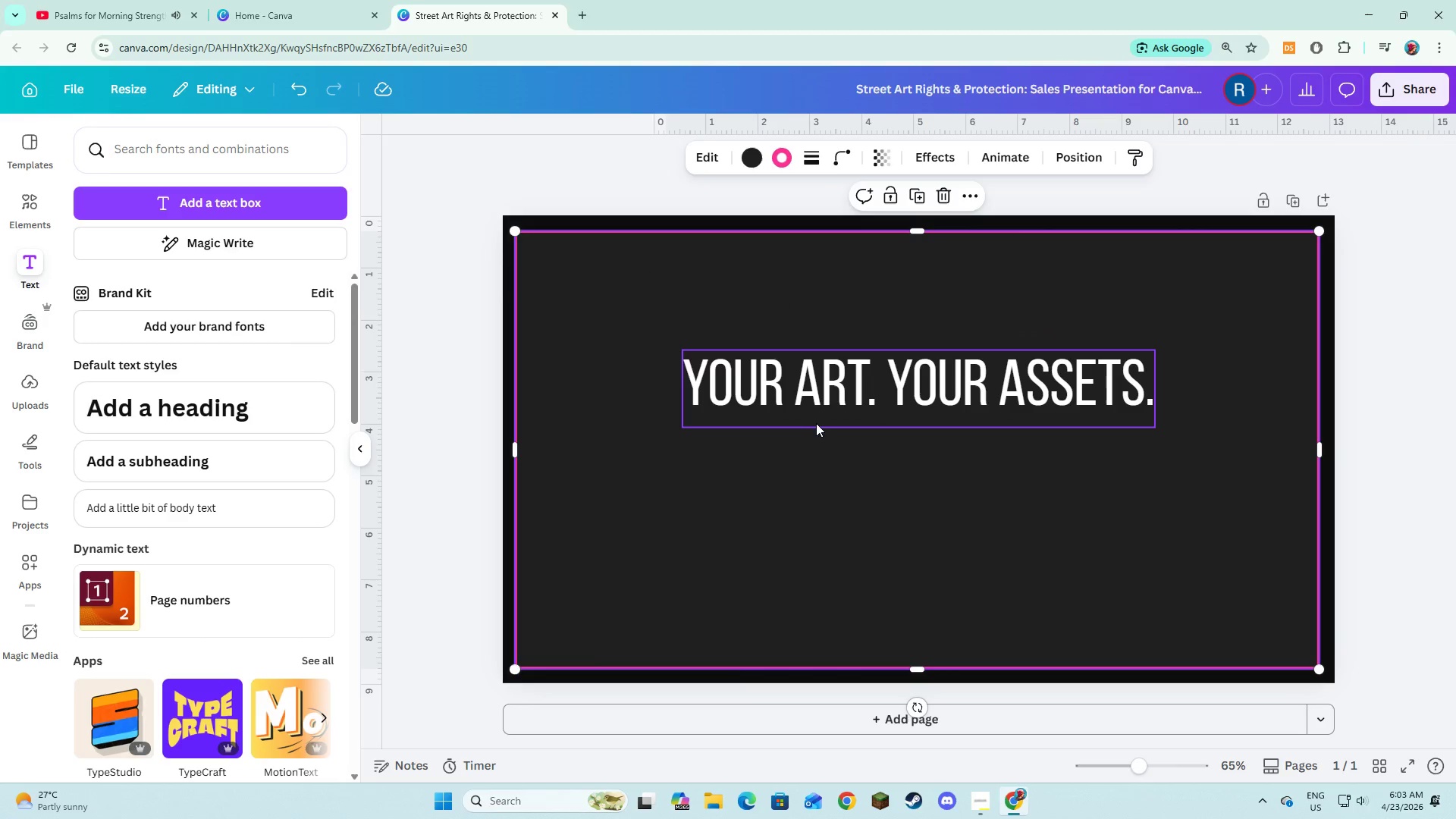 
left_click([817, 418])
 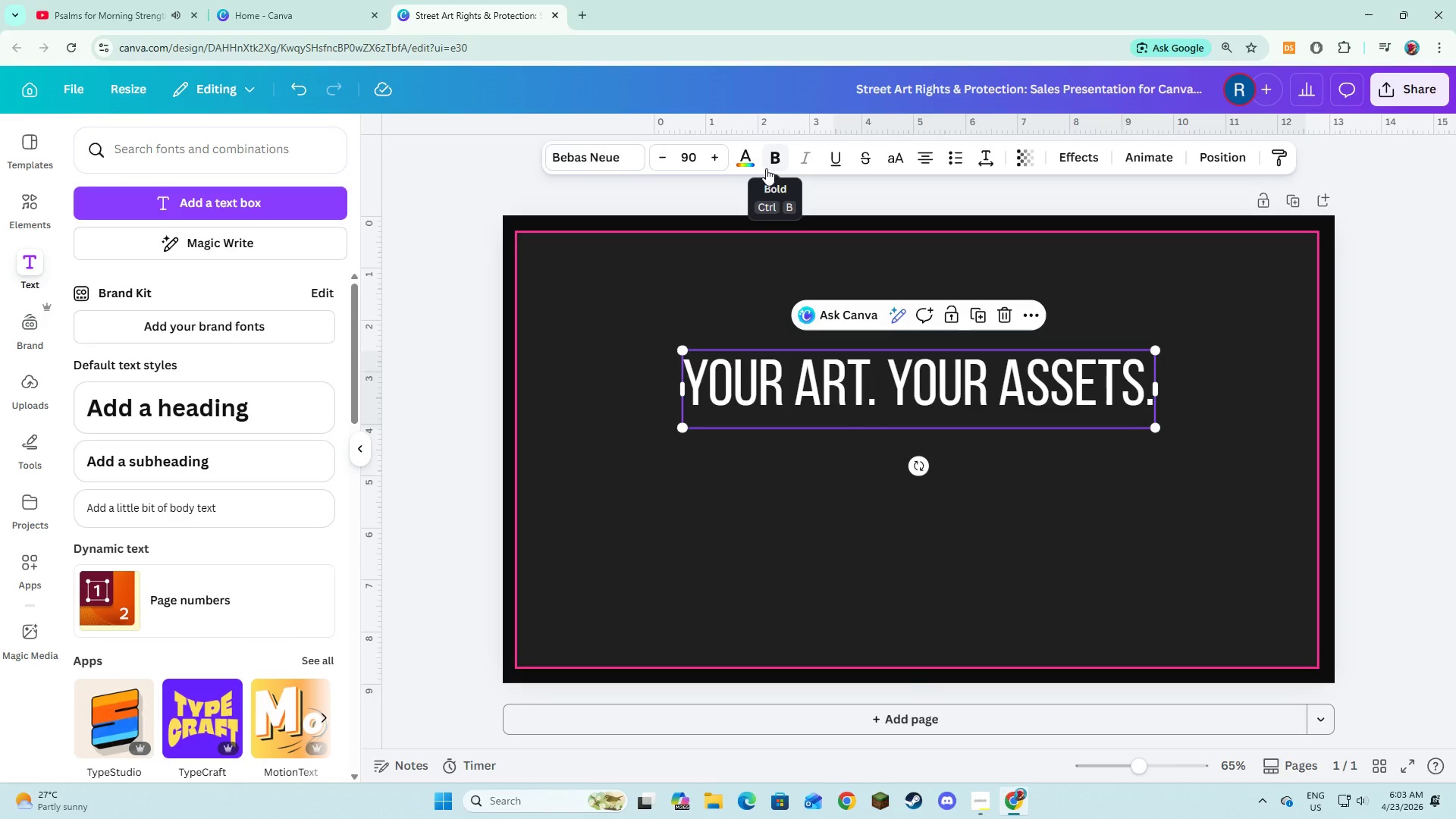 
left_click([768, 164])
 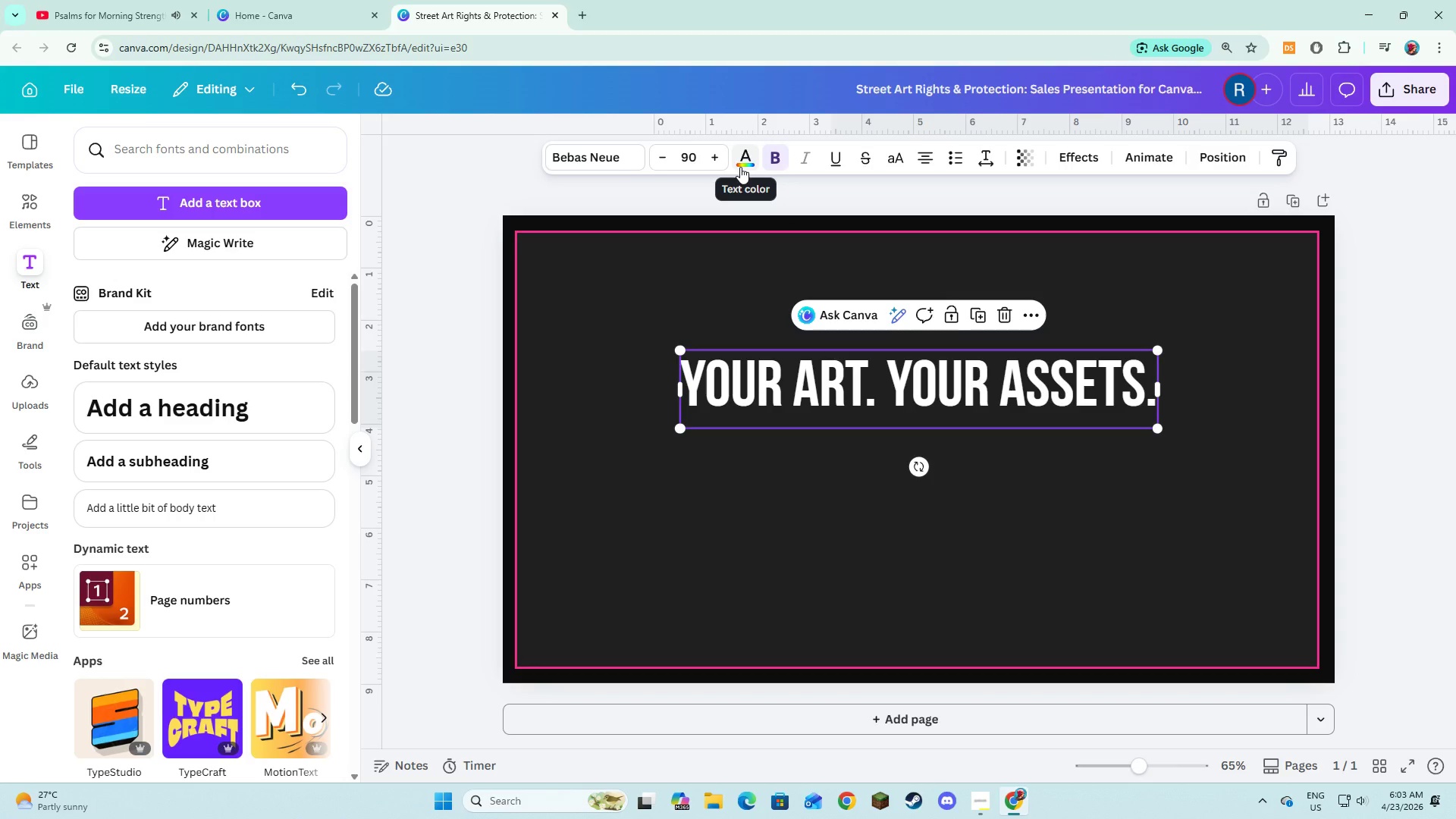 
left_click([740, 167])
 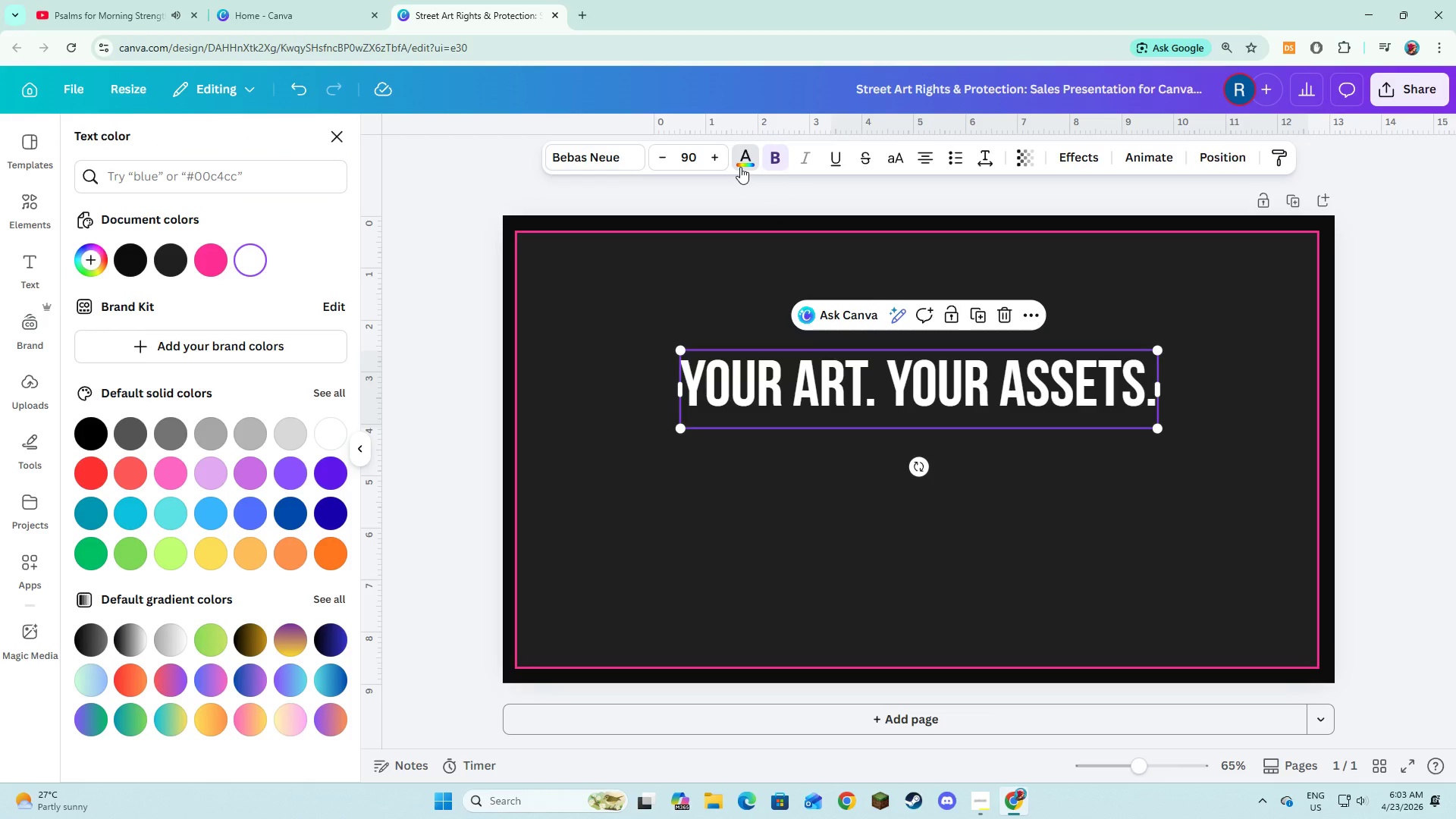 
wait(5.34)
 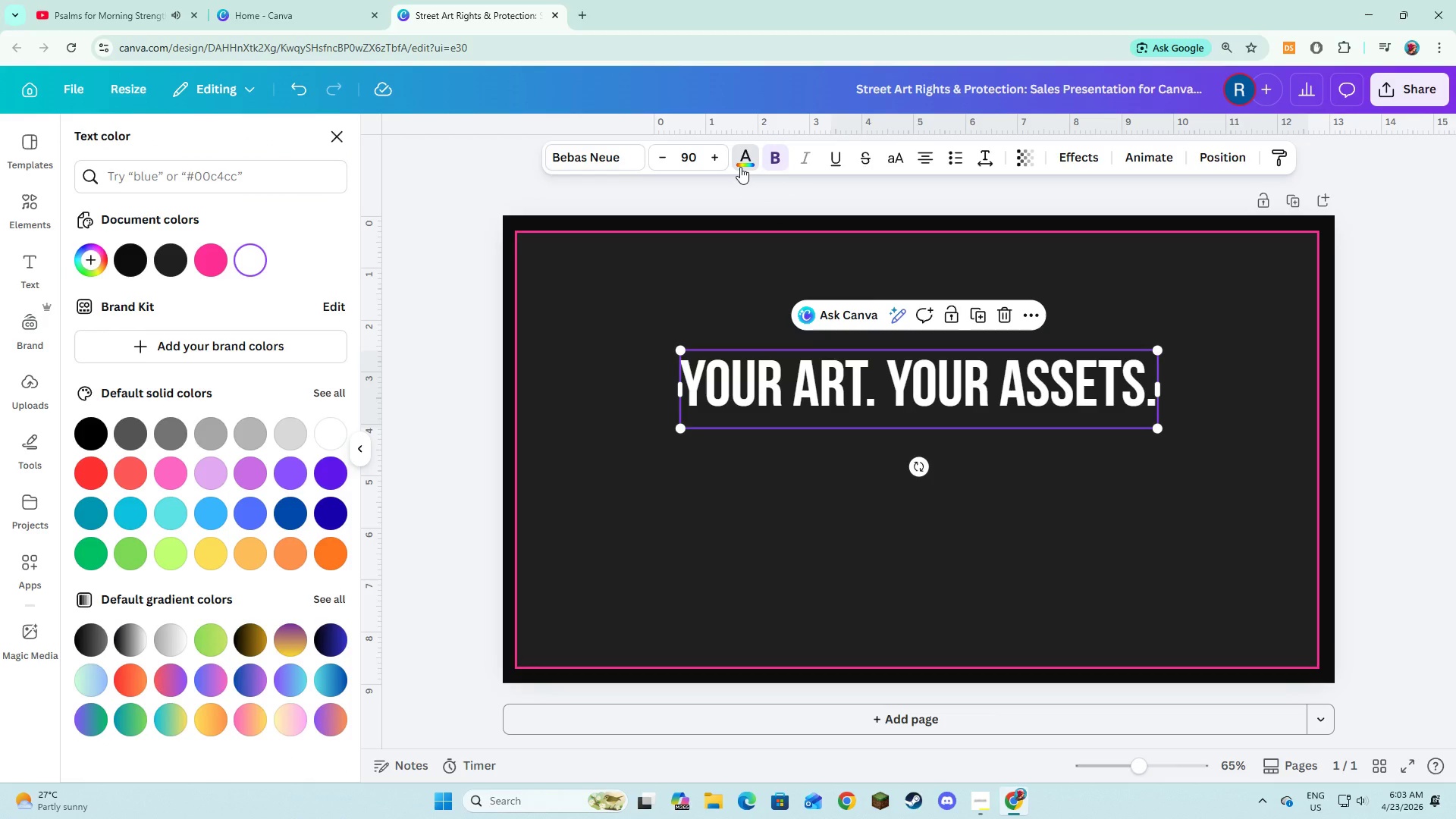 
left_click([135, 180])
 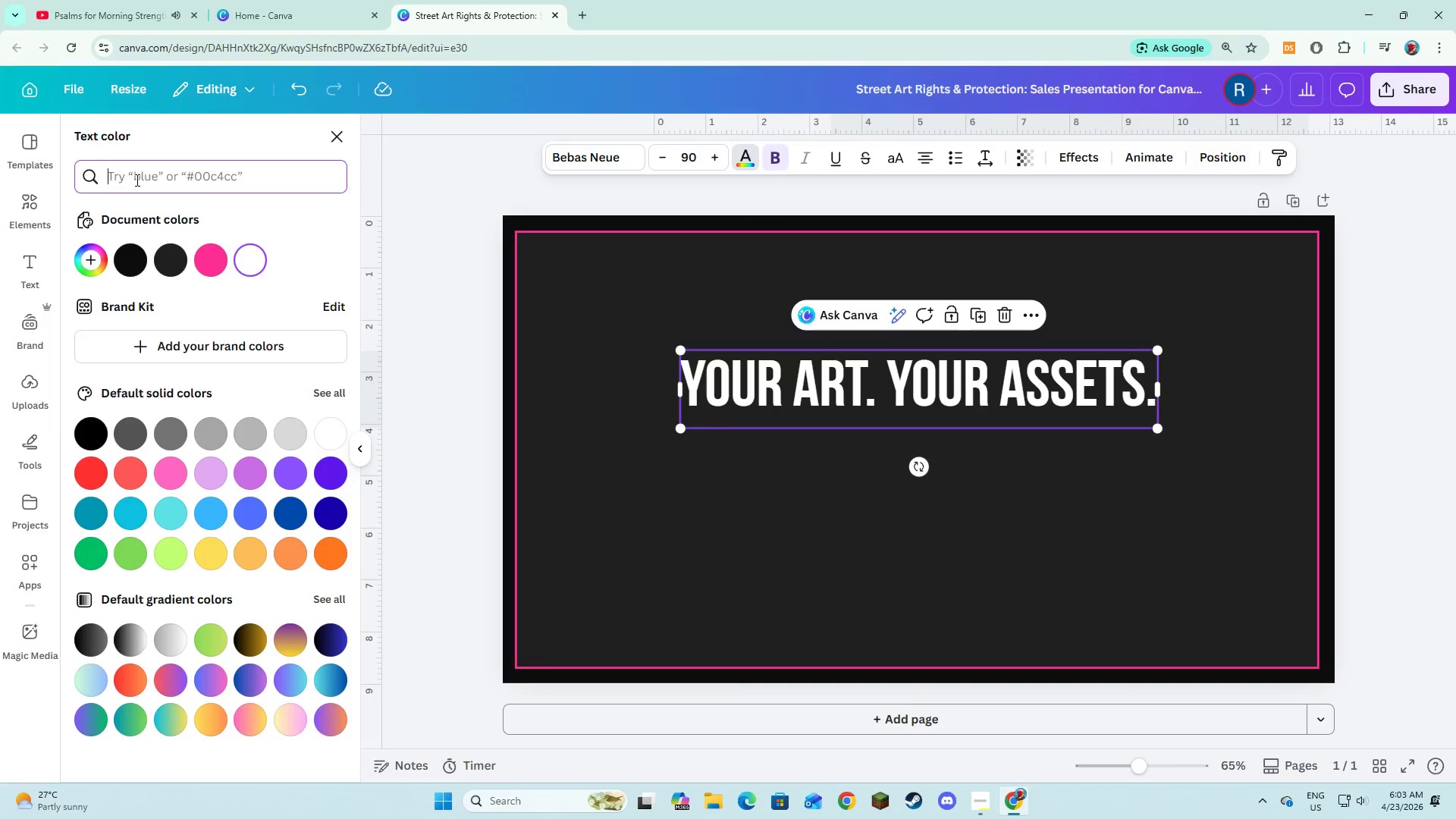 
type(#f5f5f5)
 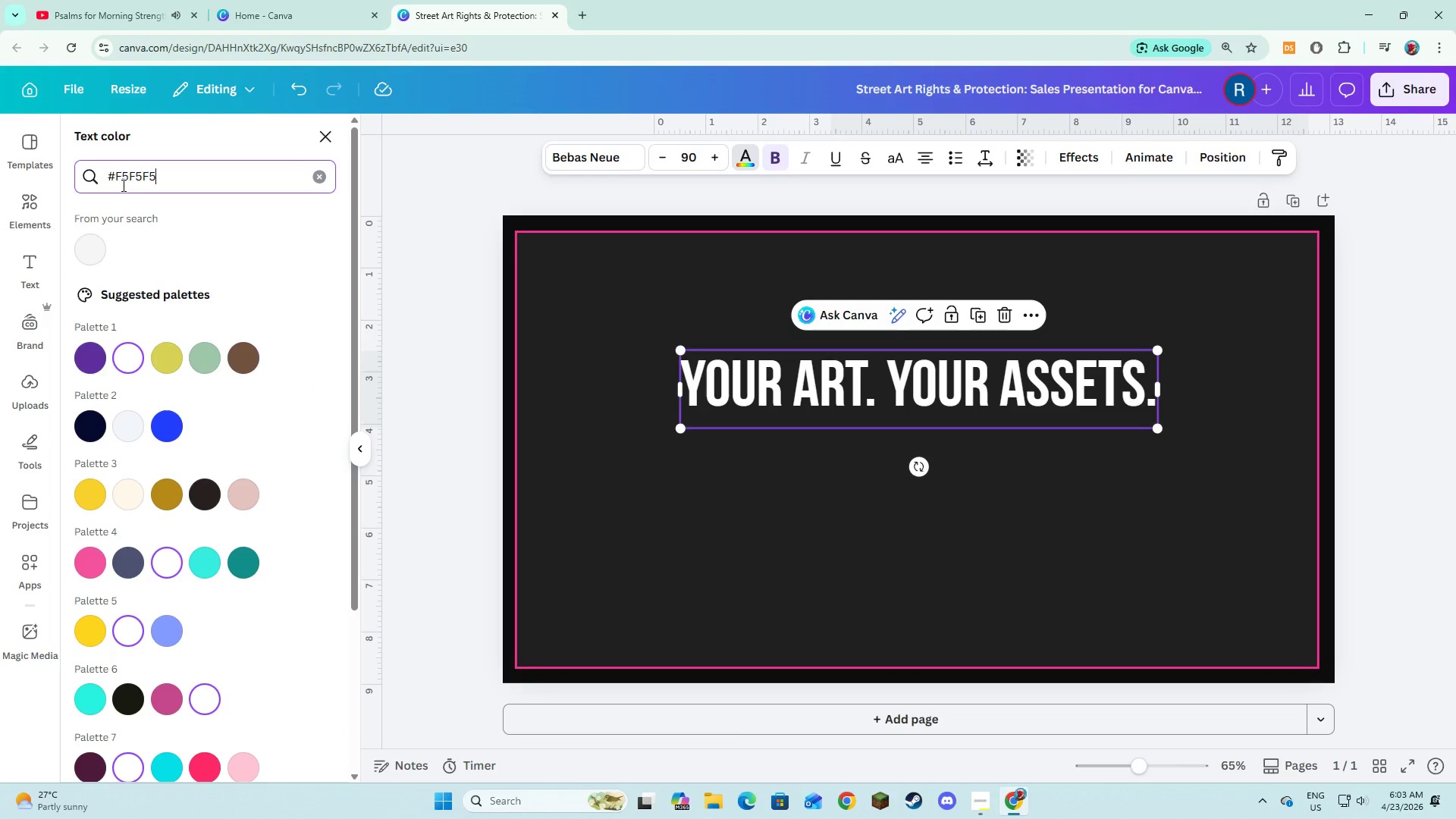 
left_click([95, 255])
 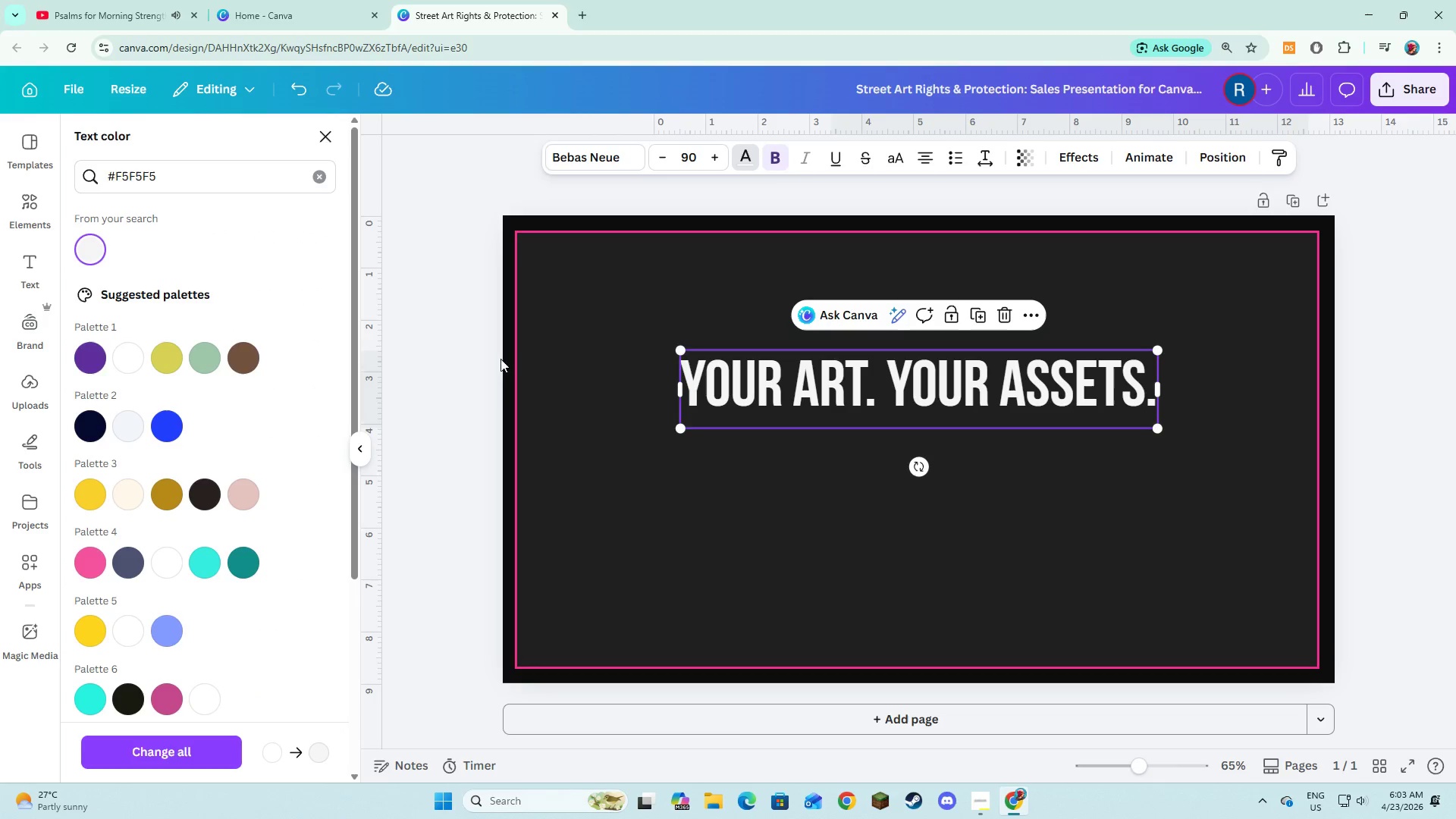 
left_click([496, 373])
 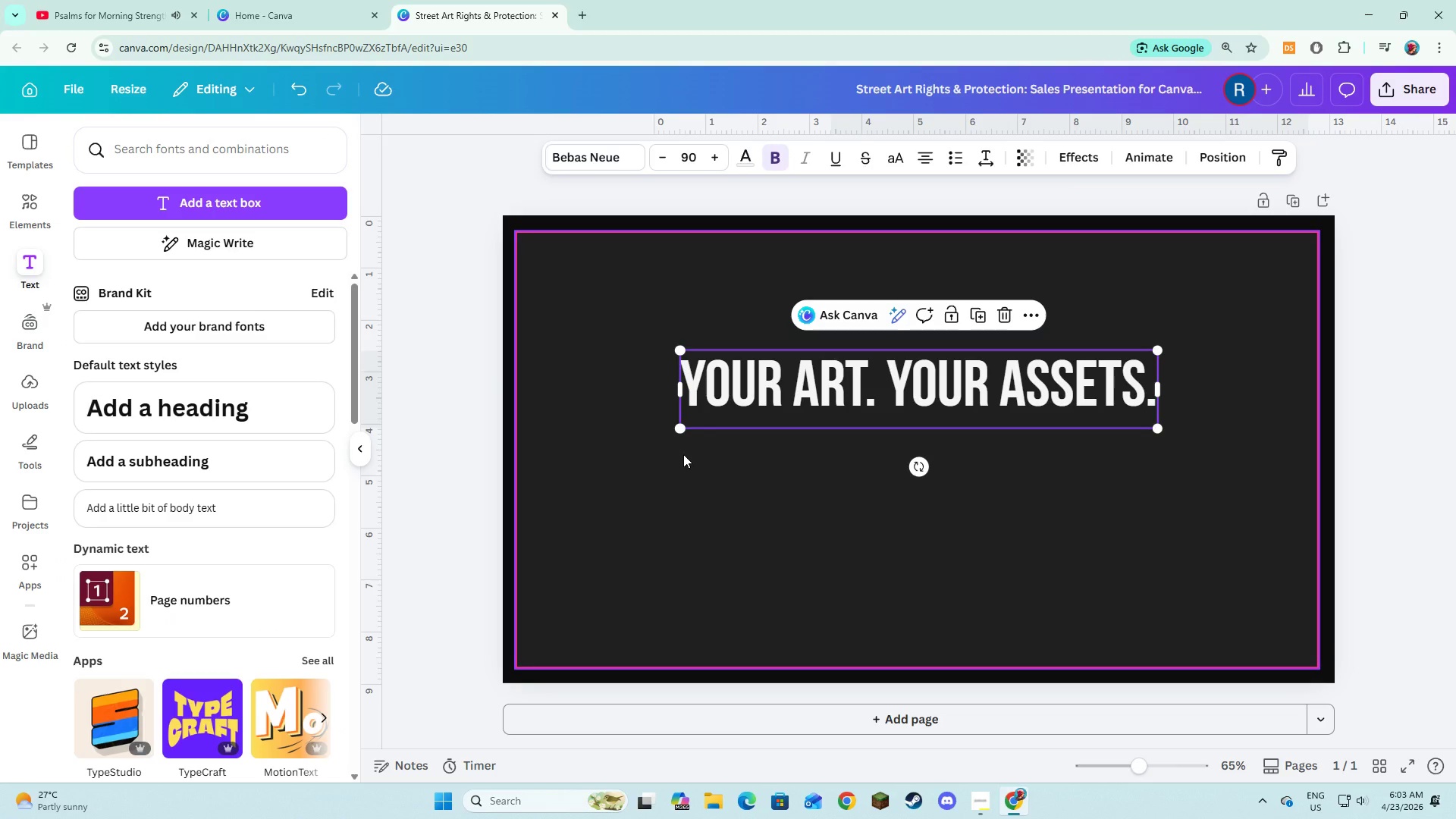 
left_click([683, 454])
 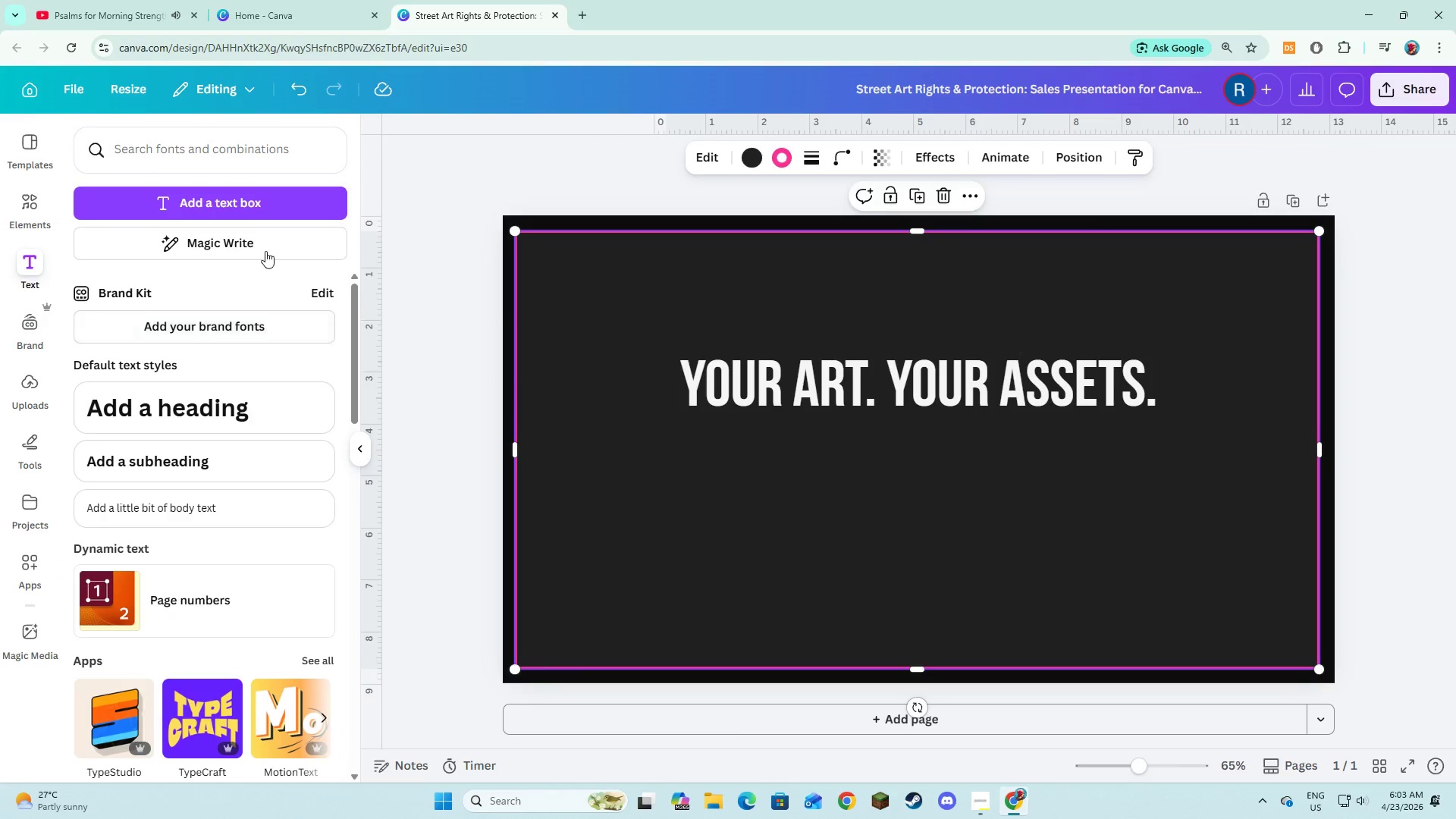 
left_click([261, 219])
 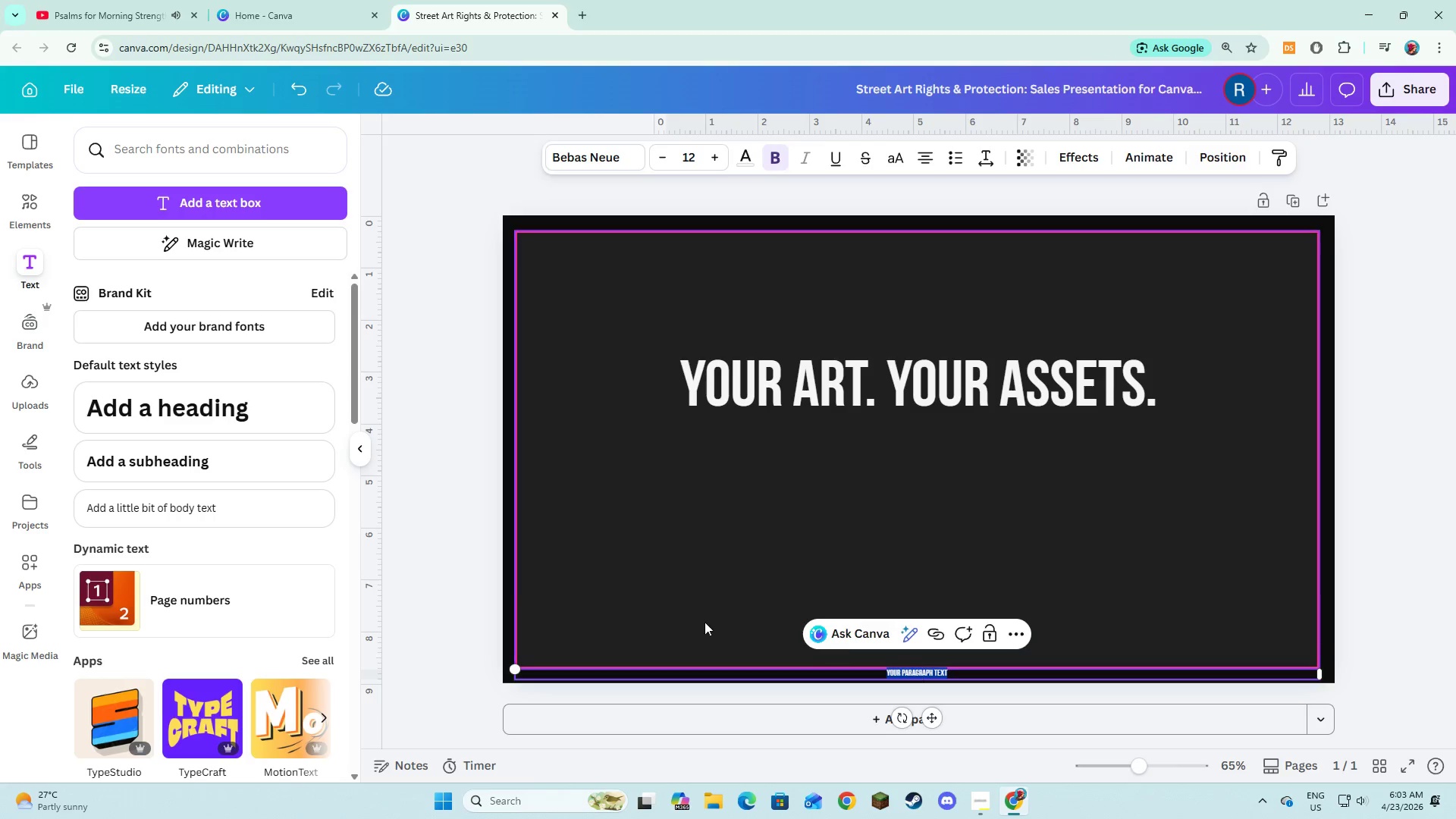 
left_click([488, 584])
 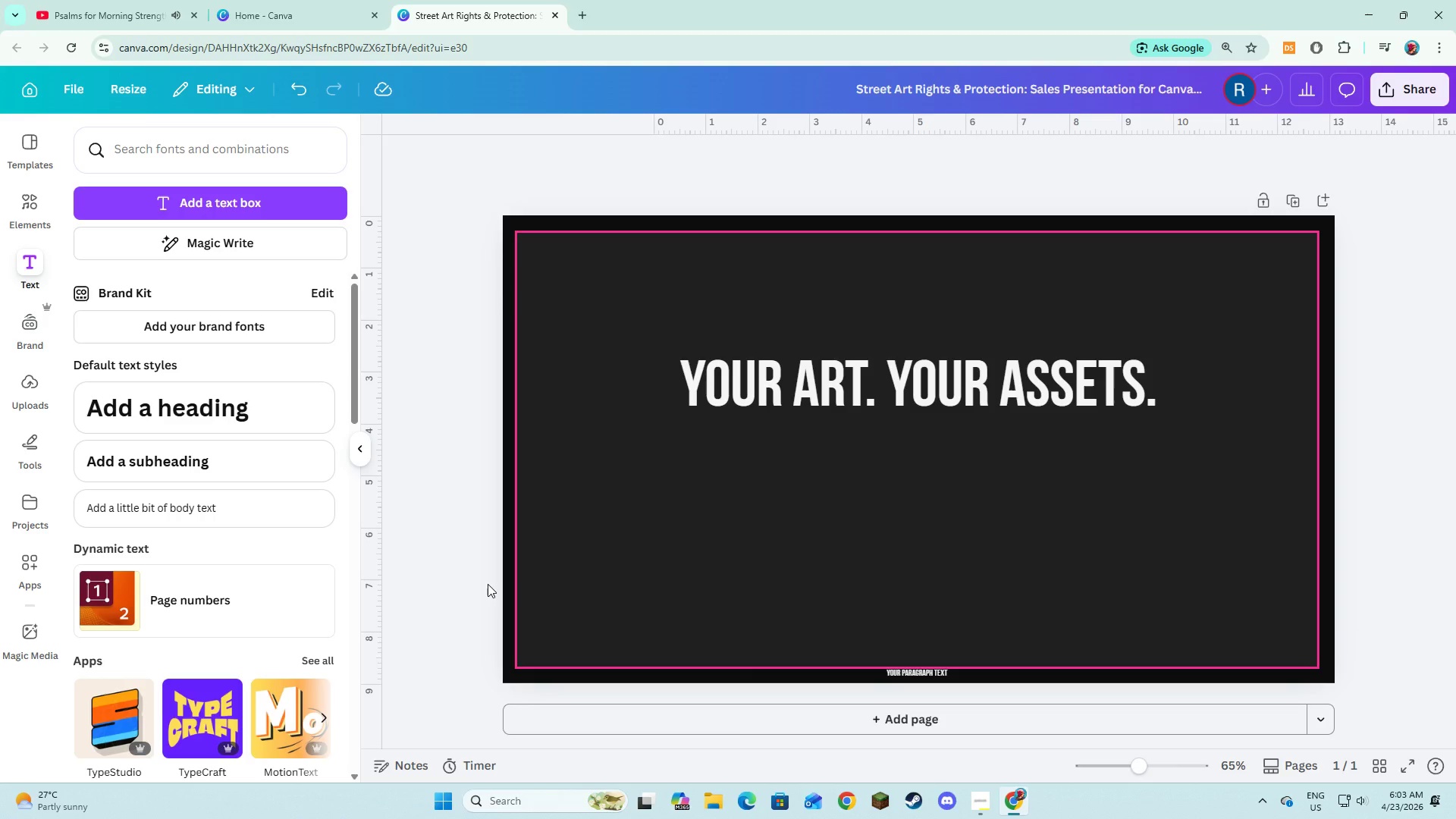 
key(Control+Z)
 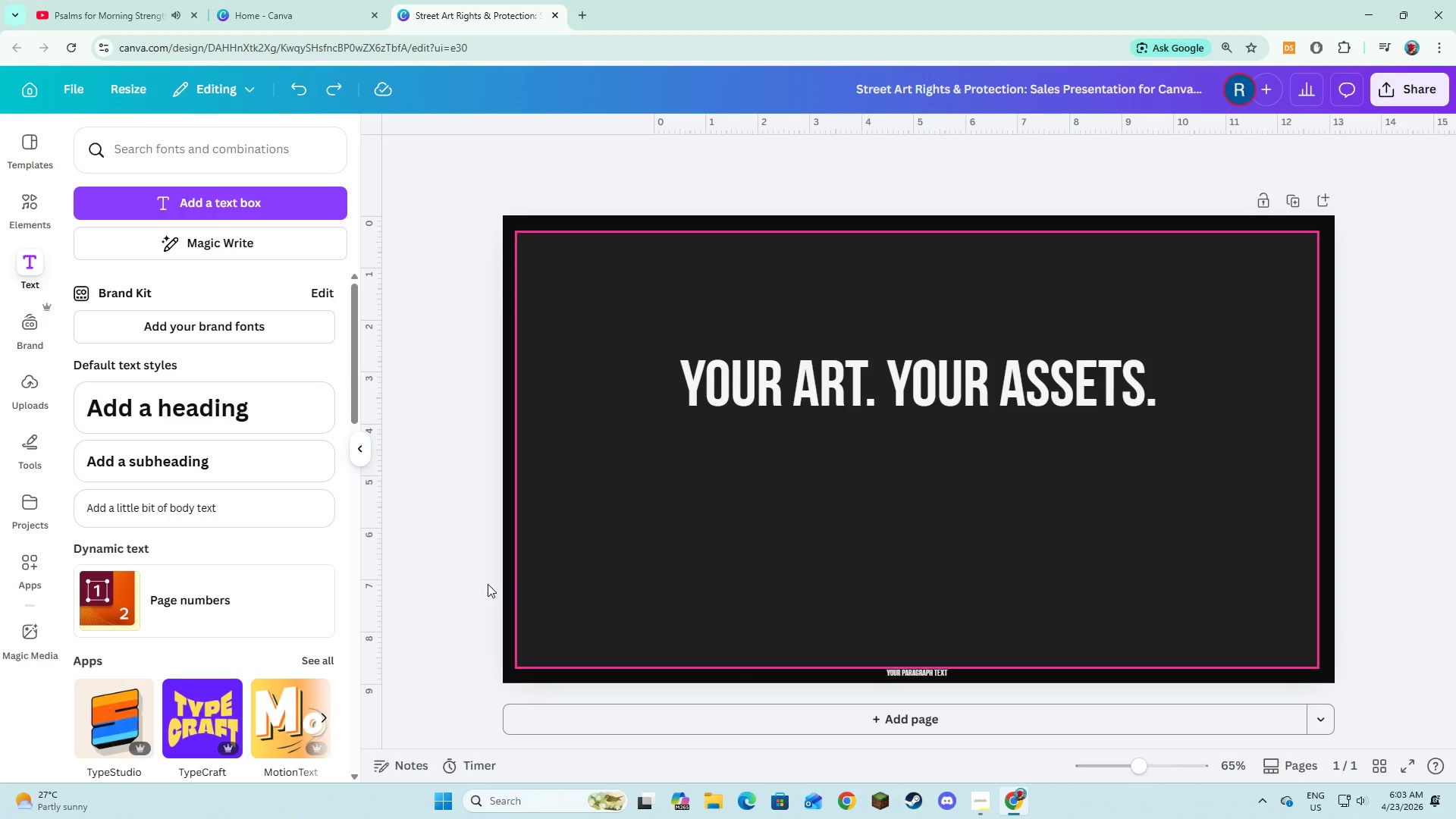 
key(Control+Z)
 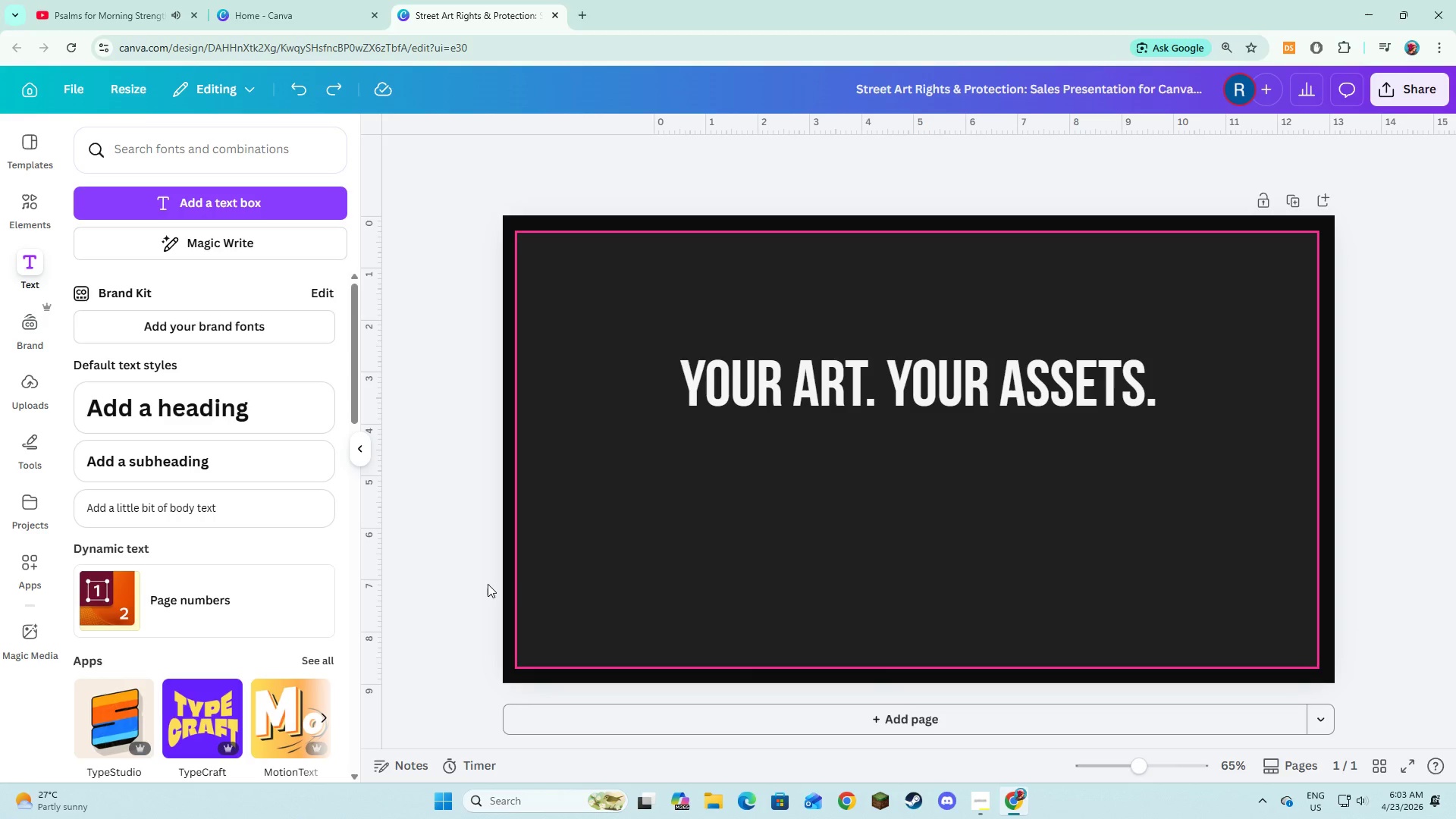 
left_click([488, 584])
 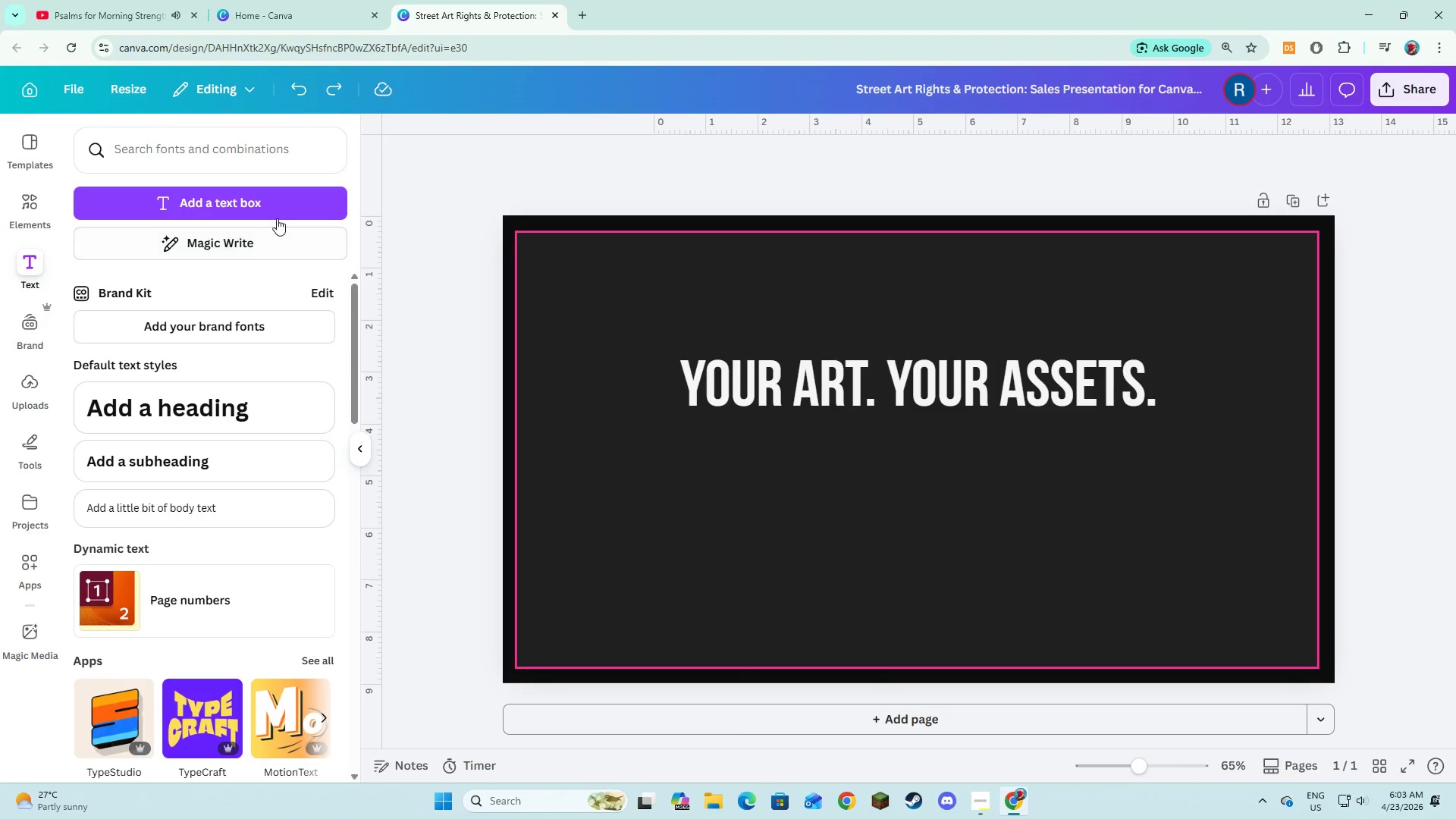 
left_click([277, 217])
 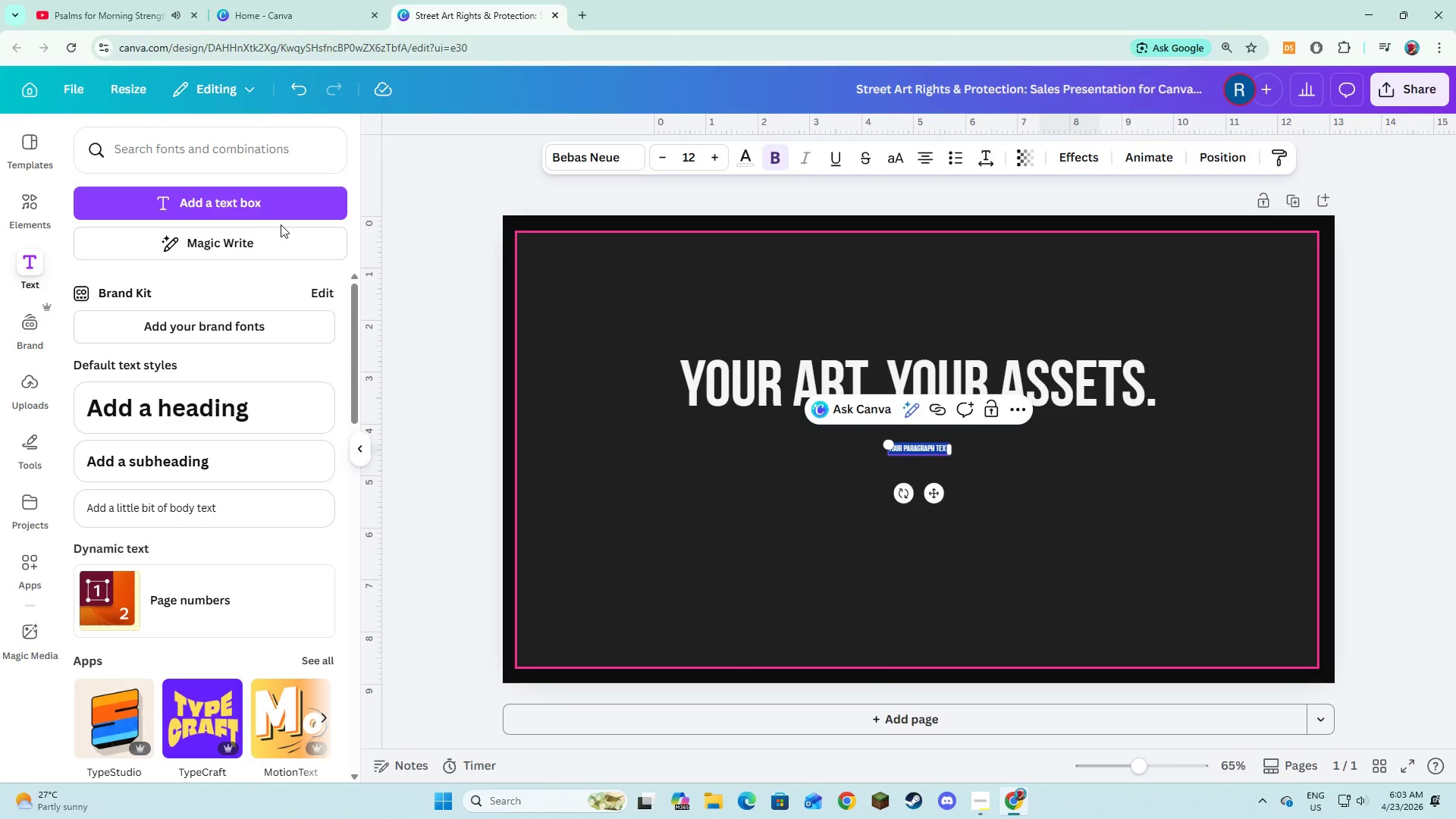 
wait(6.78)
 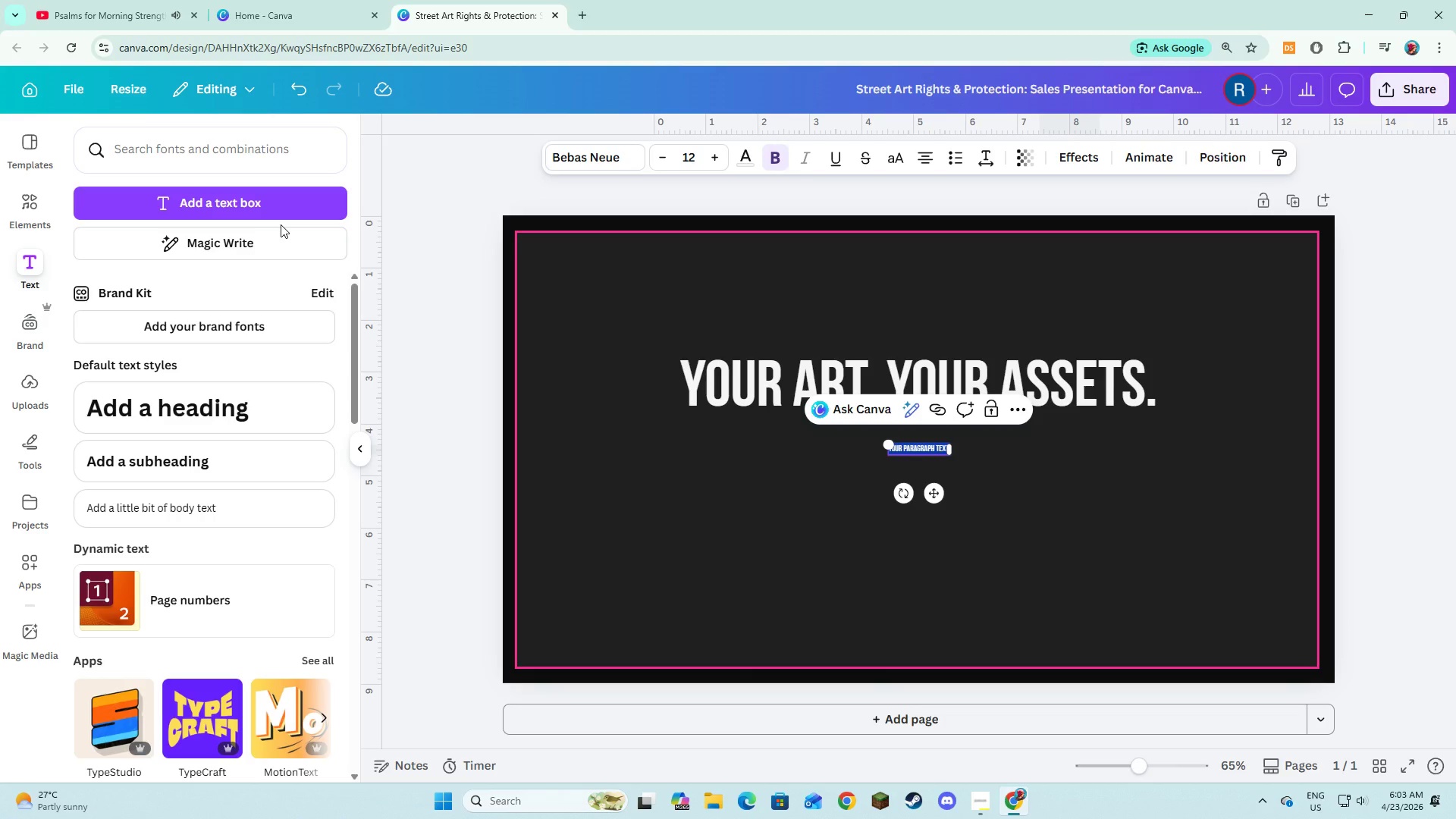 
type(c)
key(Backspace)
type(Creative Shield by Canvas $)
key(Backspace)
type(& Court LLP)
 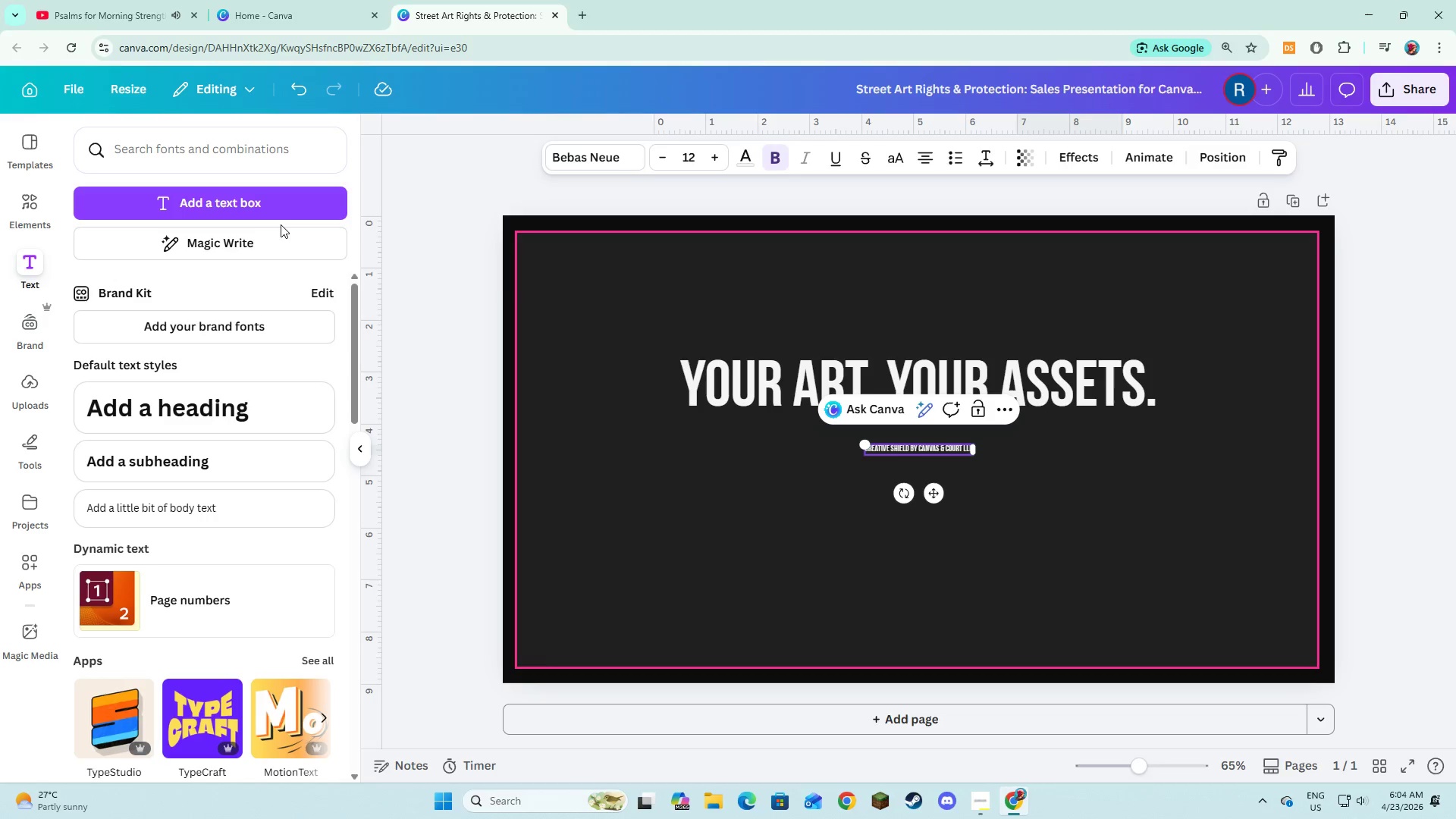 
key(Control+A)
 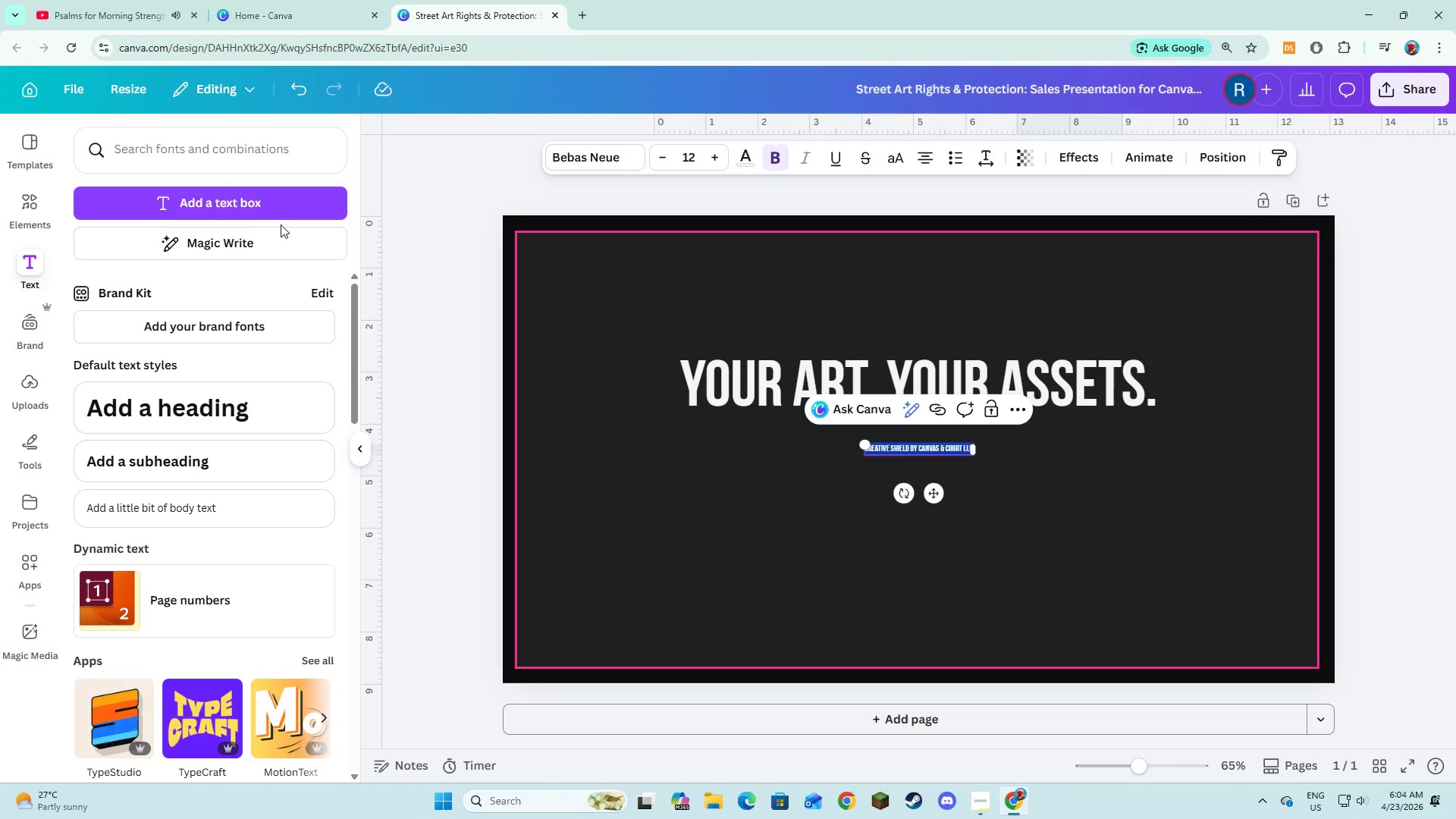 
wait(6.06)
 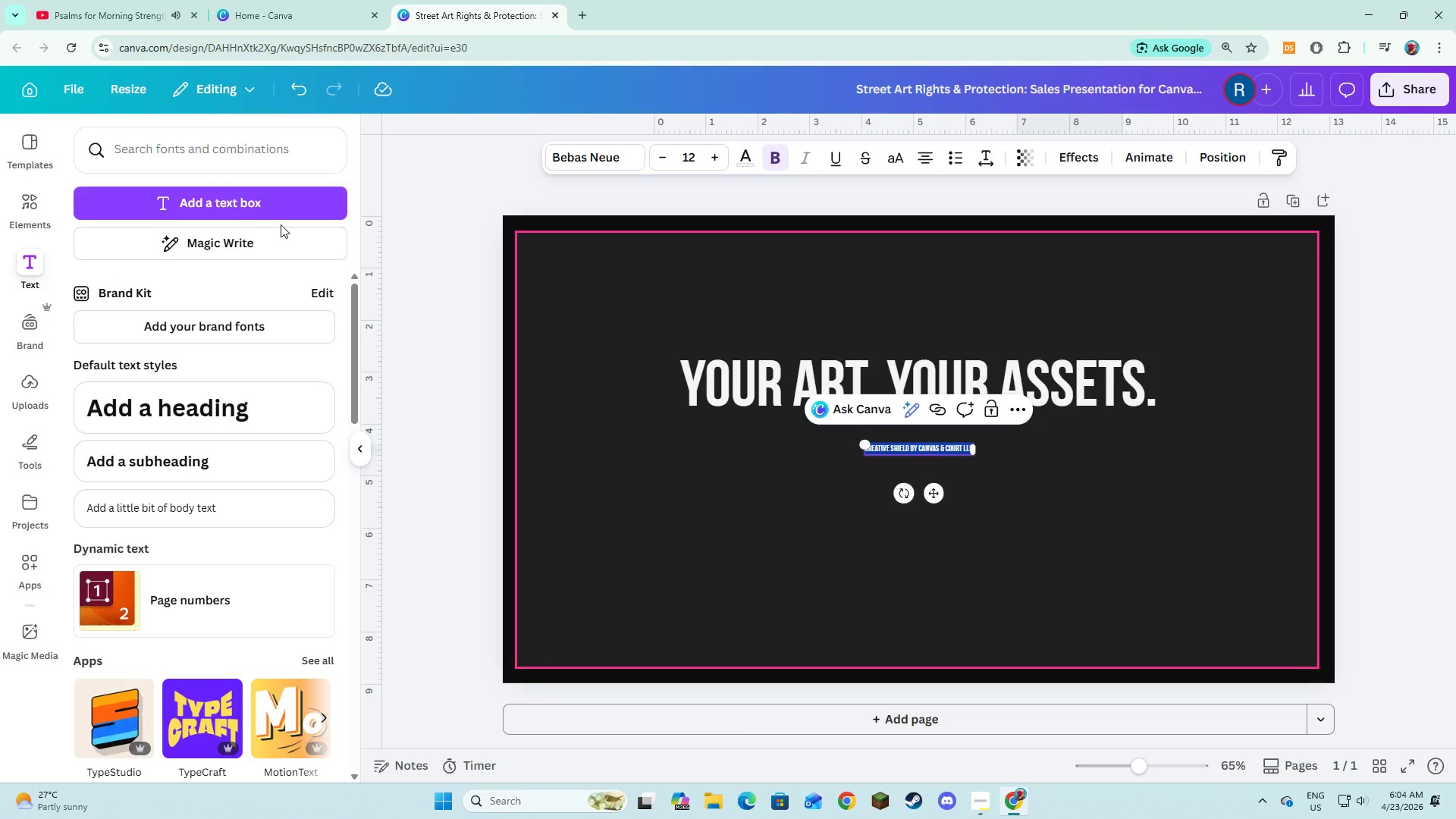 
left_click([589, 155])
 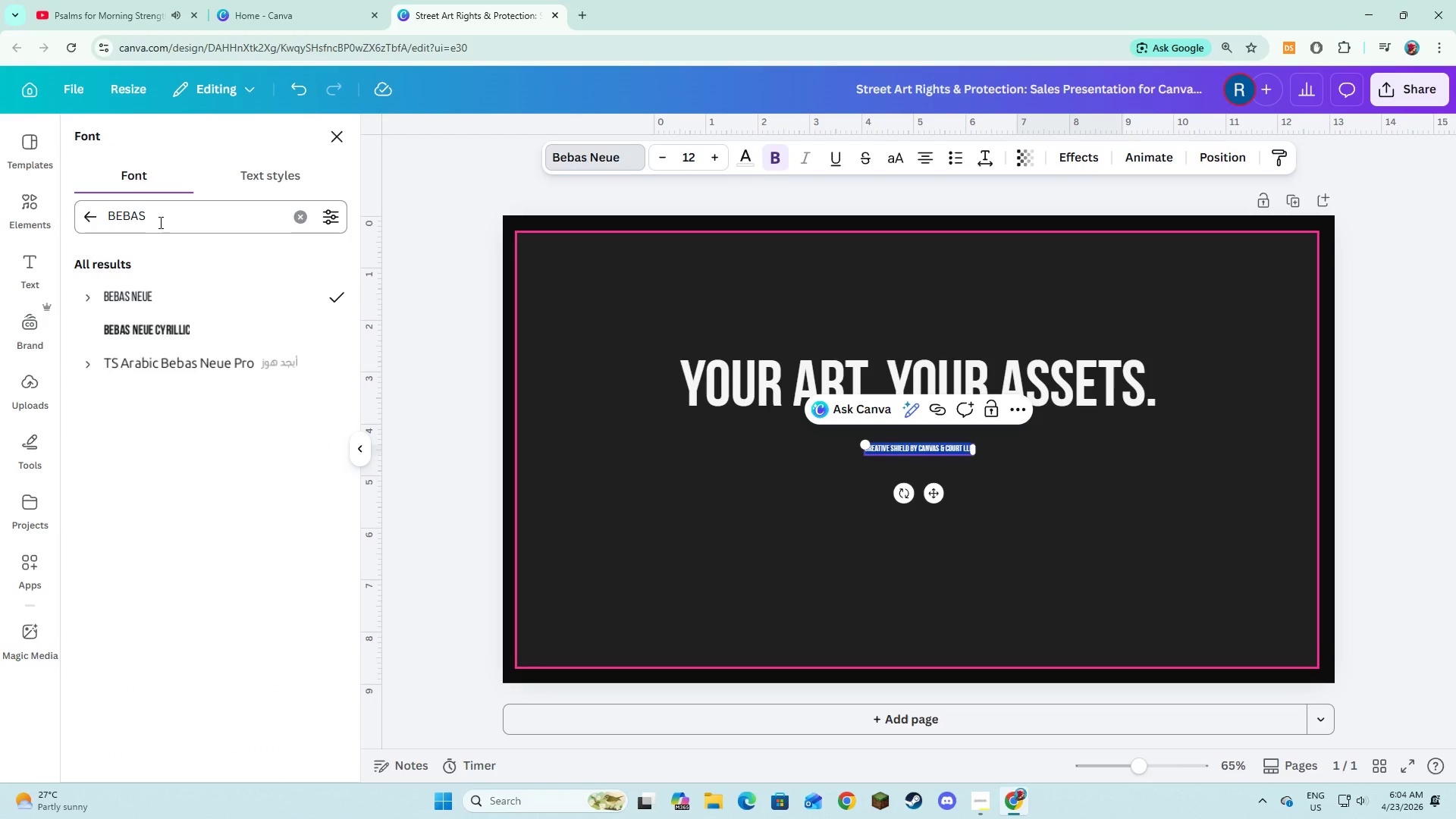 
left_click([93, 219])
 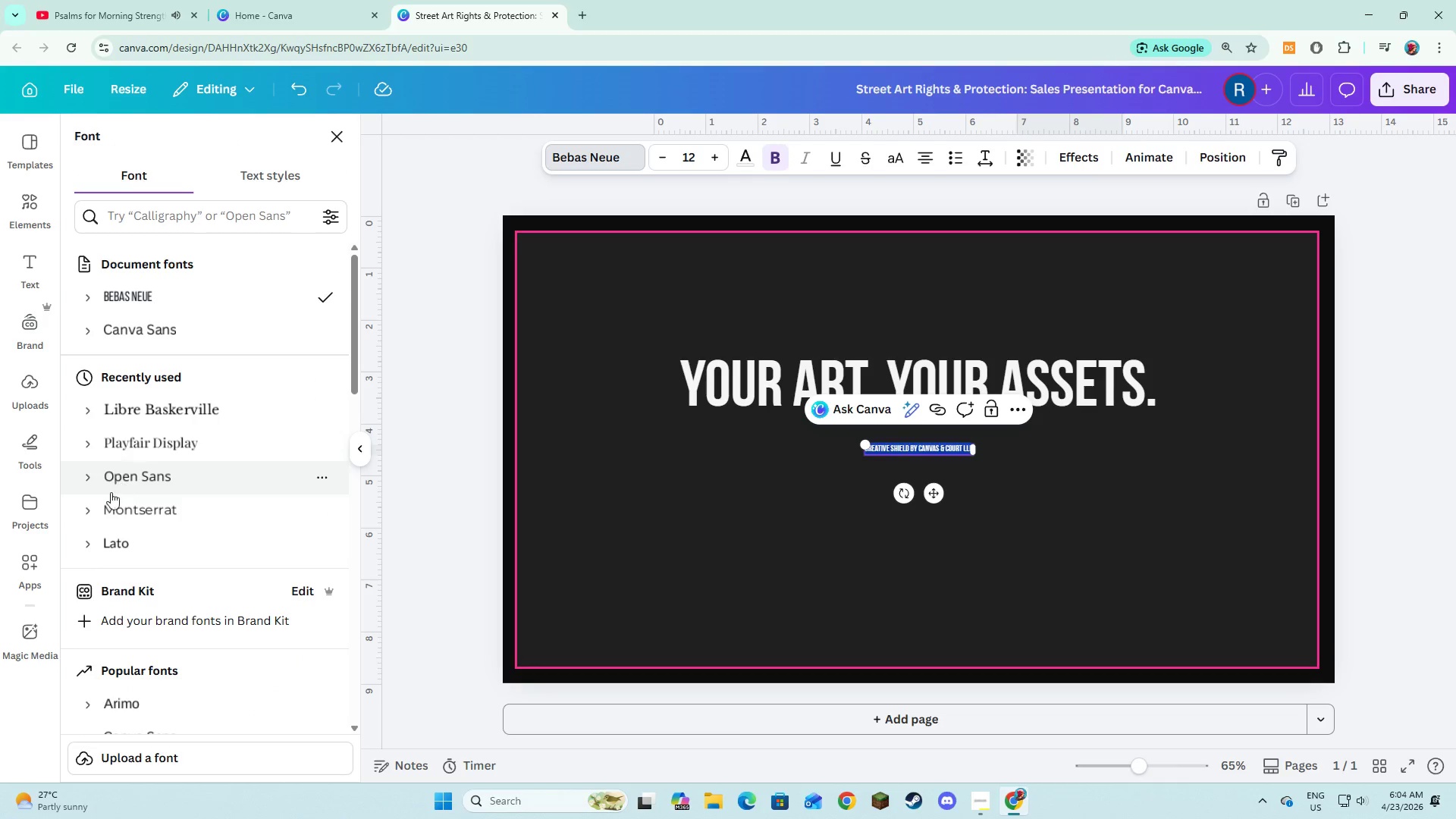 
left_click([94, 513])
 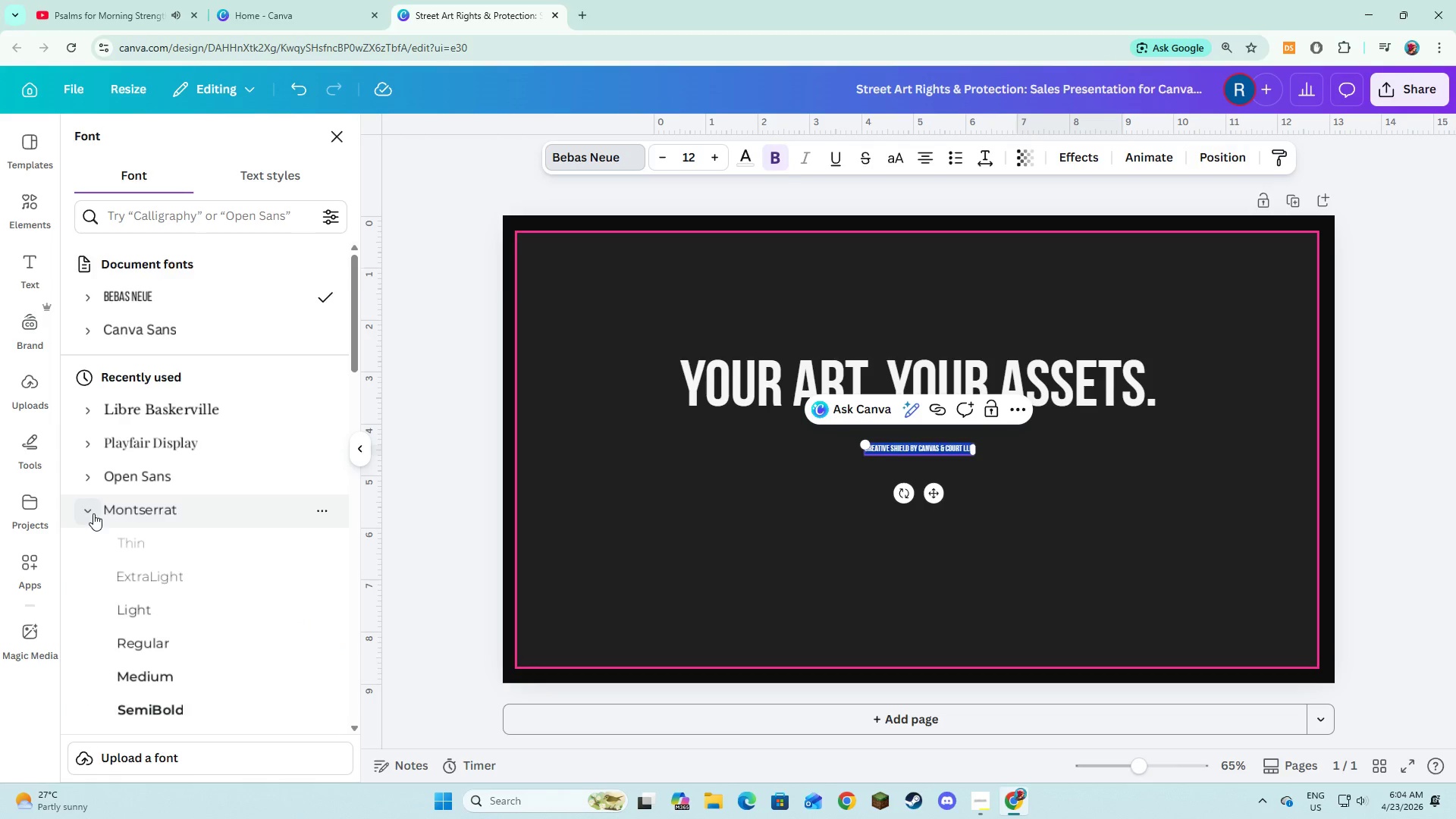 
scroll: coordinate [93, 513], scroll_direction: down, amount: 2.0
 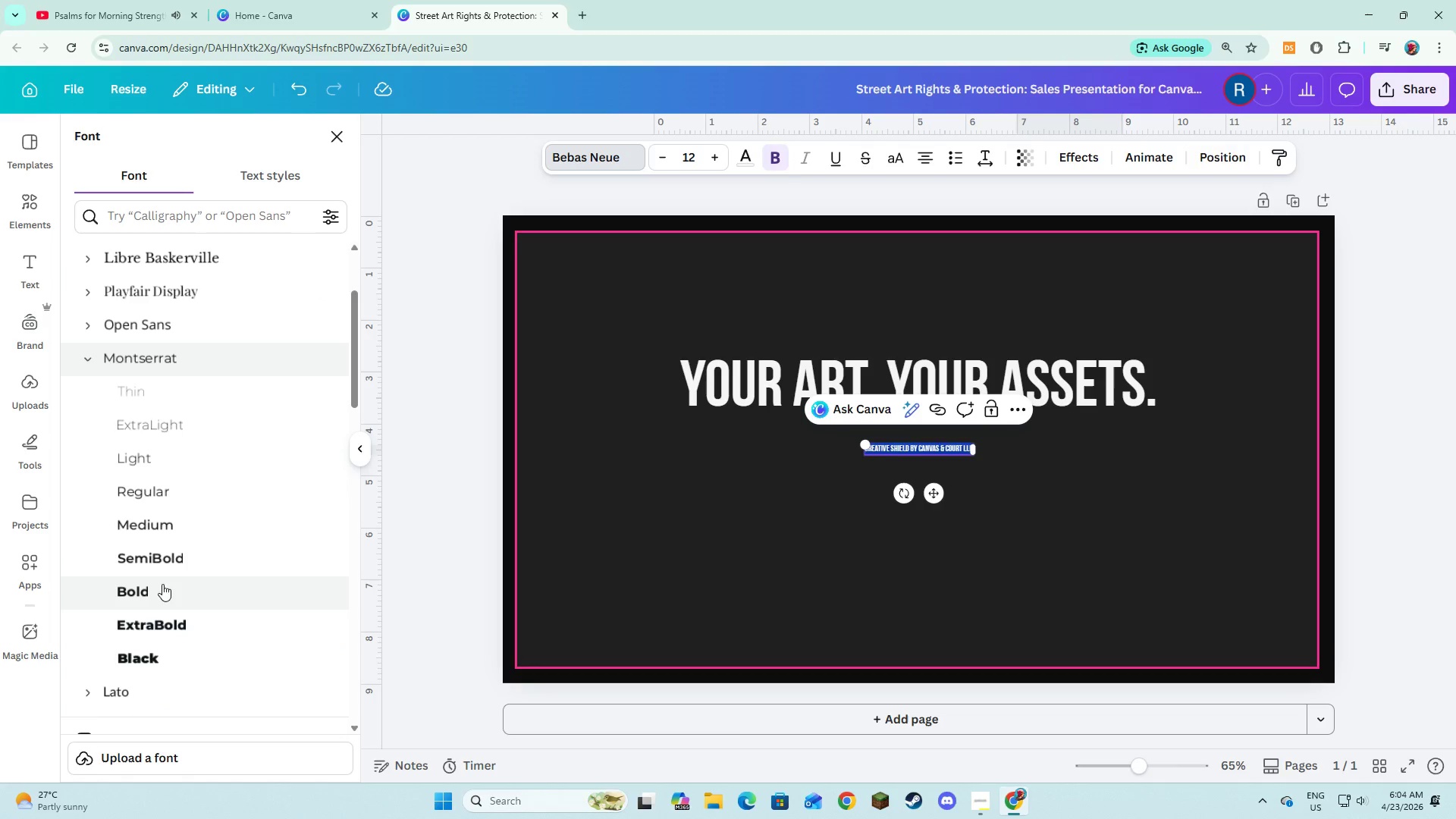 
left_click([168, 560])
 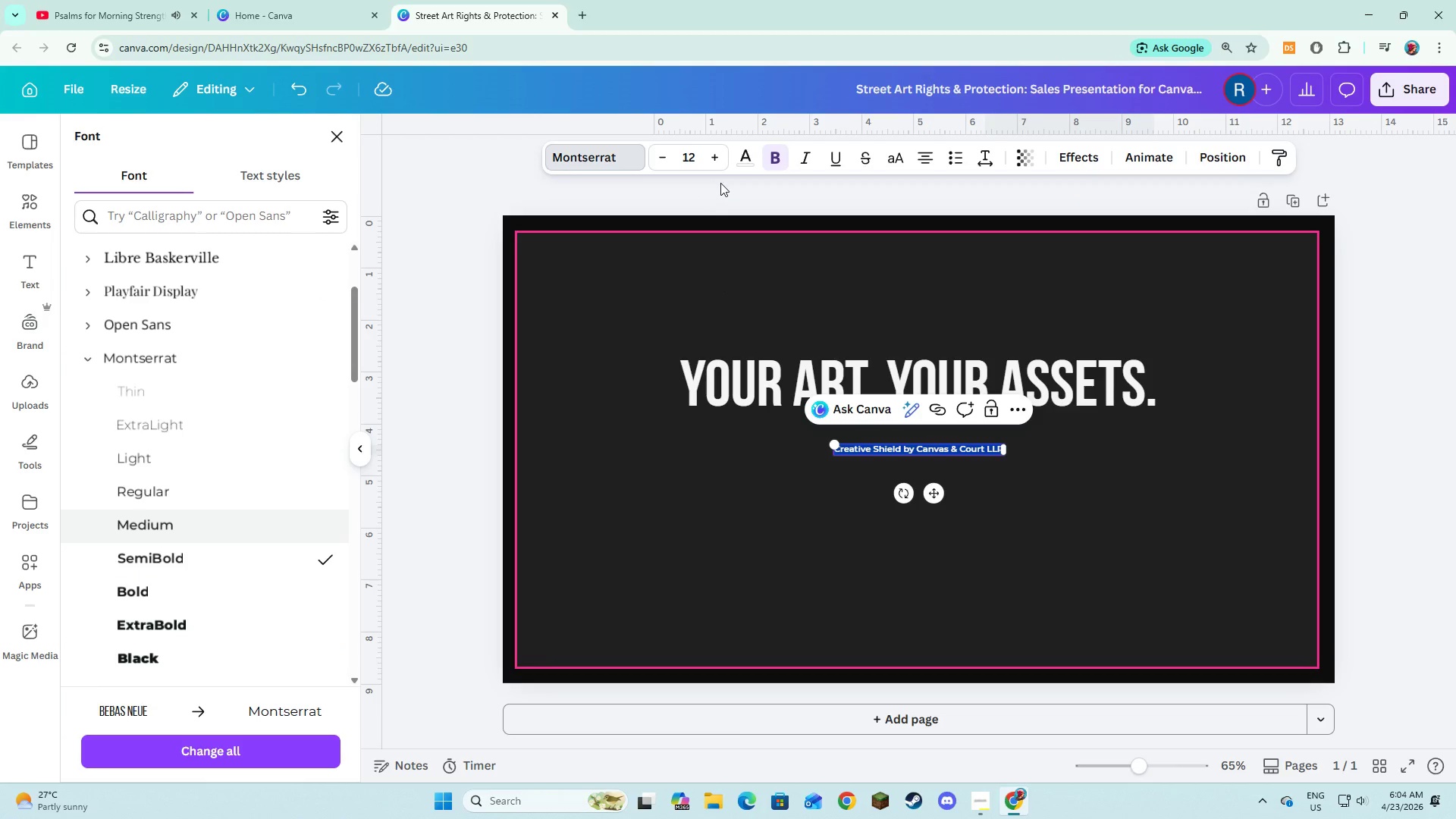 
double_click([709, 167])
 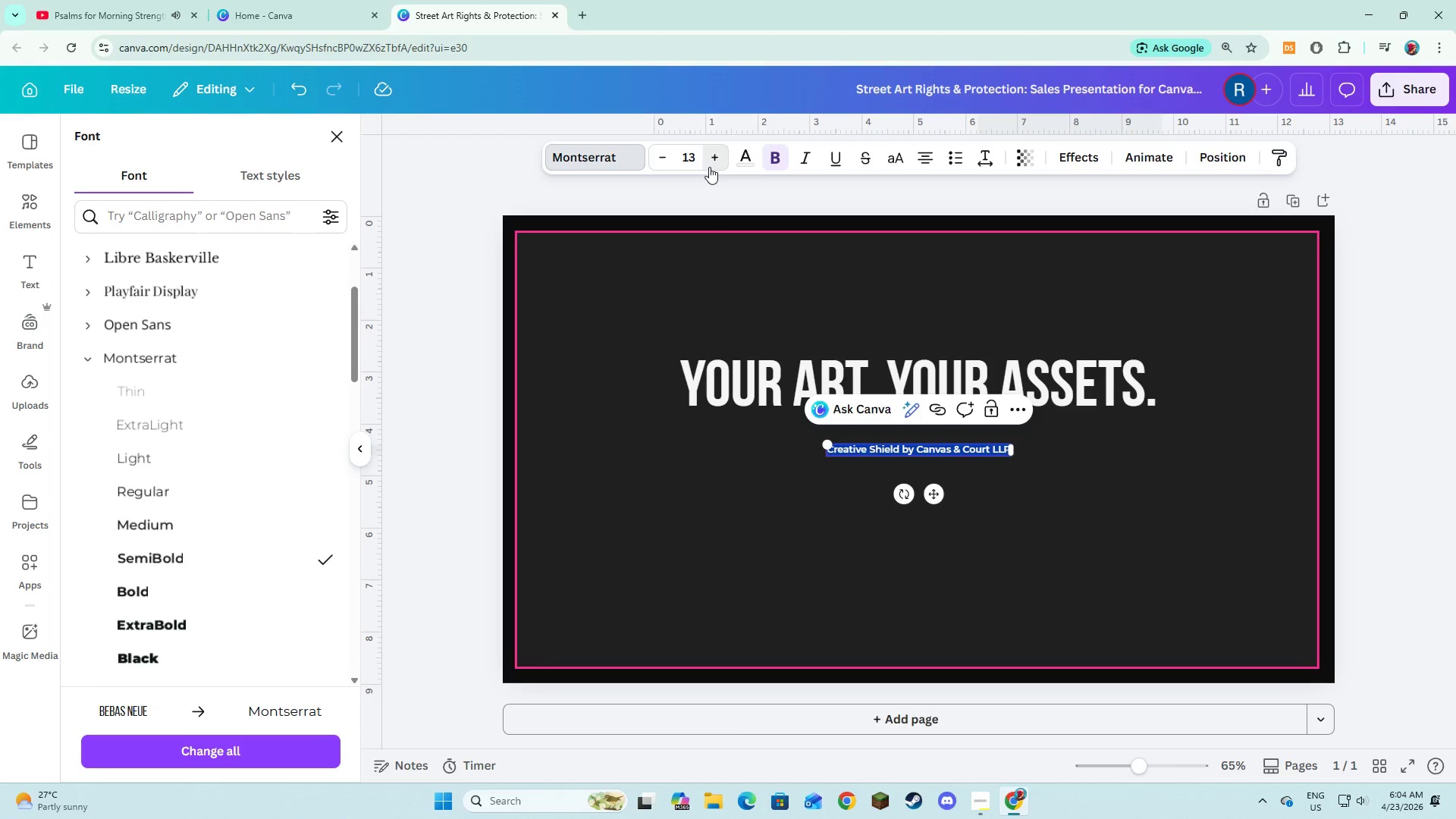 
triple_click([709, 167])
 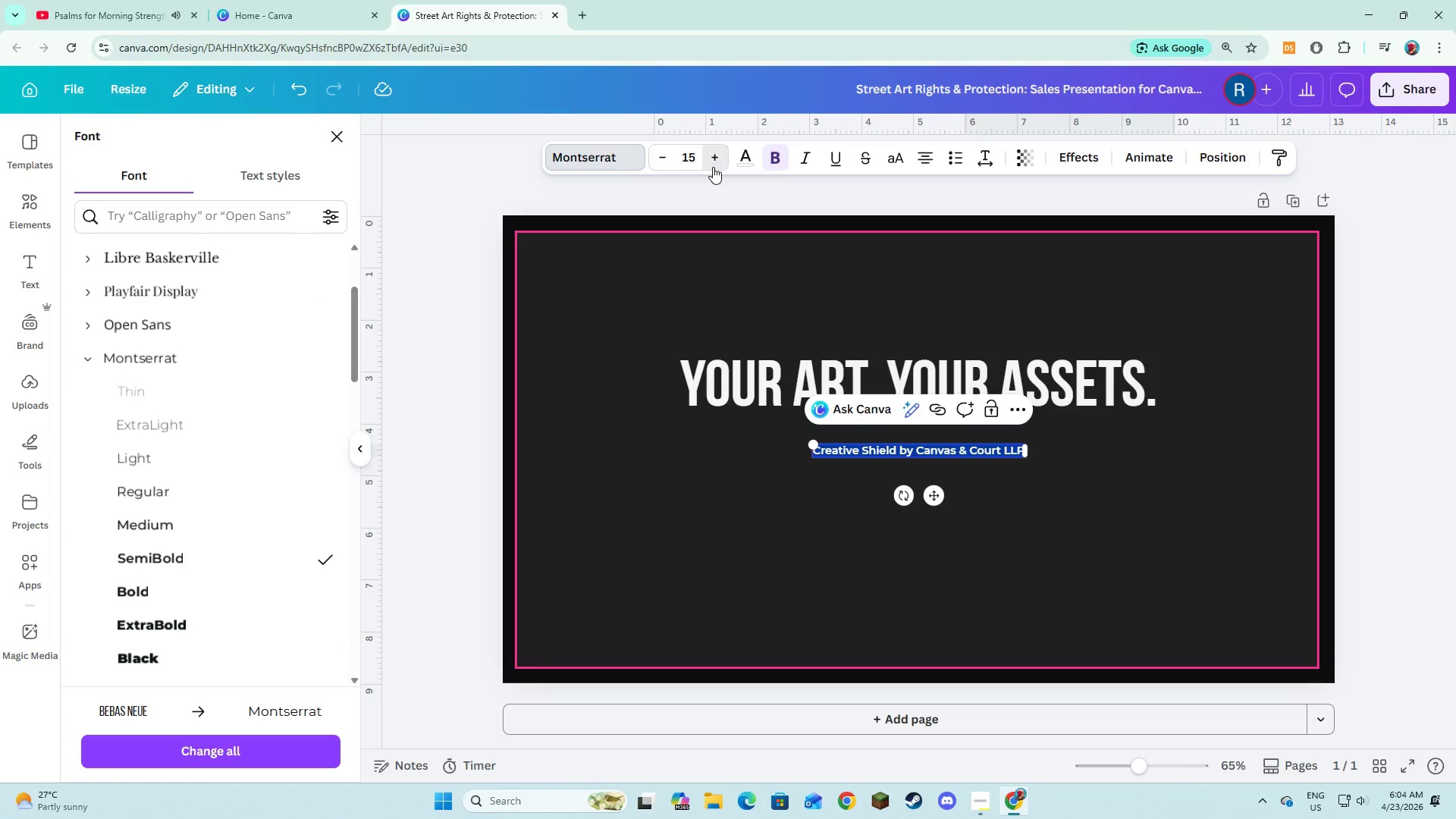 
triple_click([713, 167])
 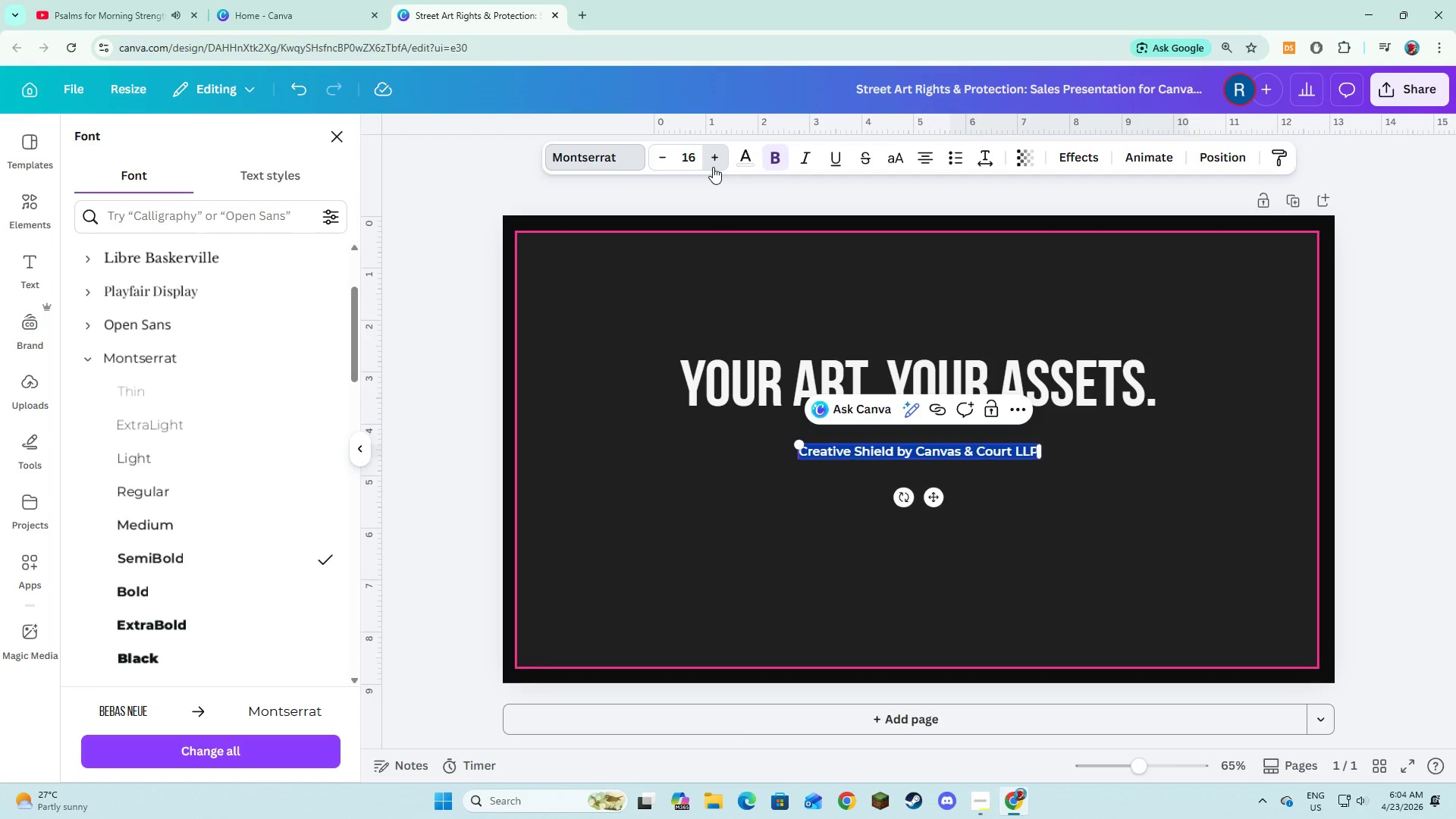 
triple_click([713, 167])
 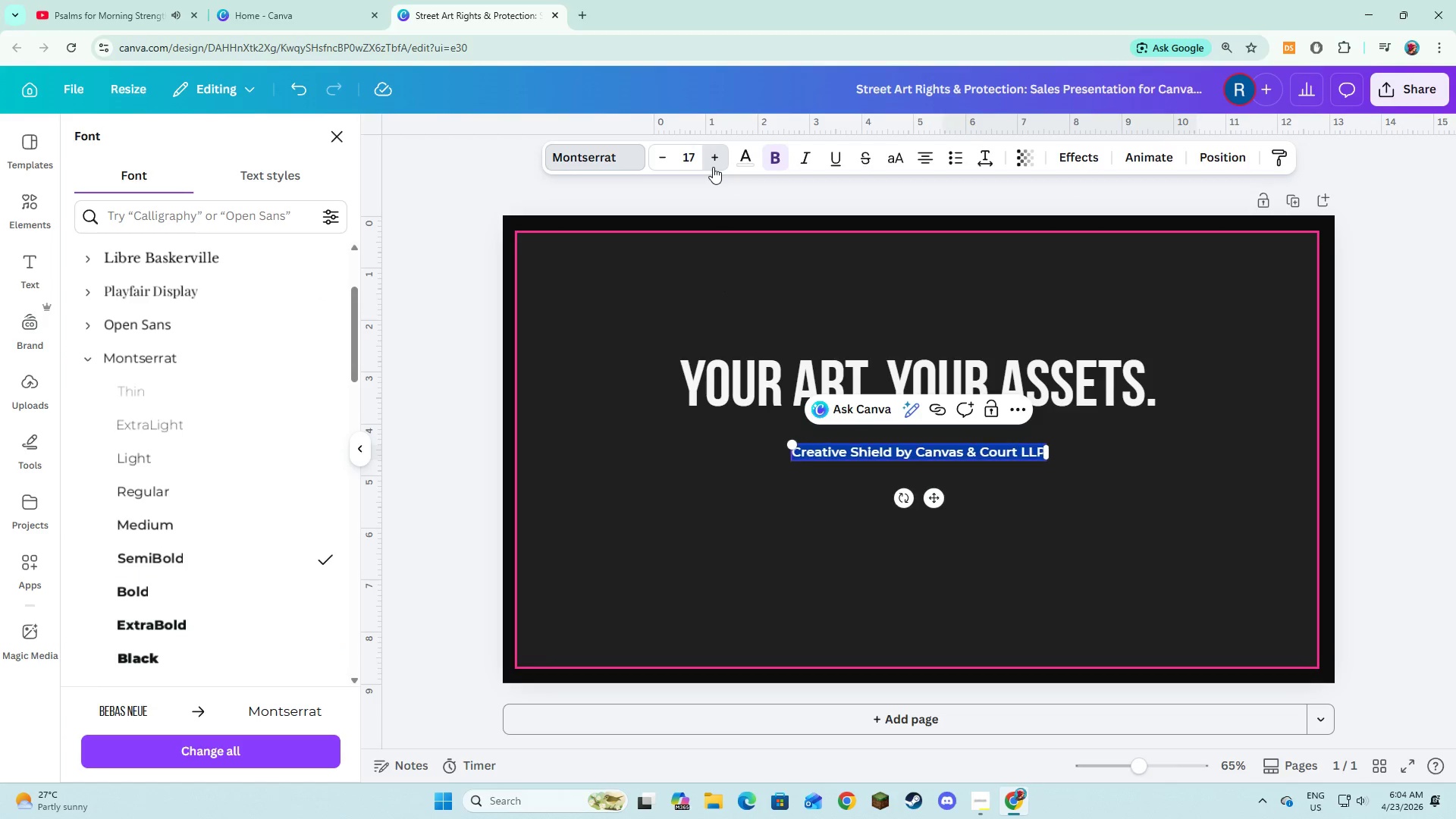 
triple_click([713, 167])
 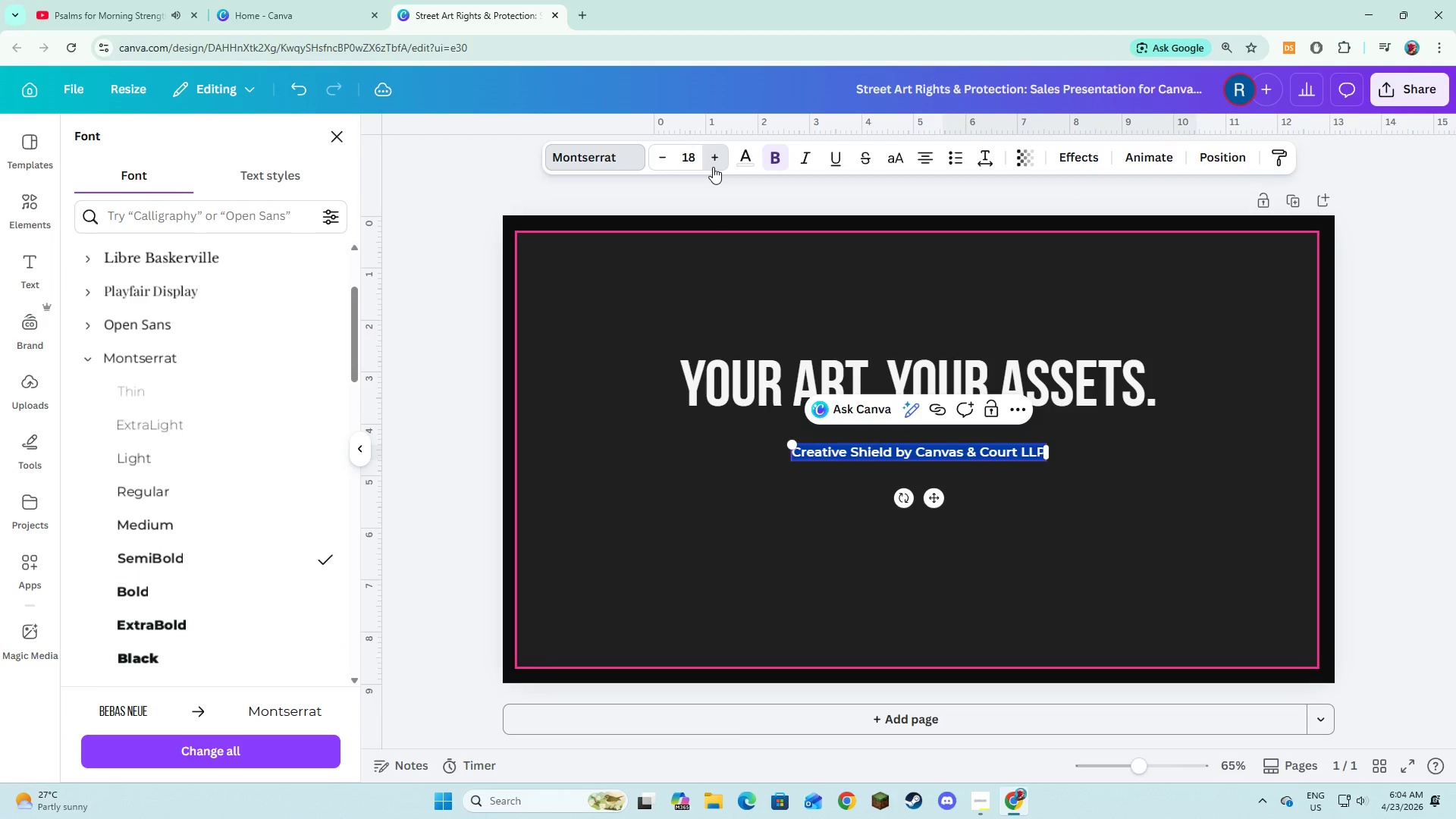 
triple_click([713, 167])
 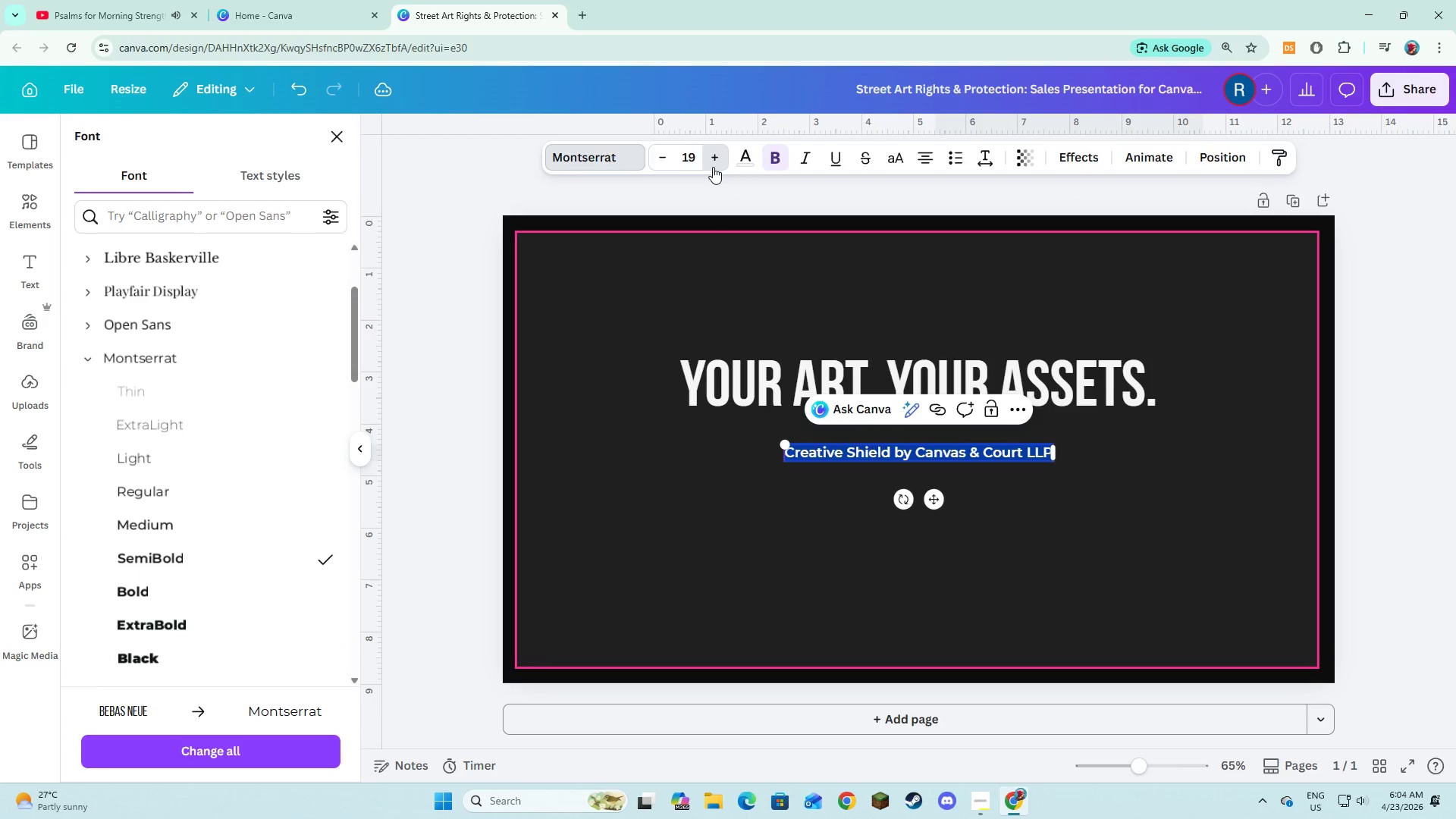 
triple_click([713, 167])
 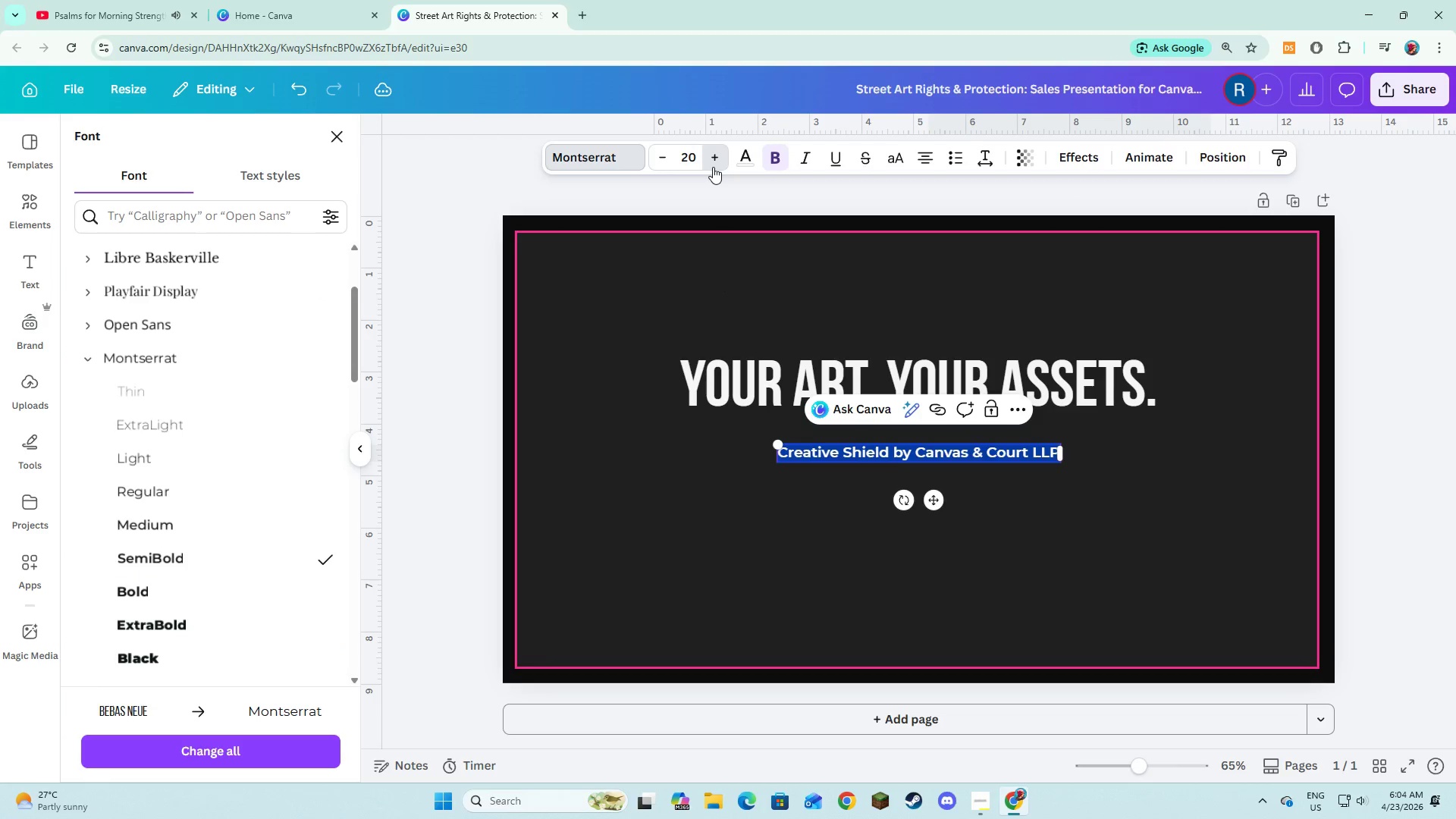 
triple_click([713, 167])
 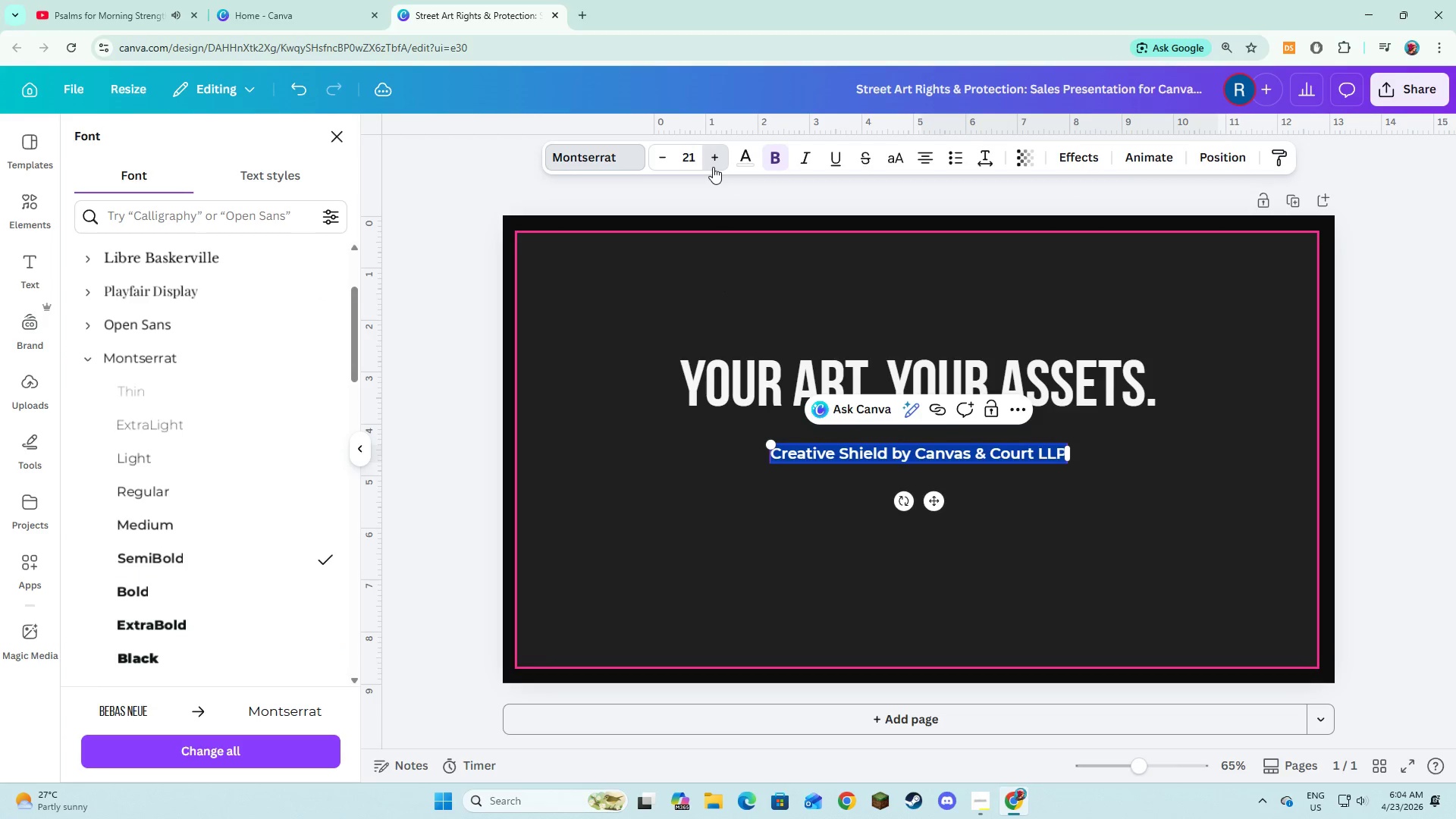 
triple_click([713, 167])
 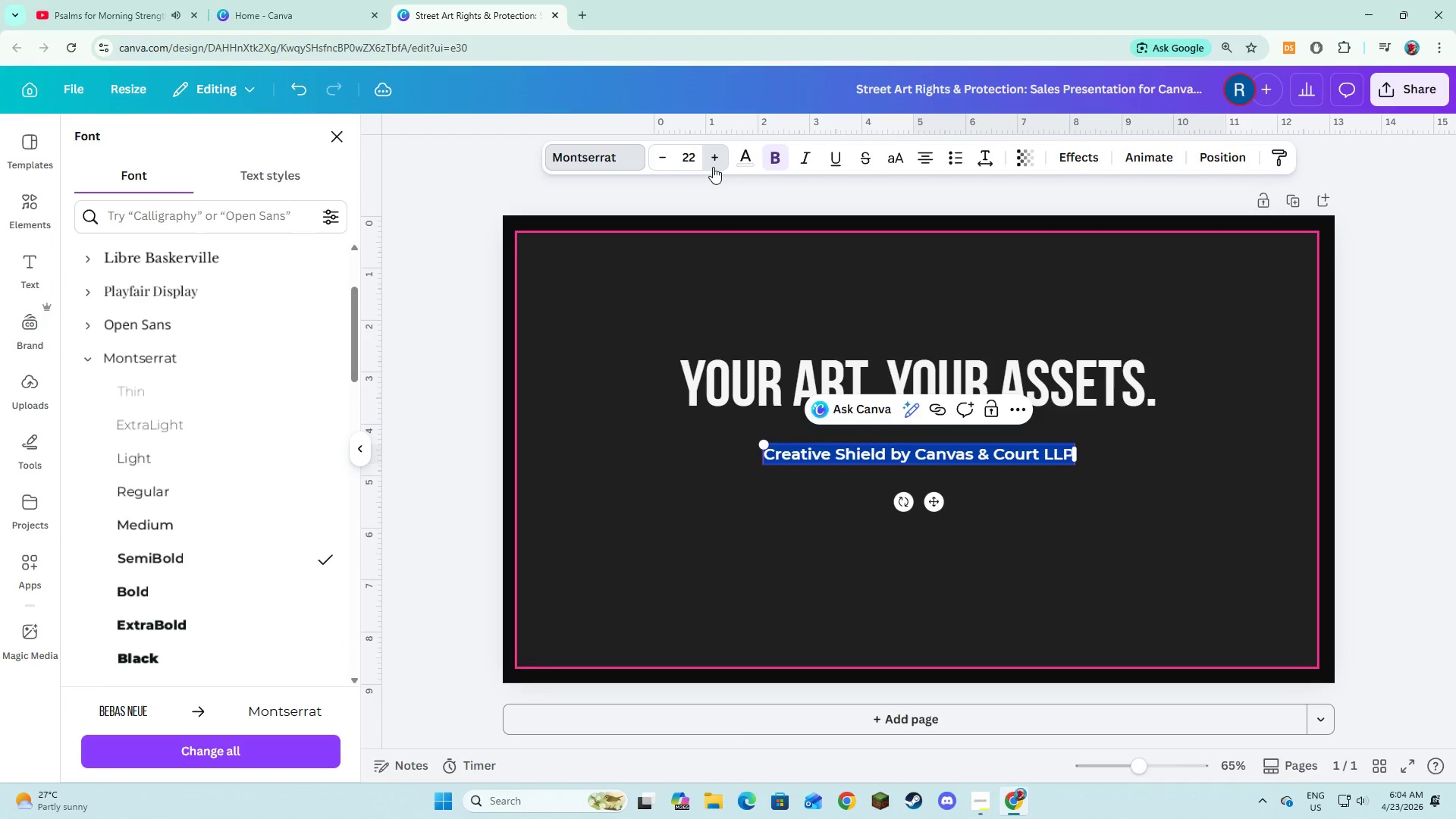 
triple_click([713, 167])
 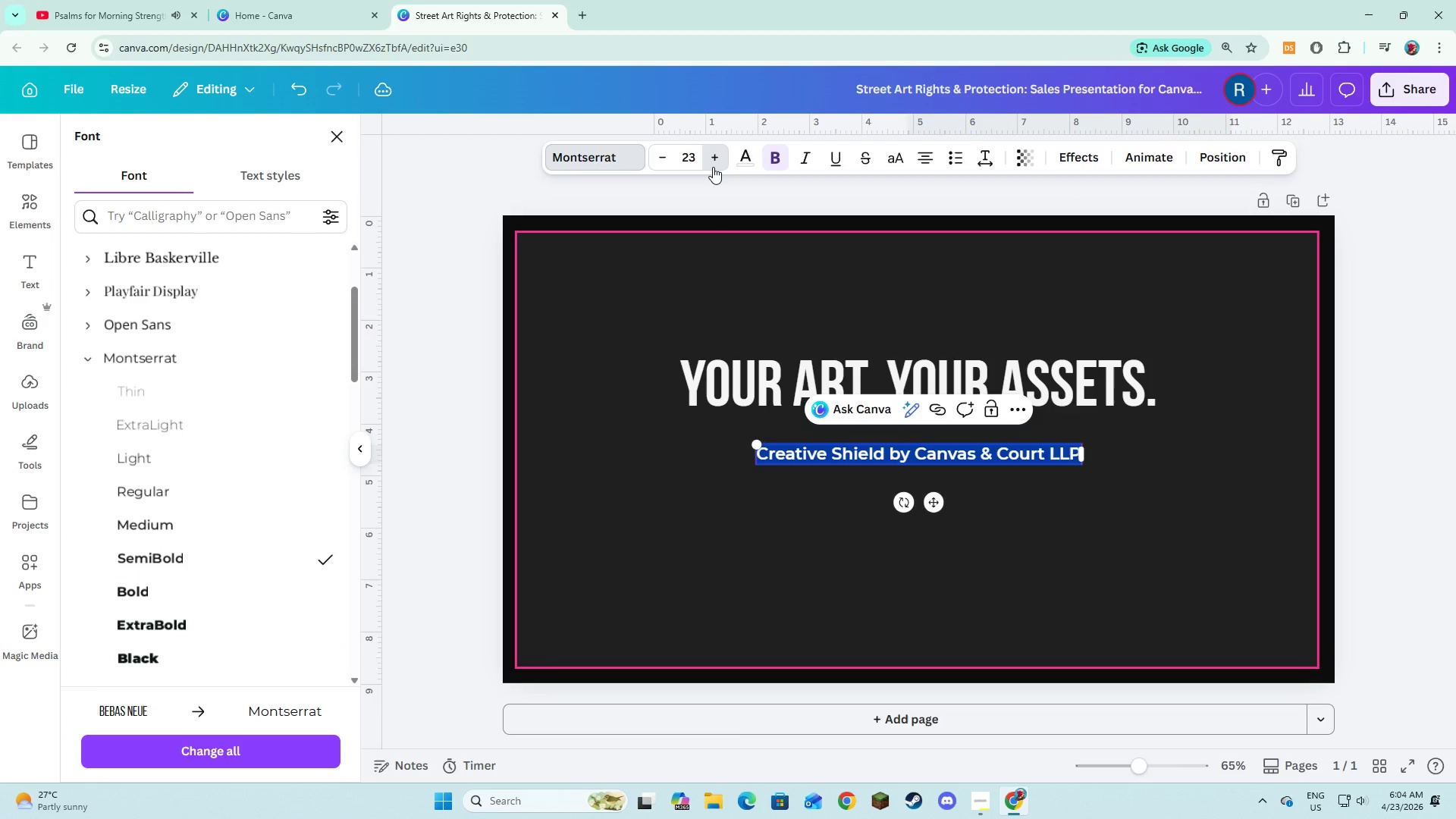 
triple_click([713, 167])
 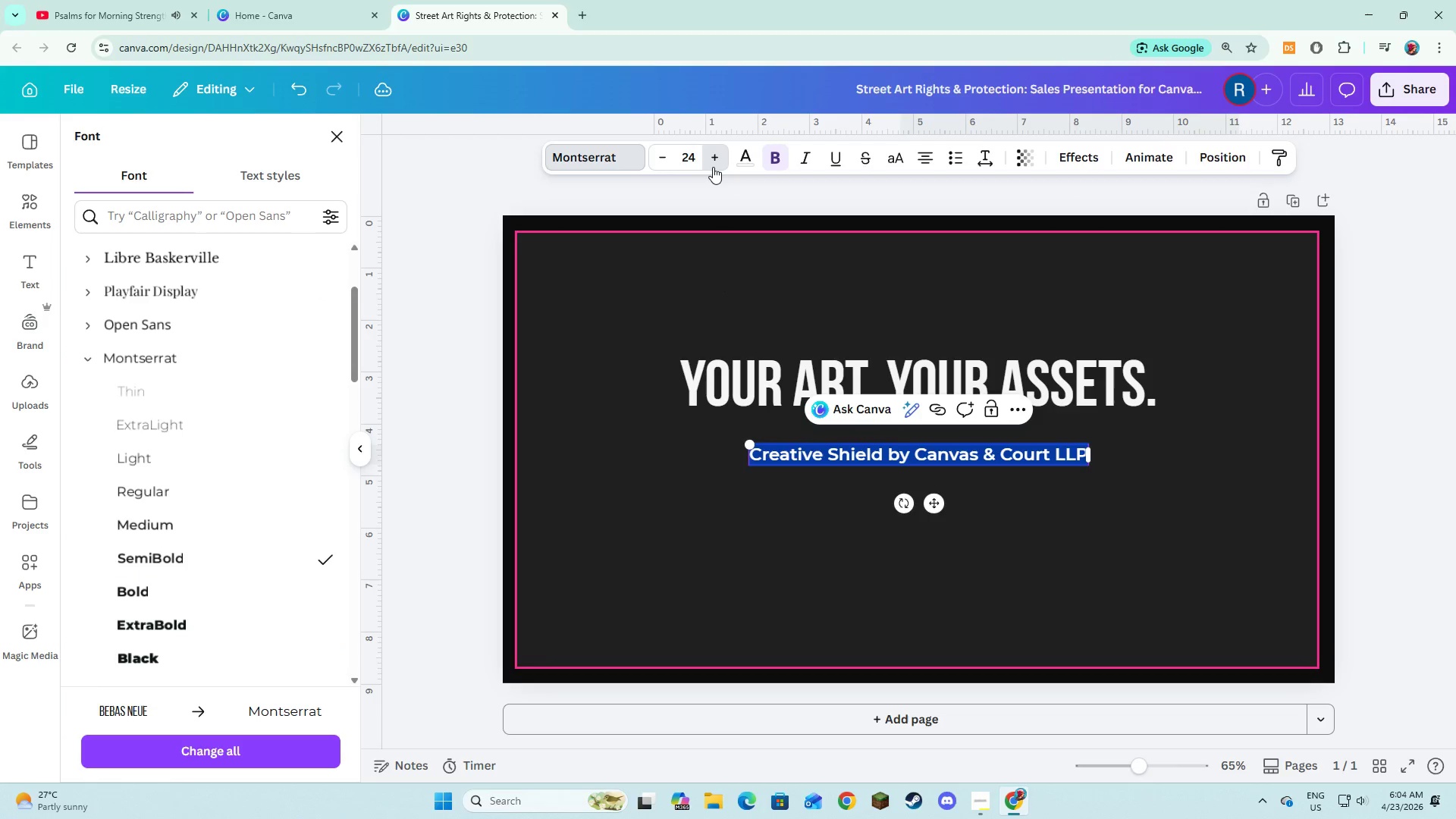 
triple_click([713, 167])
 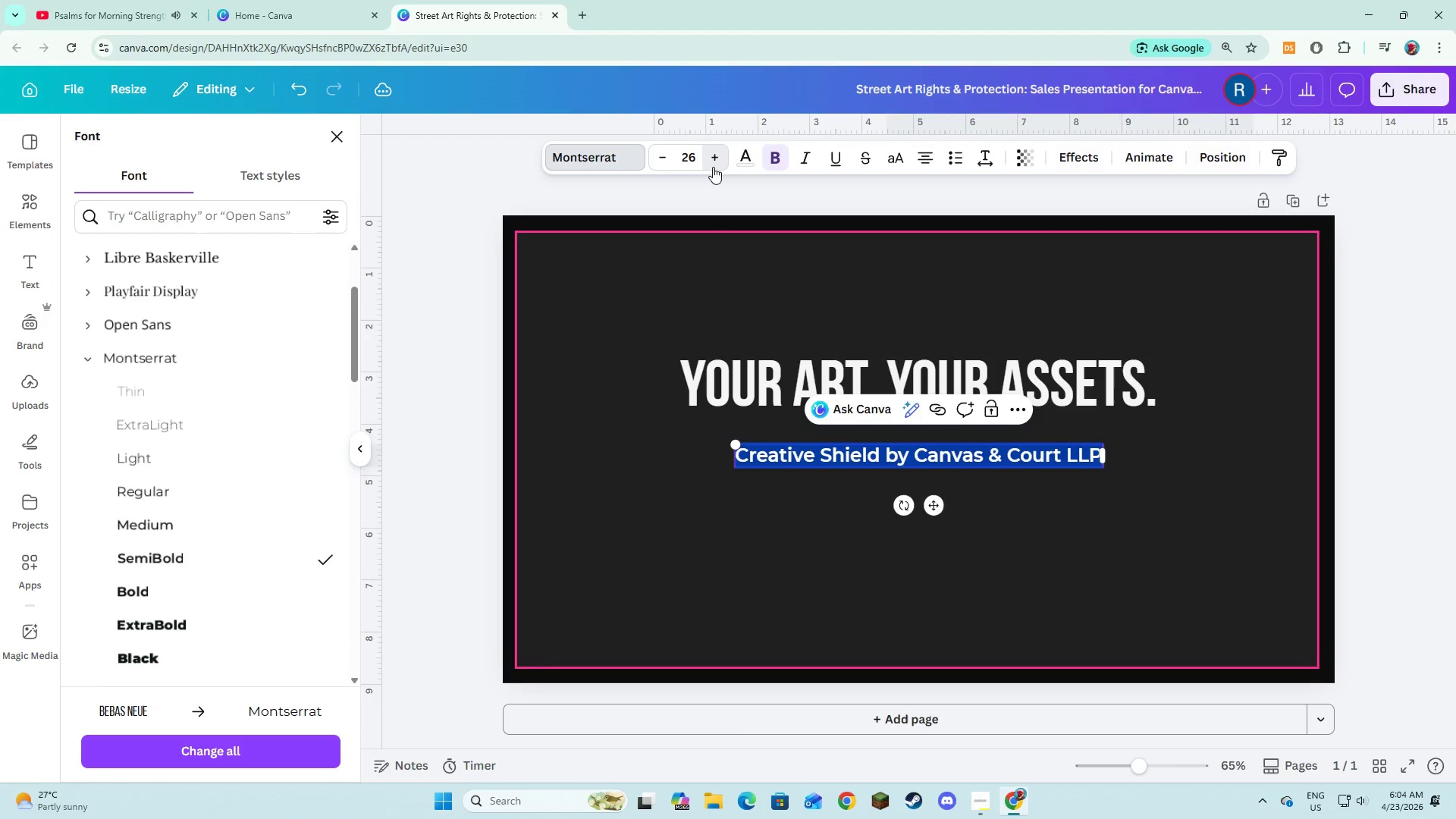 
triple_click([713, 167])
 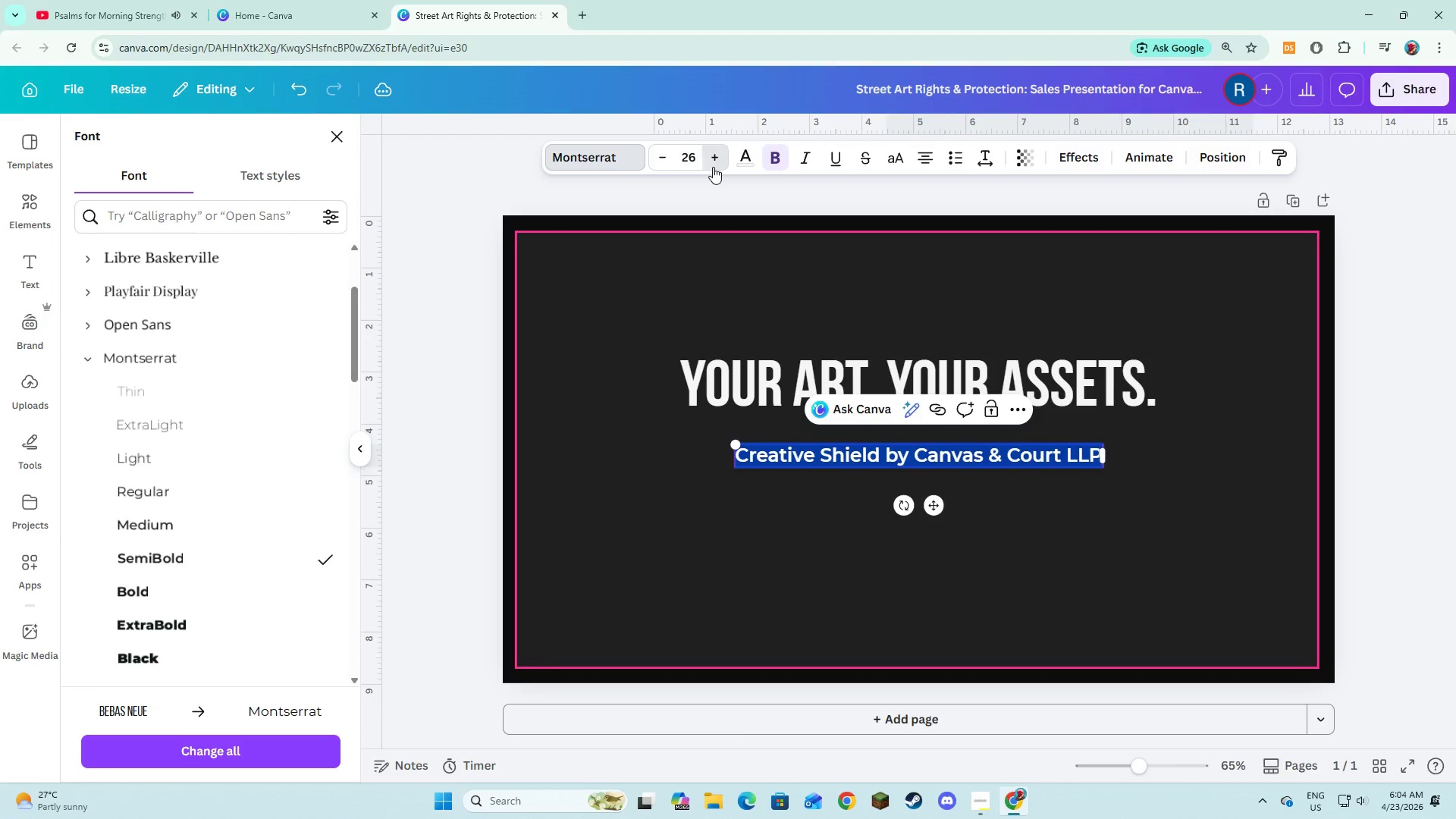 
triple_click([713, 167])
 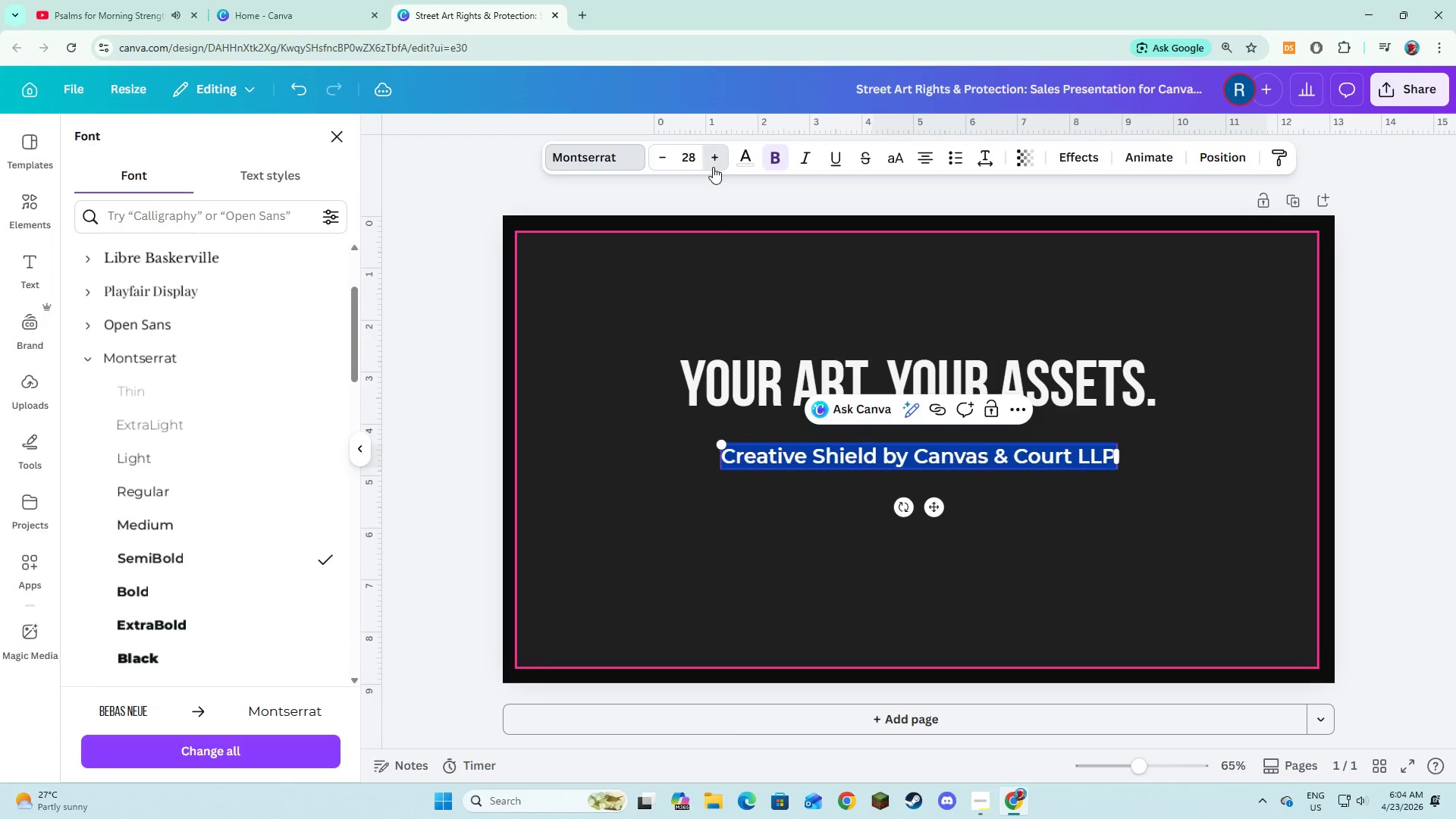 
triple_click([713, 167])
 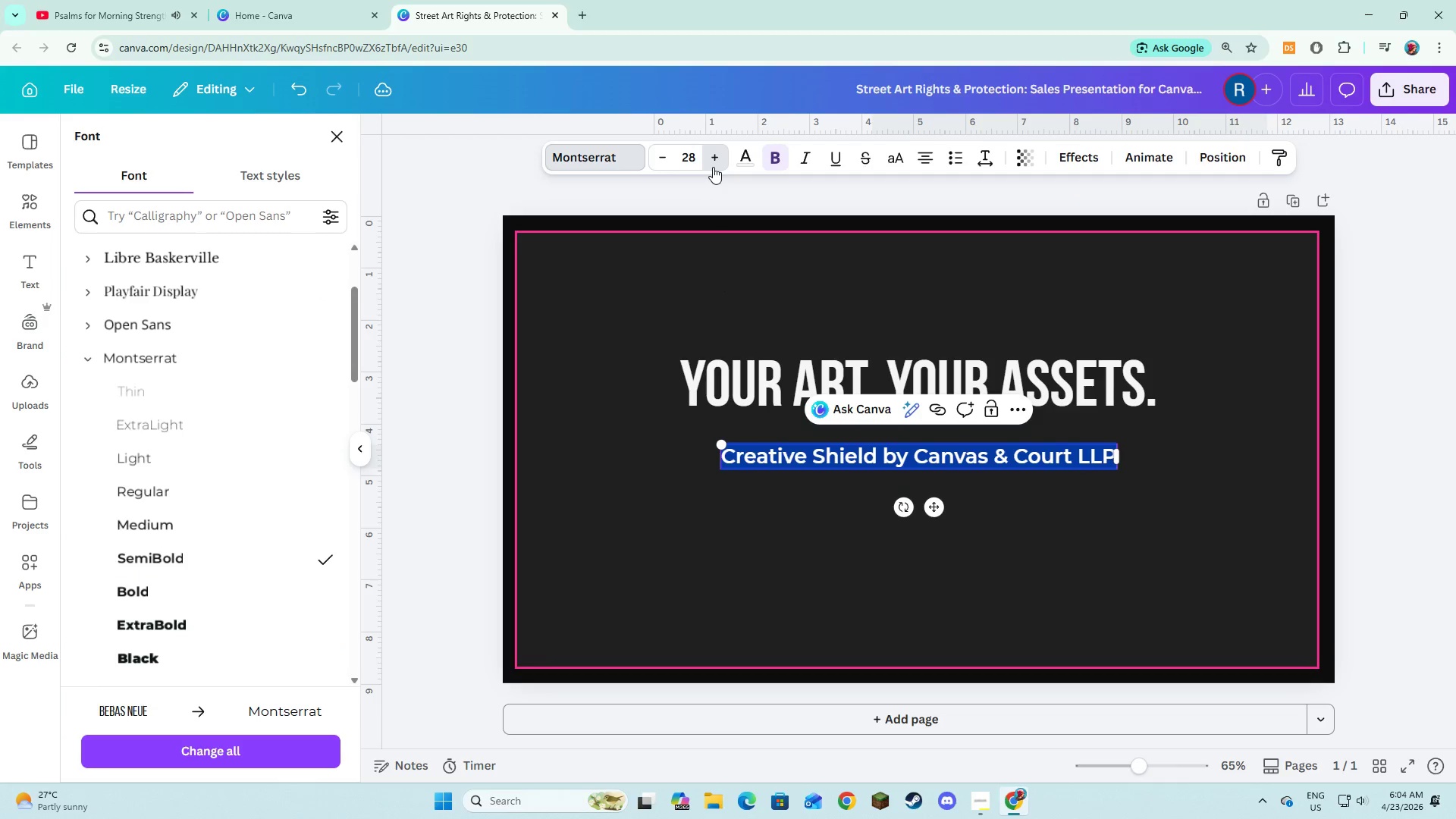 
triple_click([713, 167])
 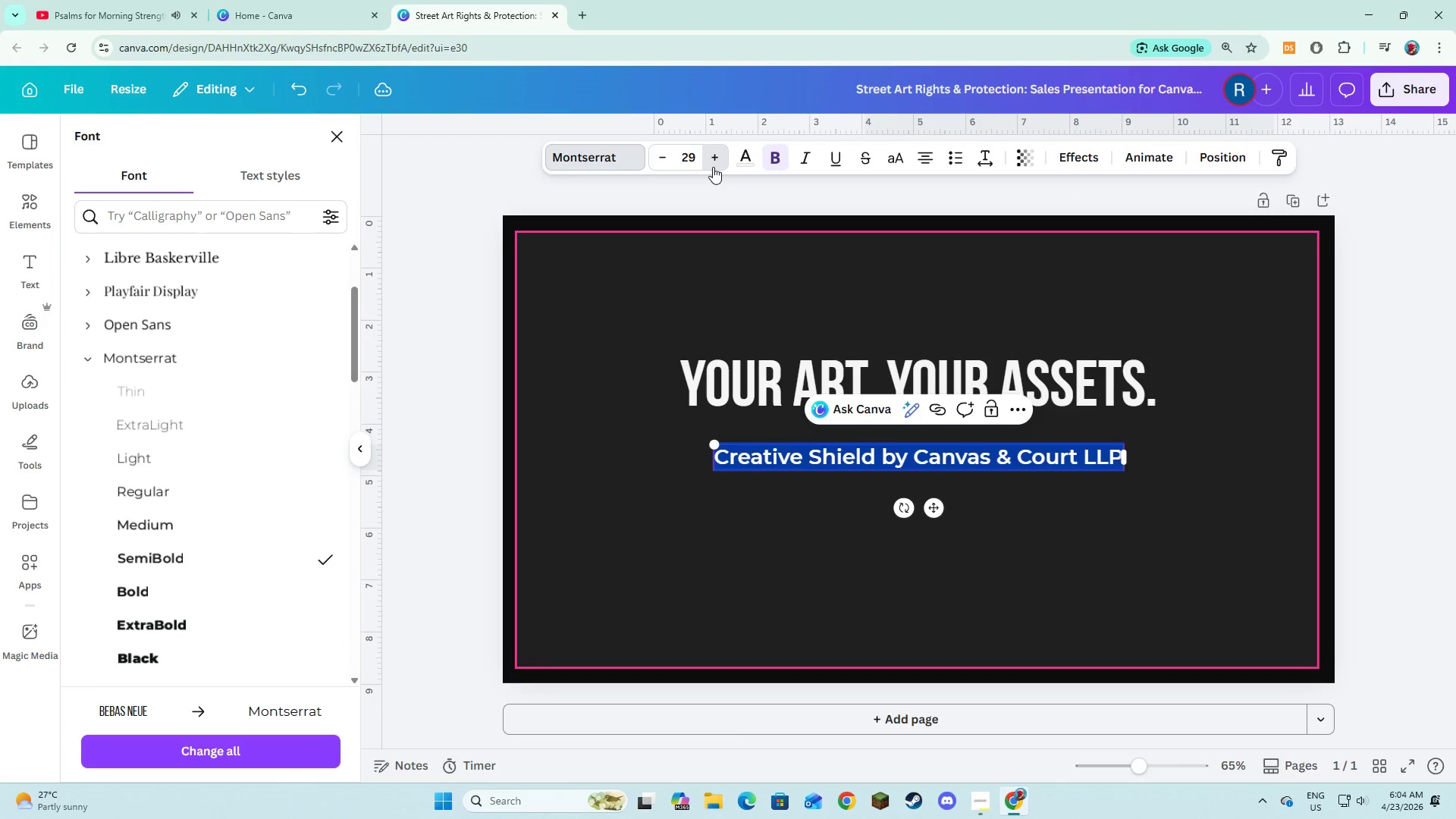 
triple_click([713, 167])
 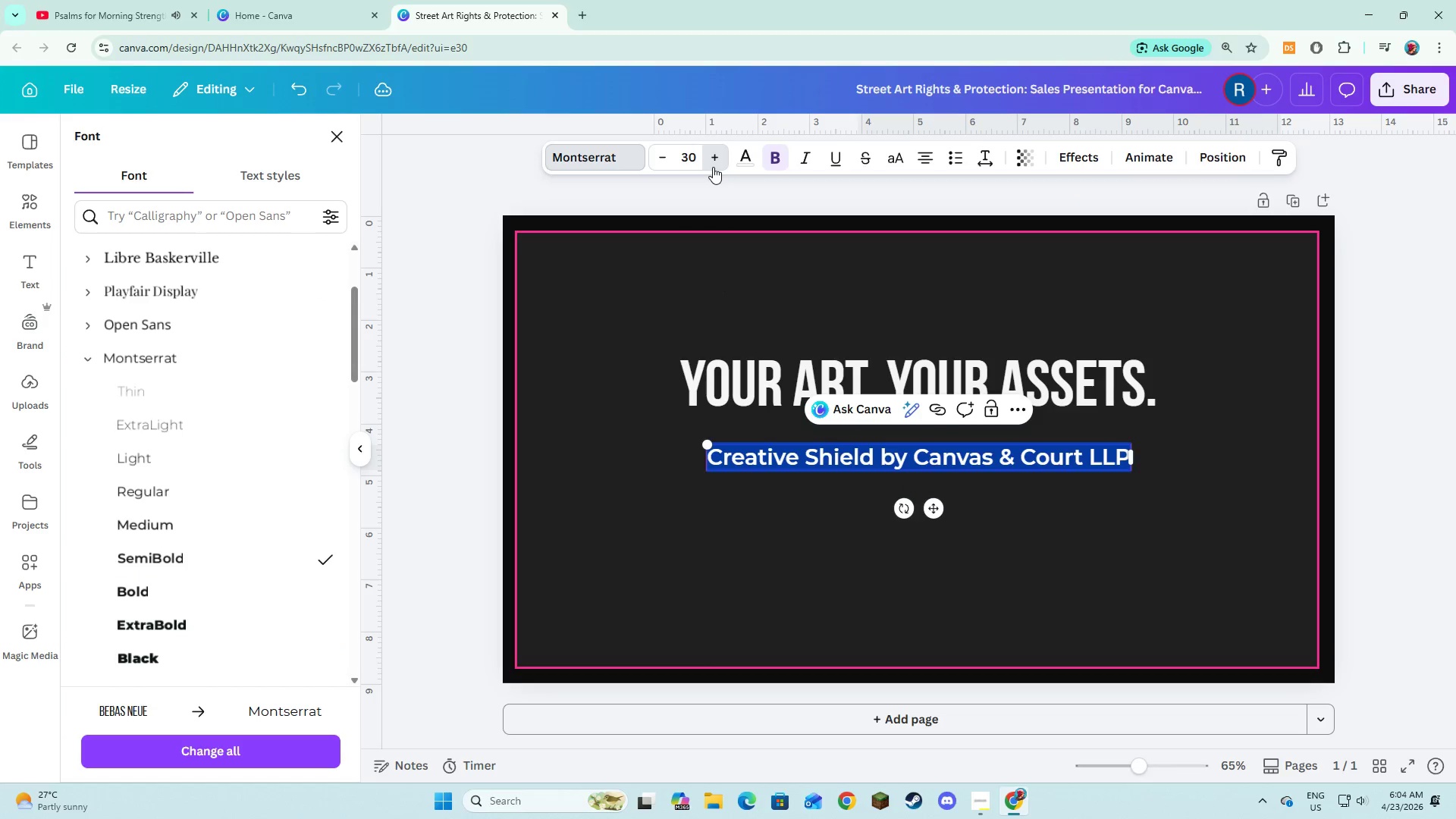 
triple_click([713, 167])
 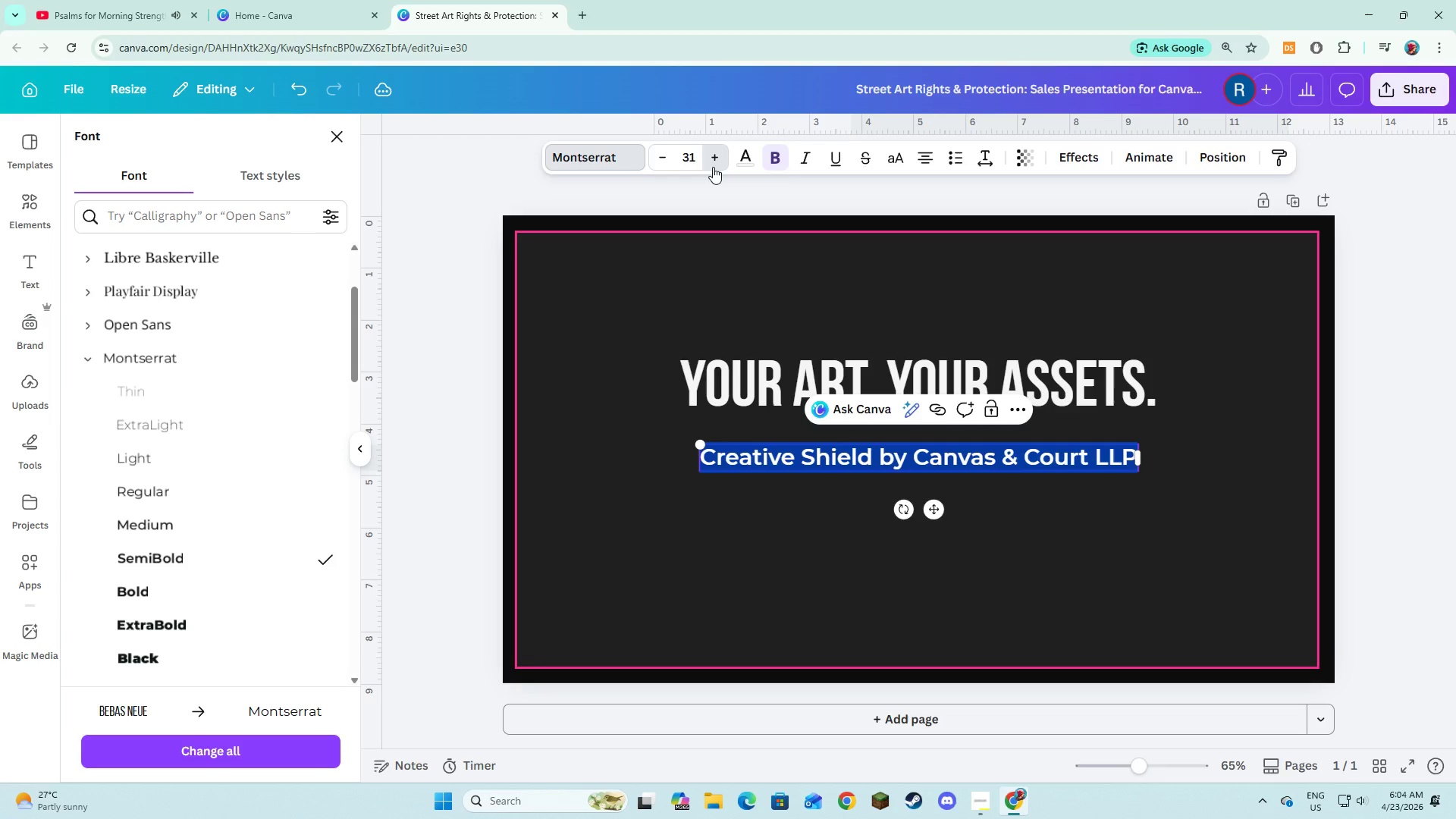 
triple_click([713, 167])
 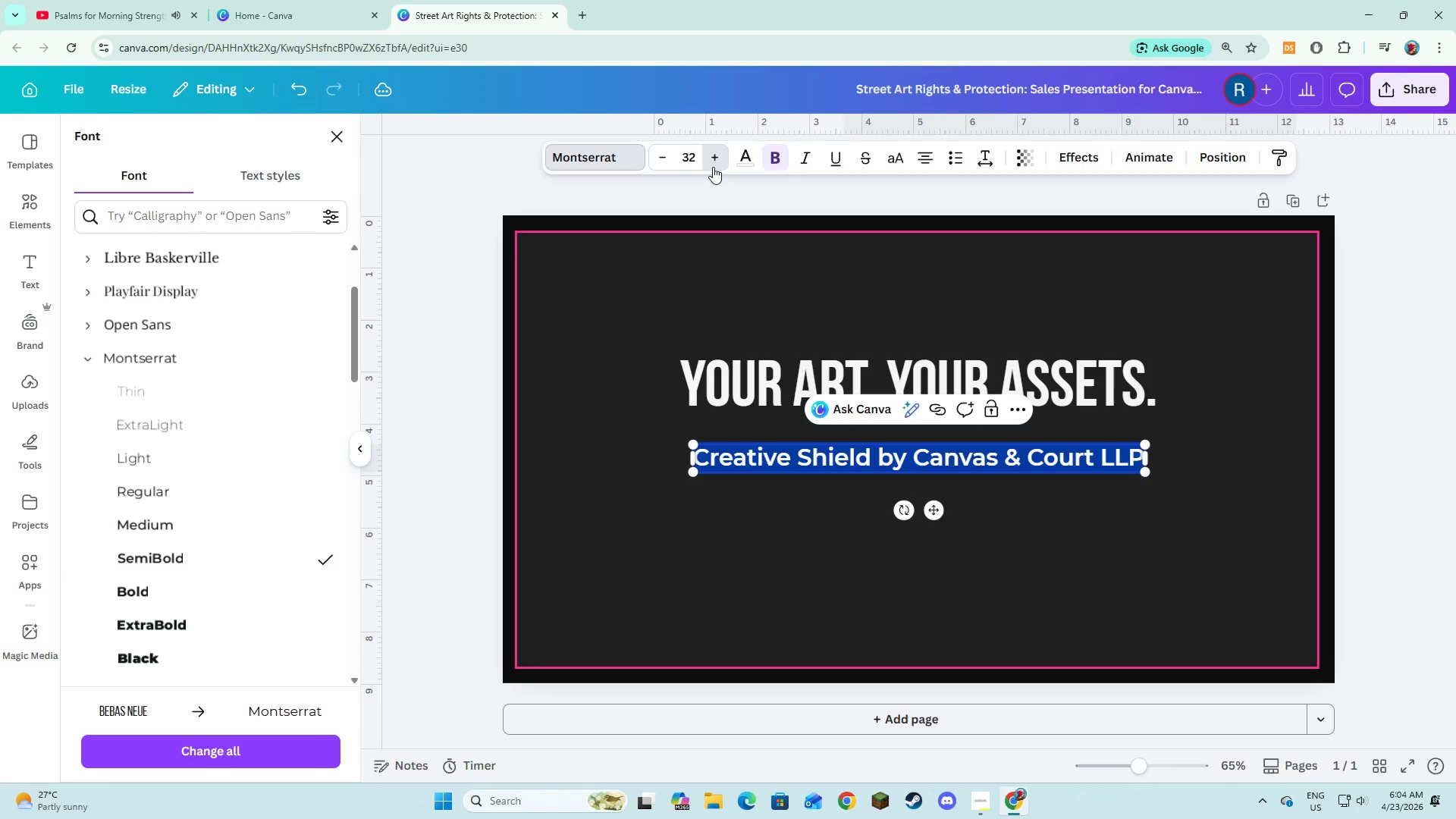 
triple_click([713, 167])
 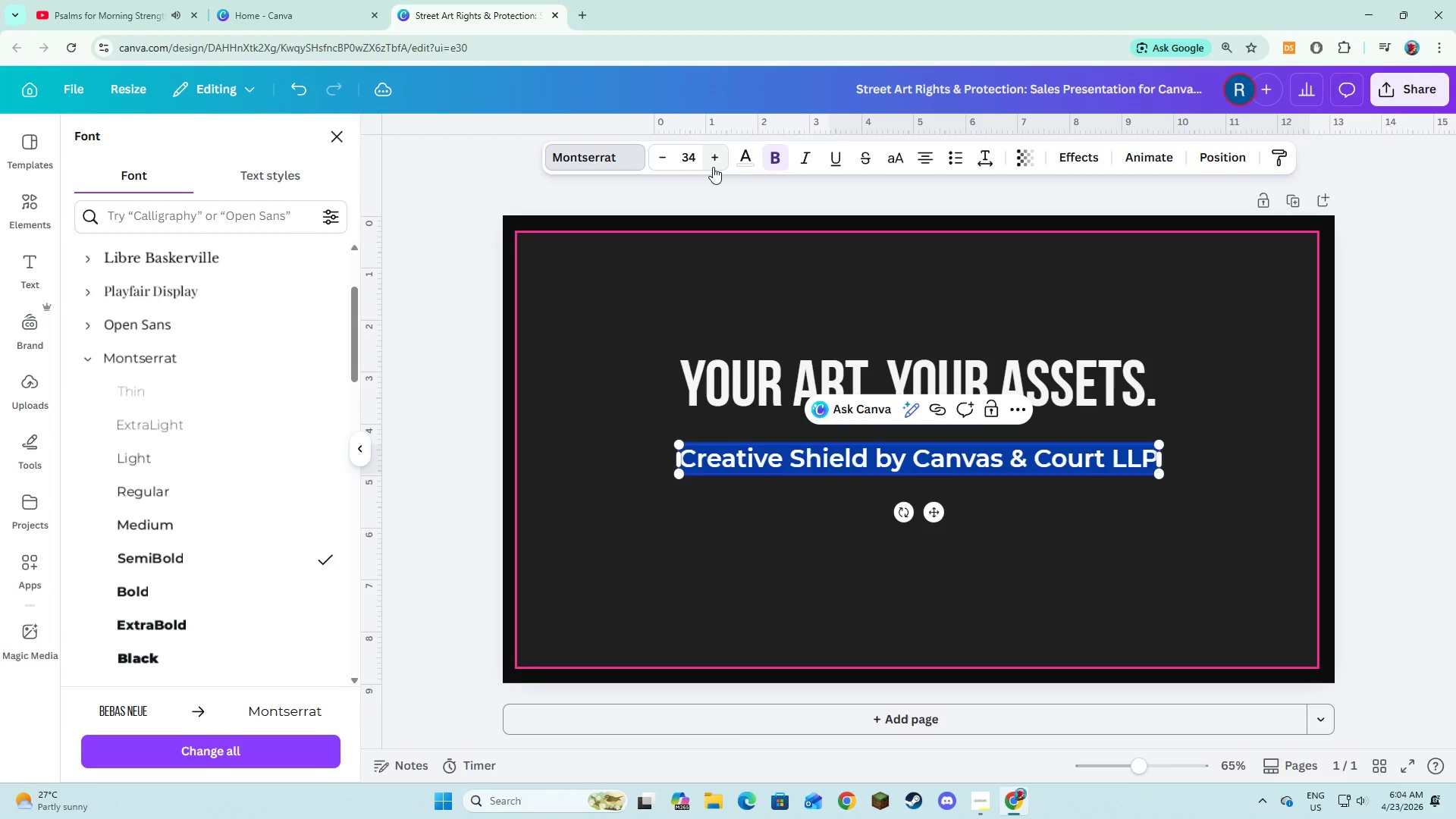 
triple_click([713, 167])
 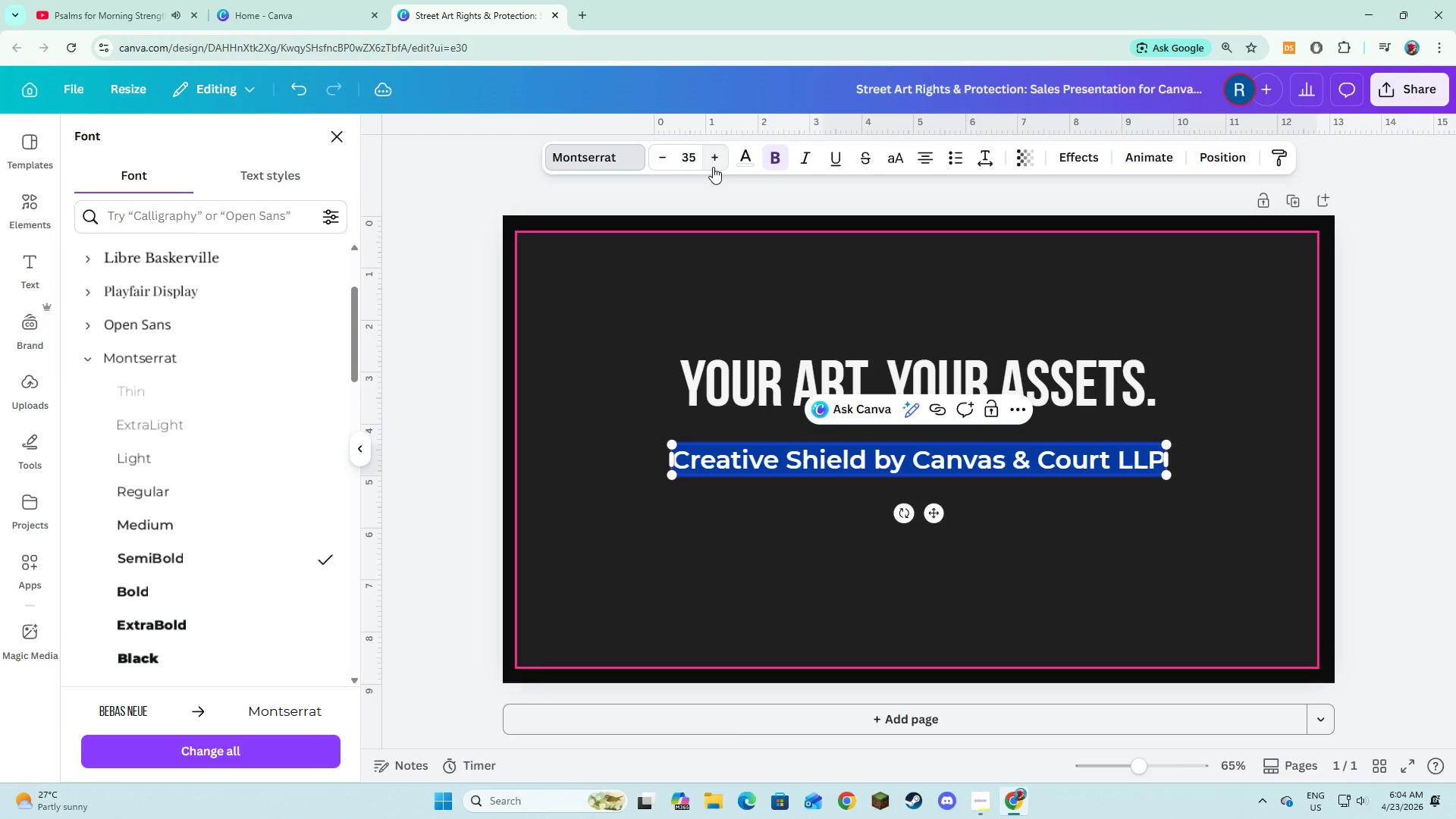 
triple_click([713, 167])
 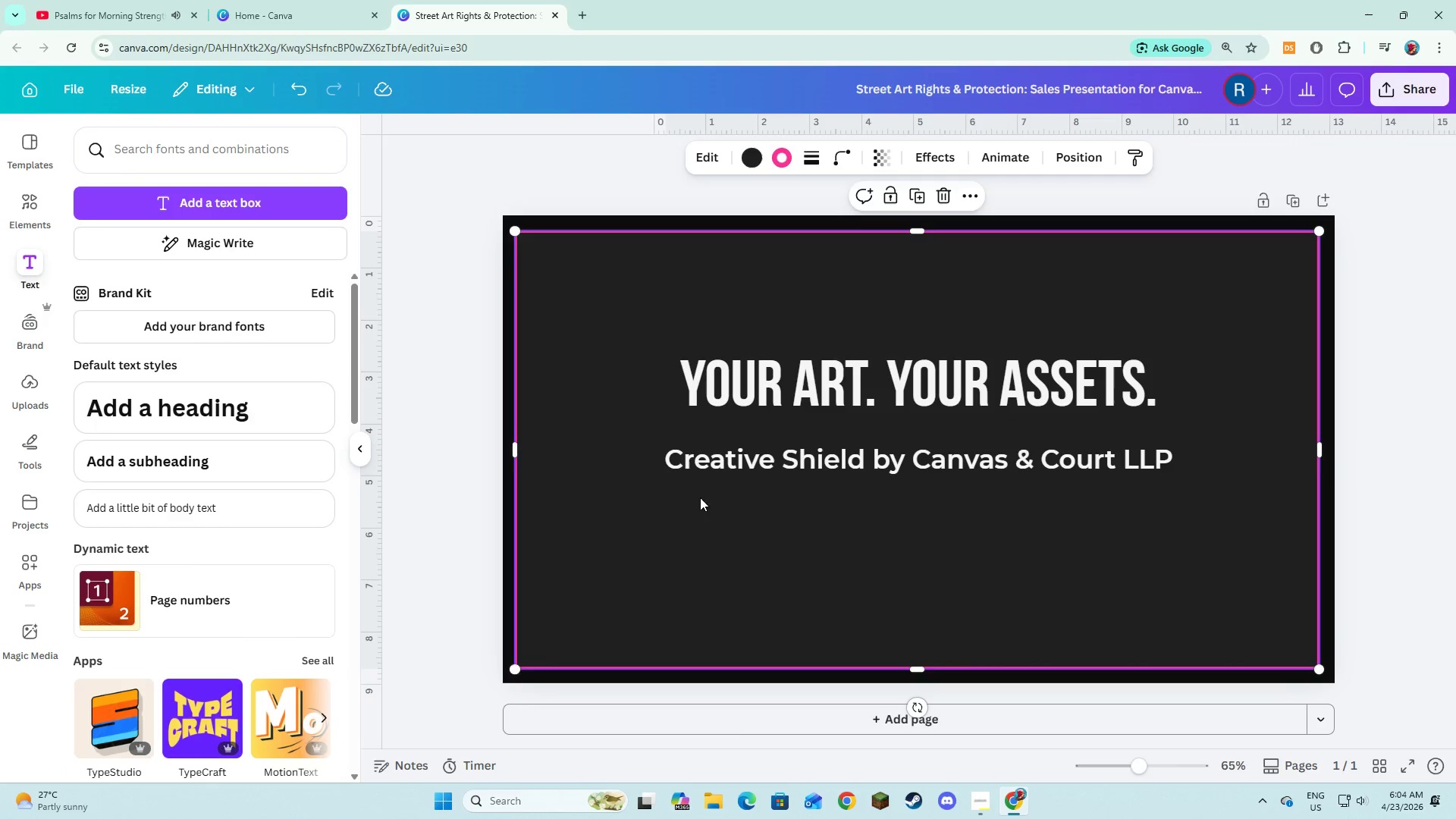 
double_click([725, 464])
 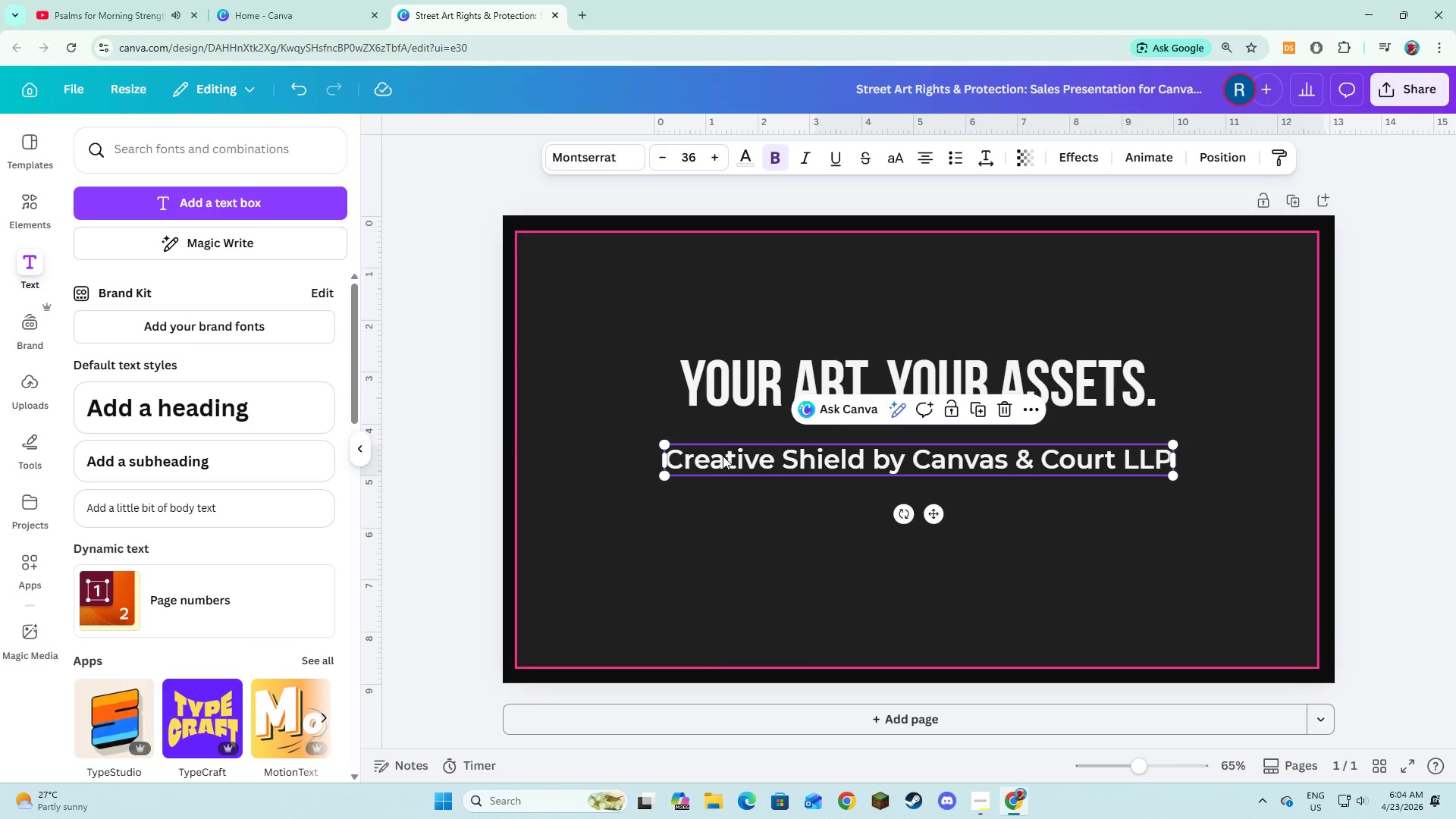 
left_click_drag(start_coordinate=[723, 457], to_coordinate=[724, 450])
 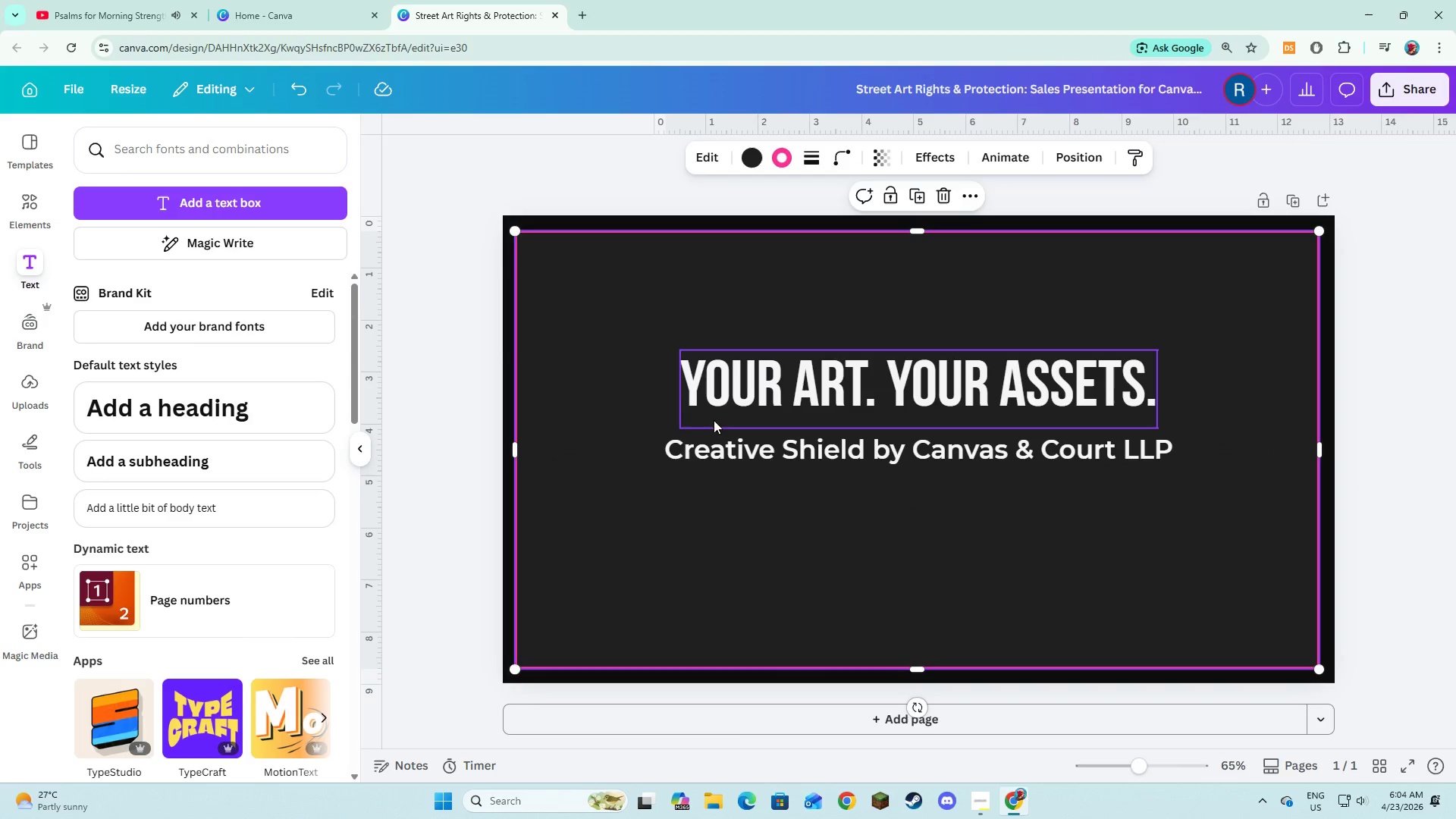 
double_click([716, 403])
 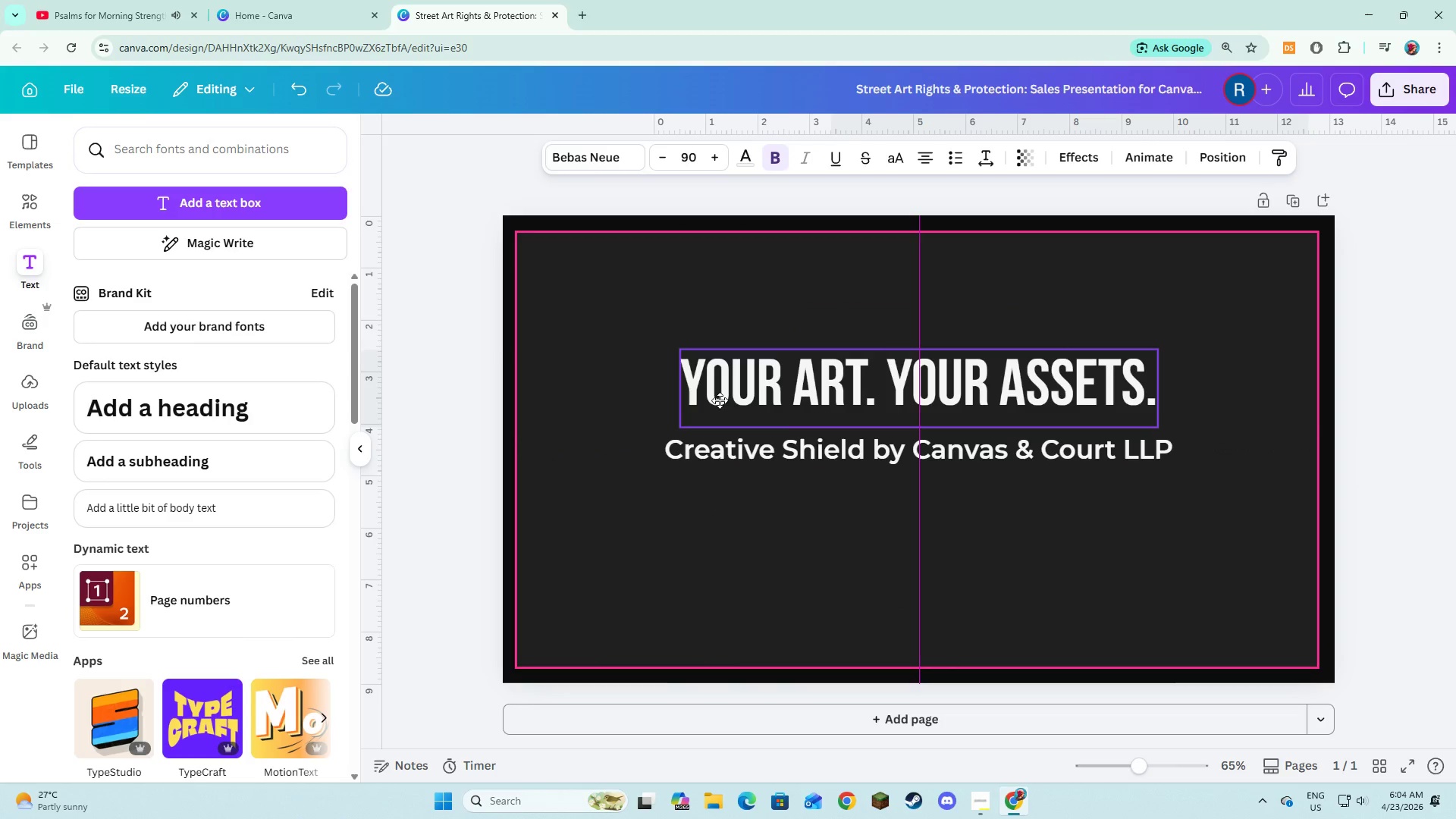 
left_click([701, 499])
 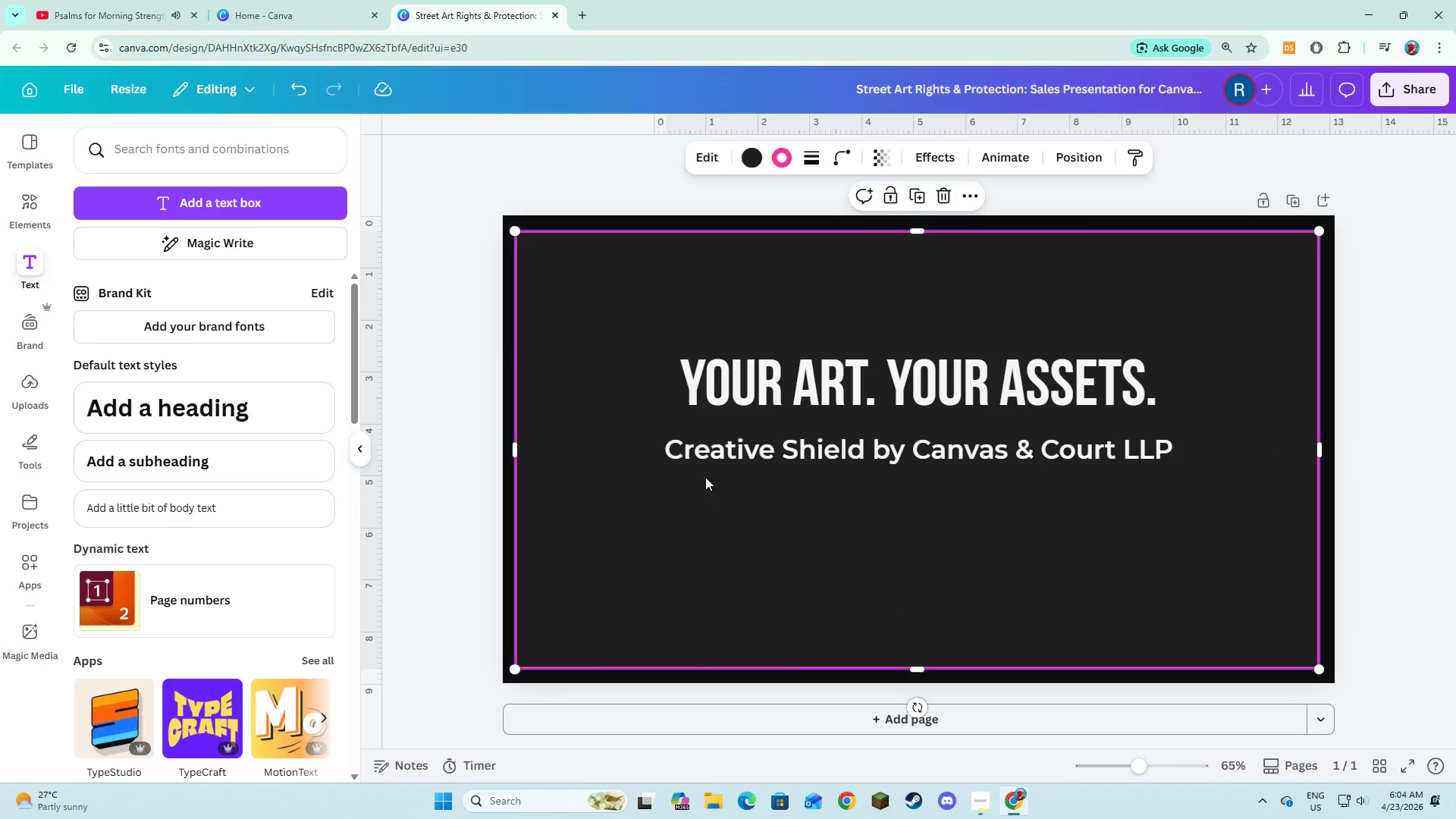 
mouse_move([698, 498])
 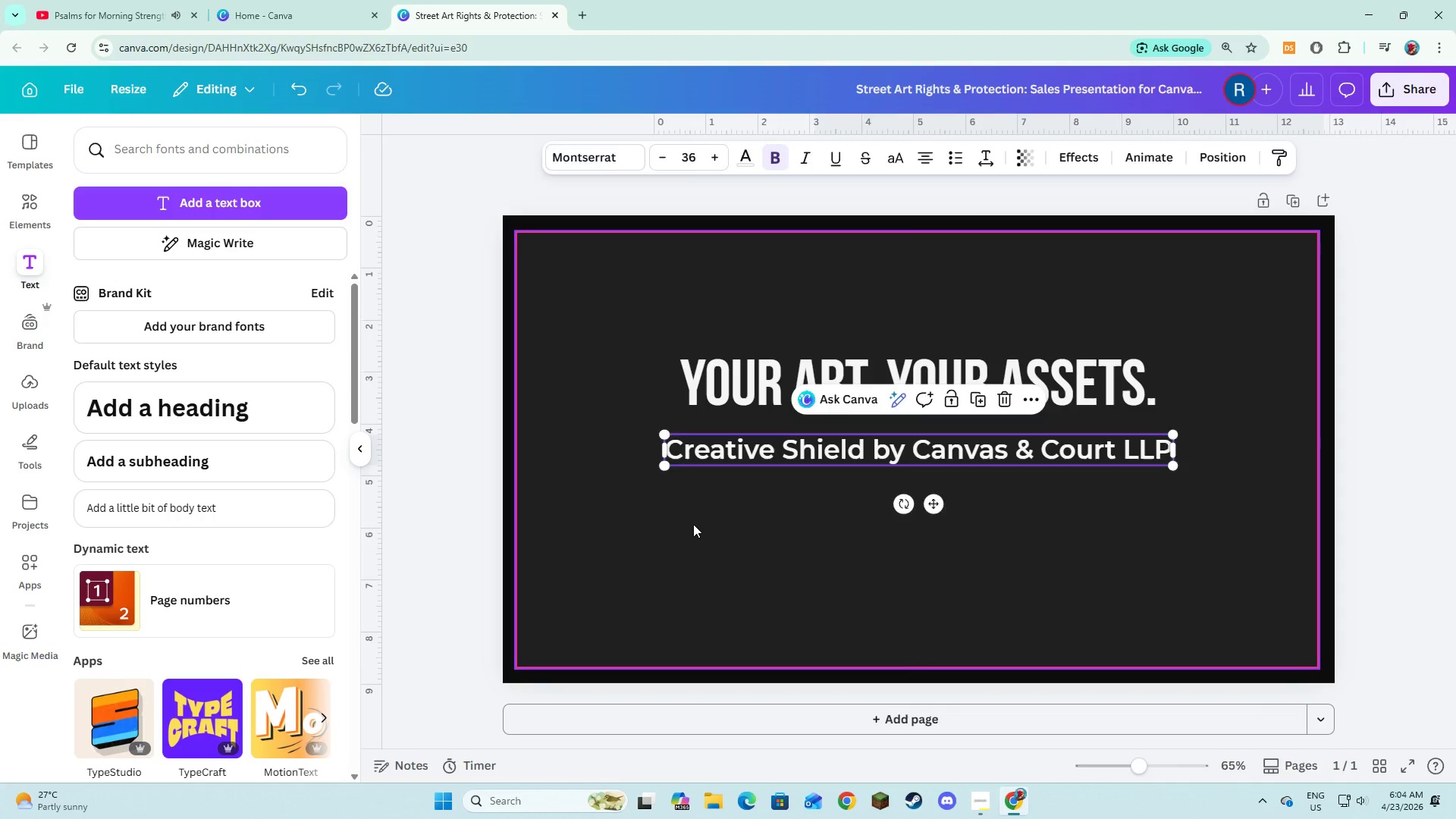 
left_click([693, 524])
 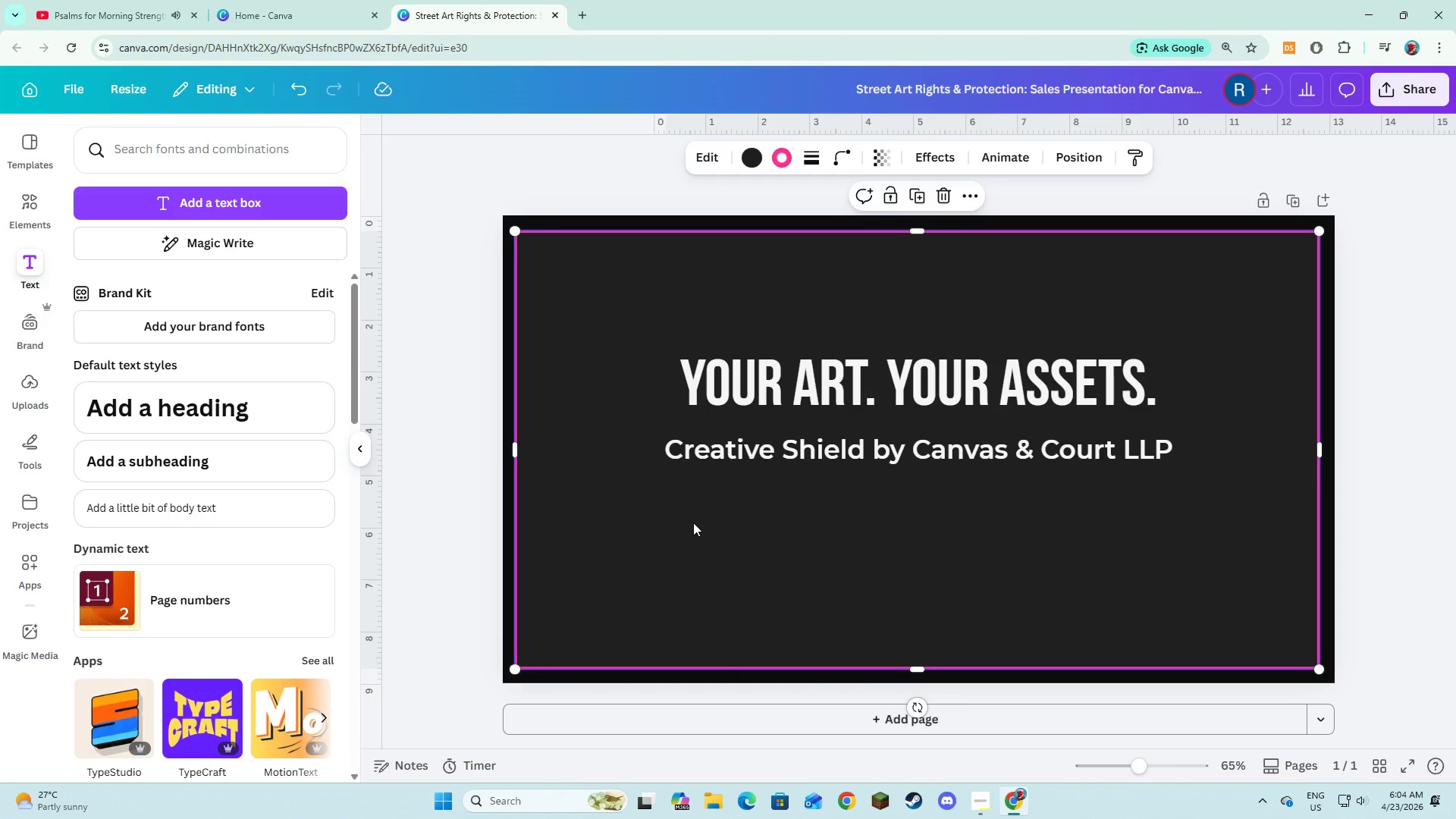 
wait(11.25)
 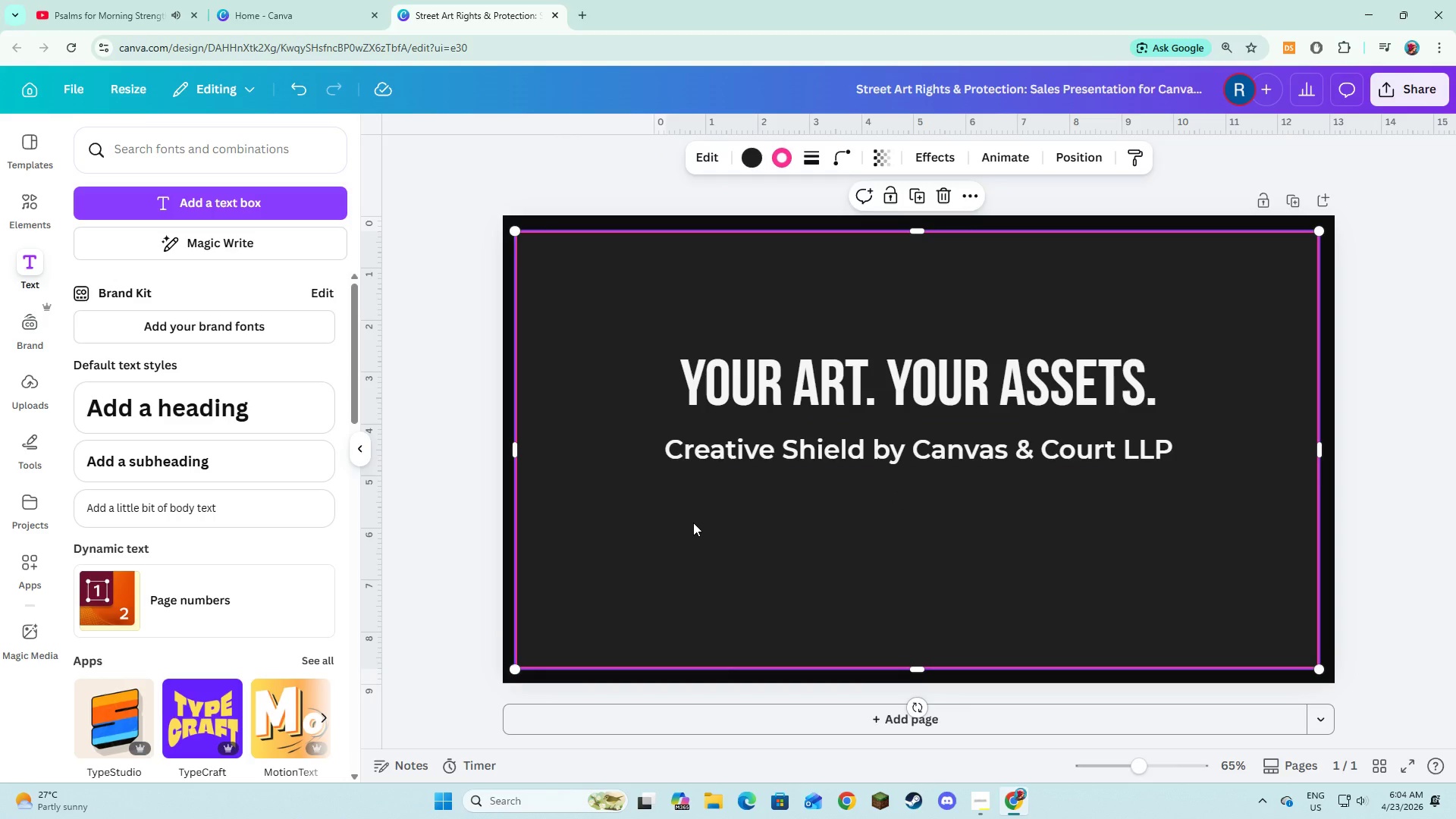 
left_click([469, 526])
 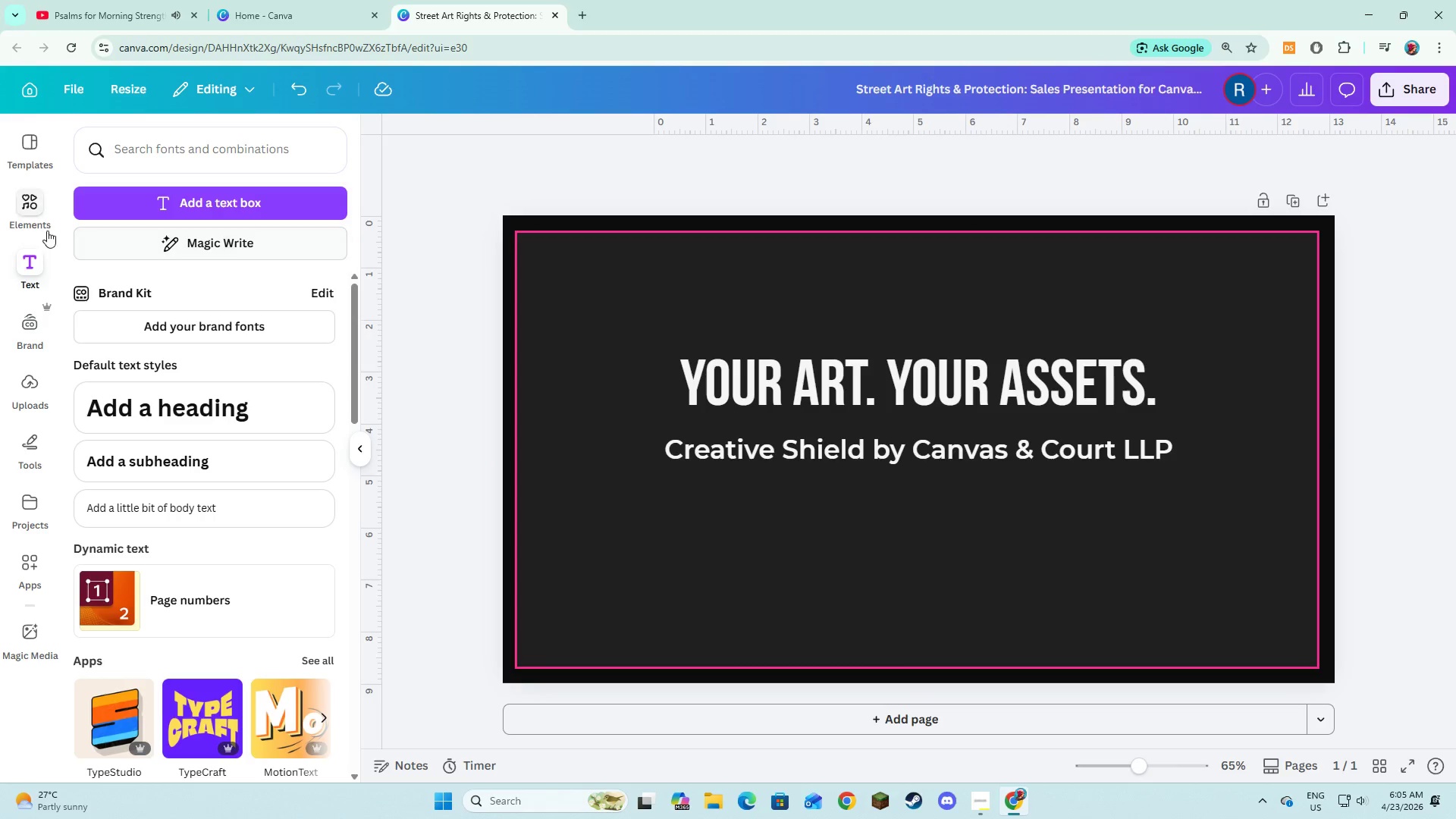 
left_click([36, 226])
 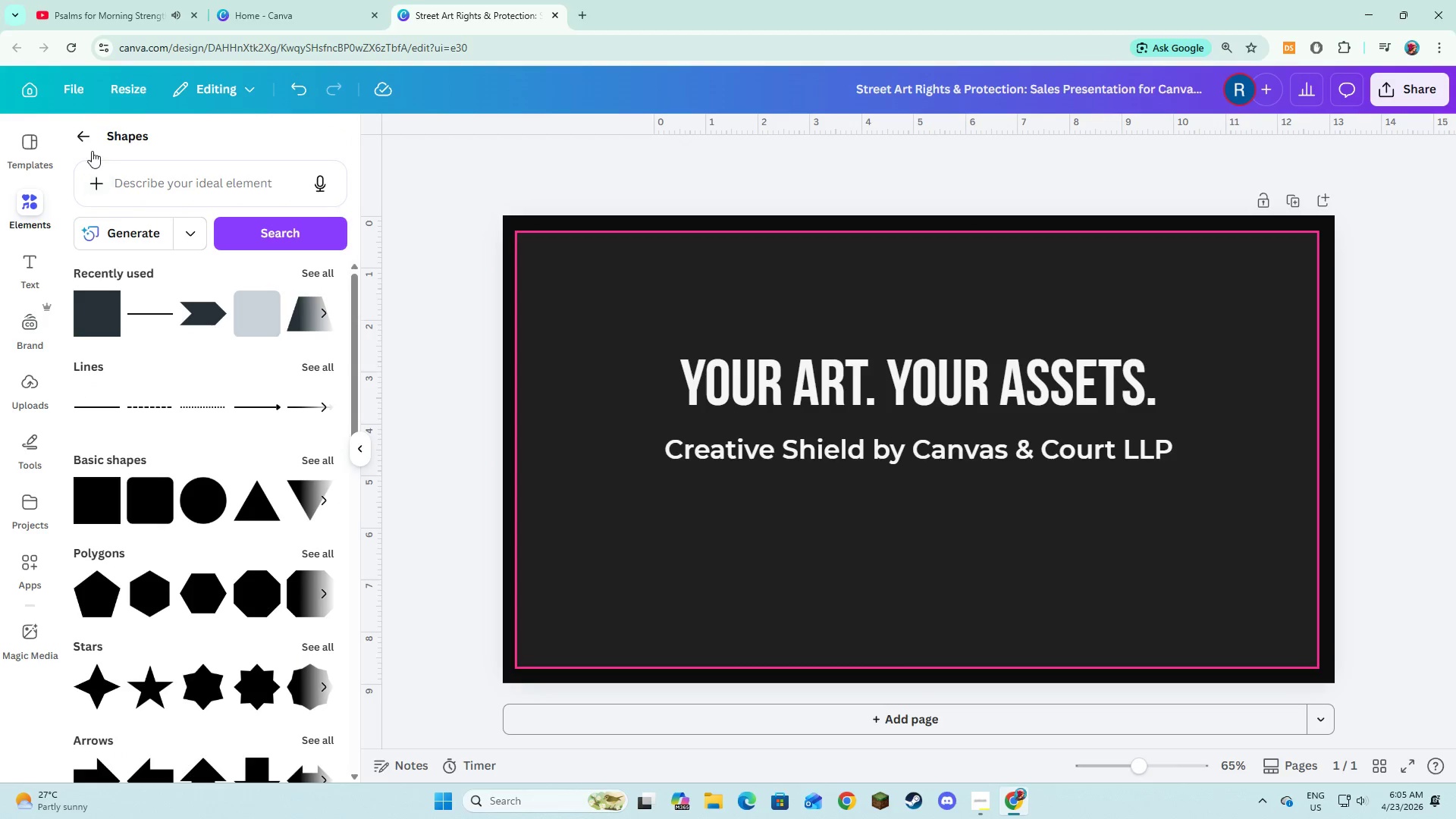 
left_click([92, 146])
 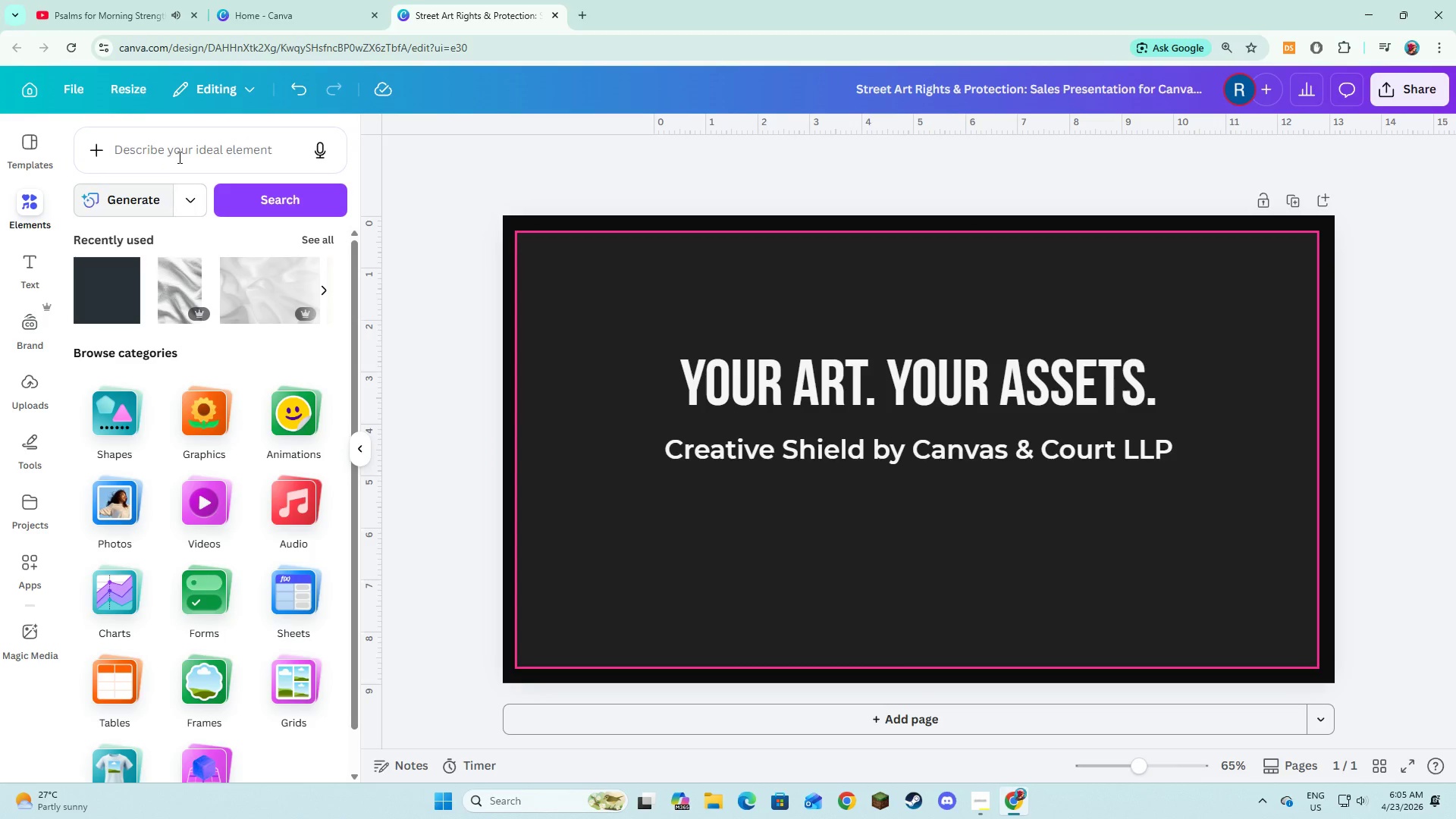 
left_click([179, 154])
 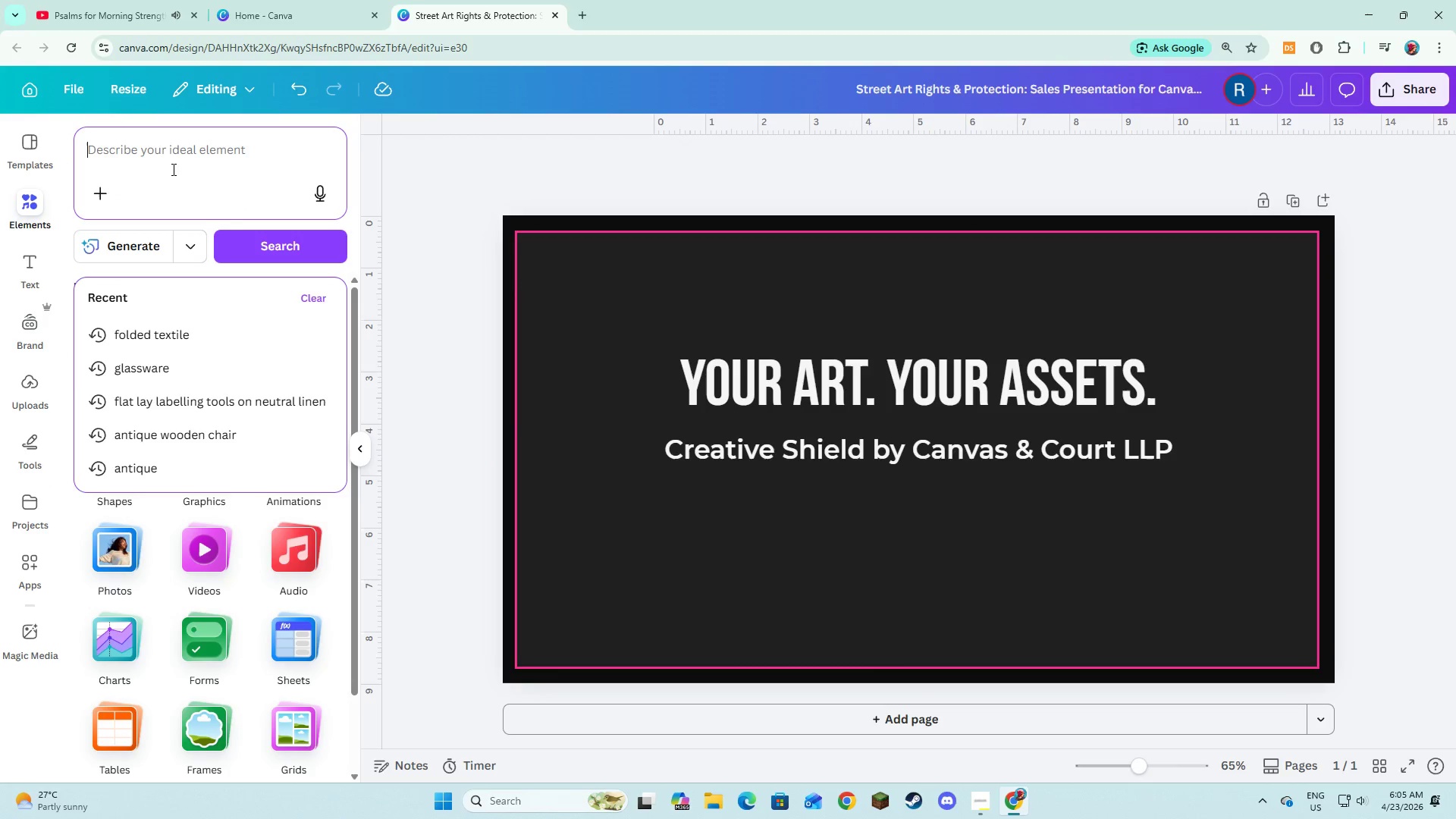 
type(ARtist spraying mural at night )
key(Backspace)
type(, neon lit)
 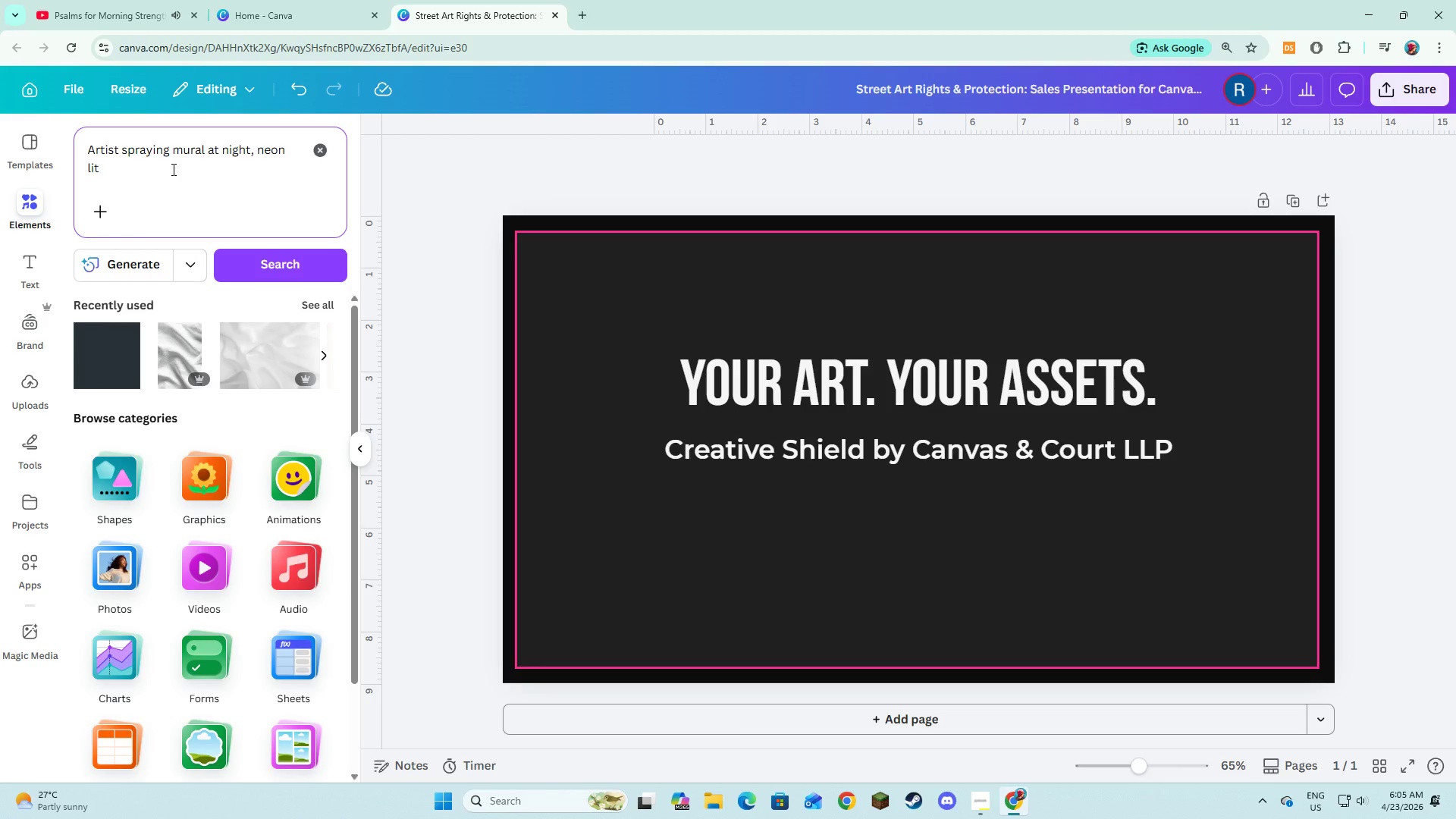 
key(Enter)
 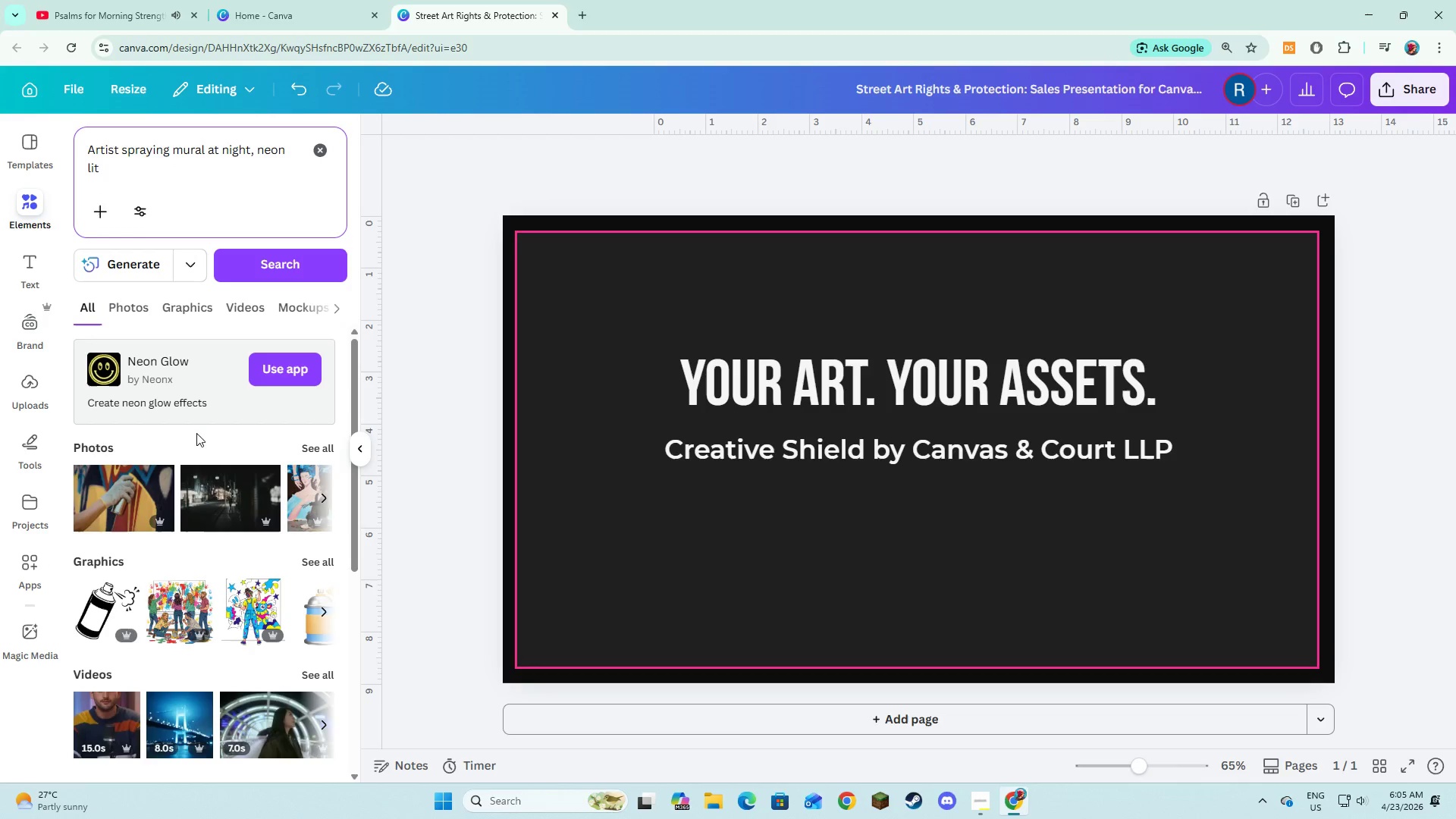 
wait(5.72)
 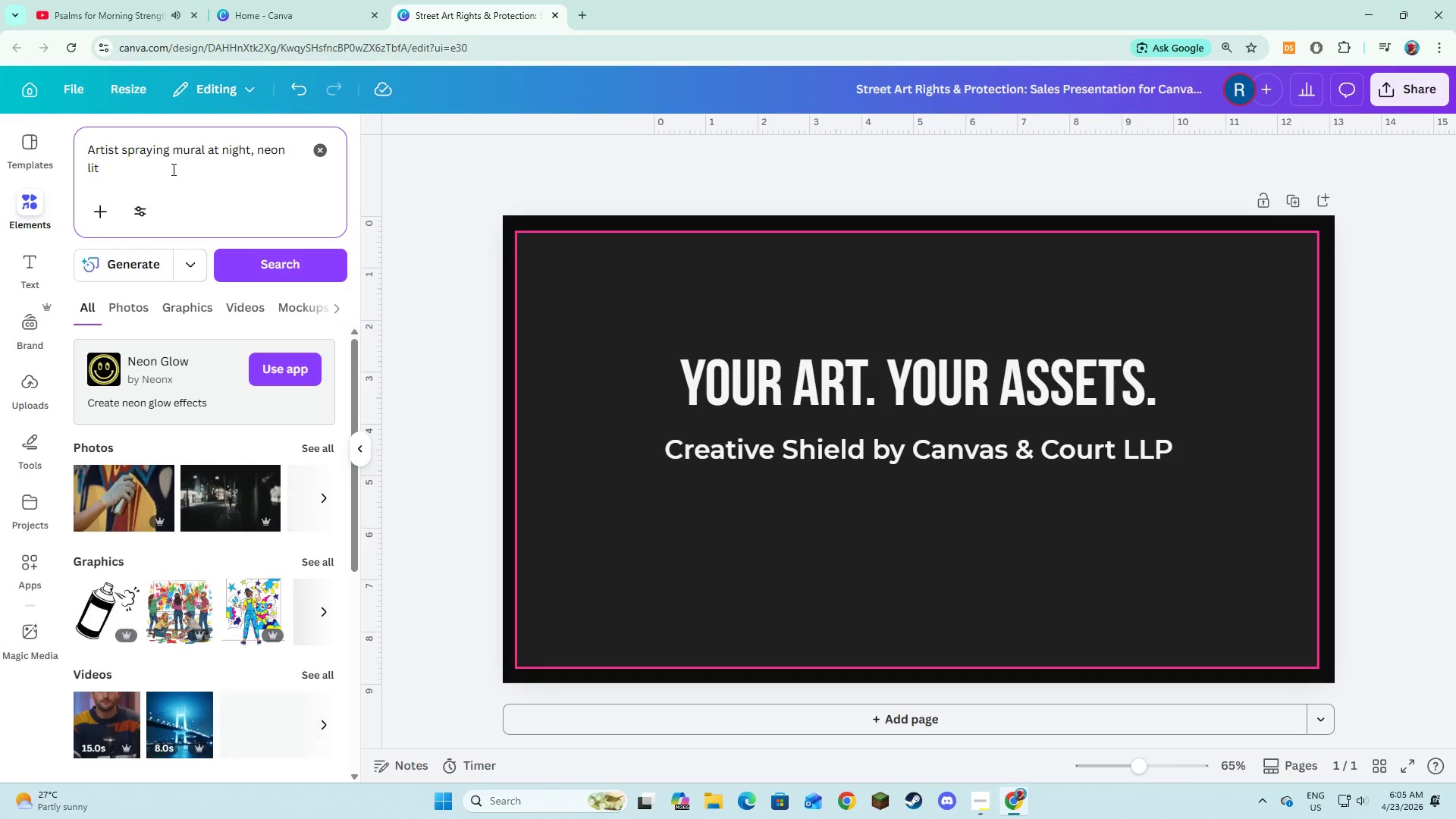 
left_click([324, 453])
 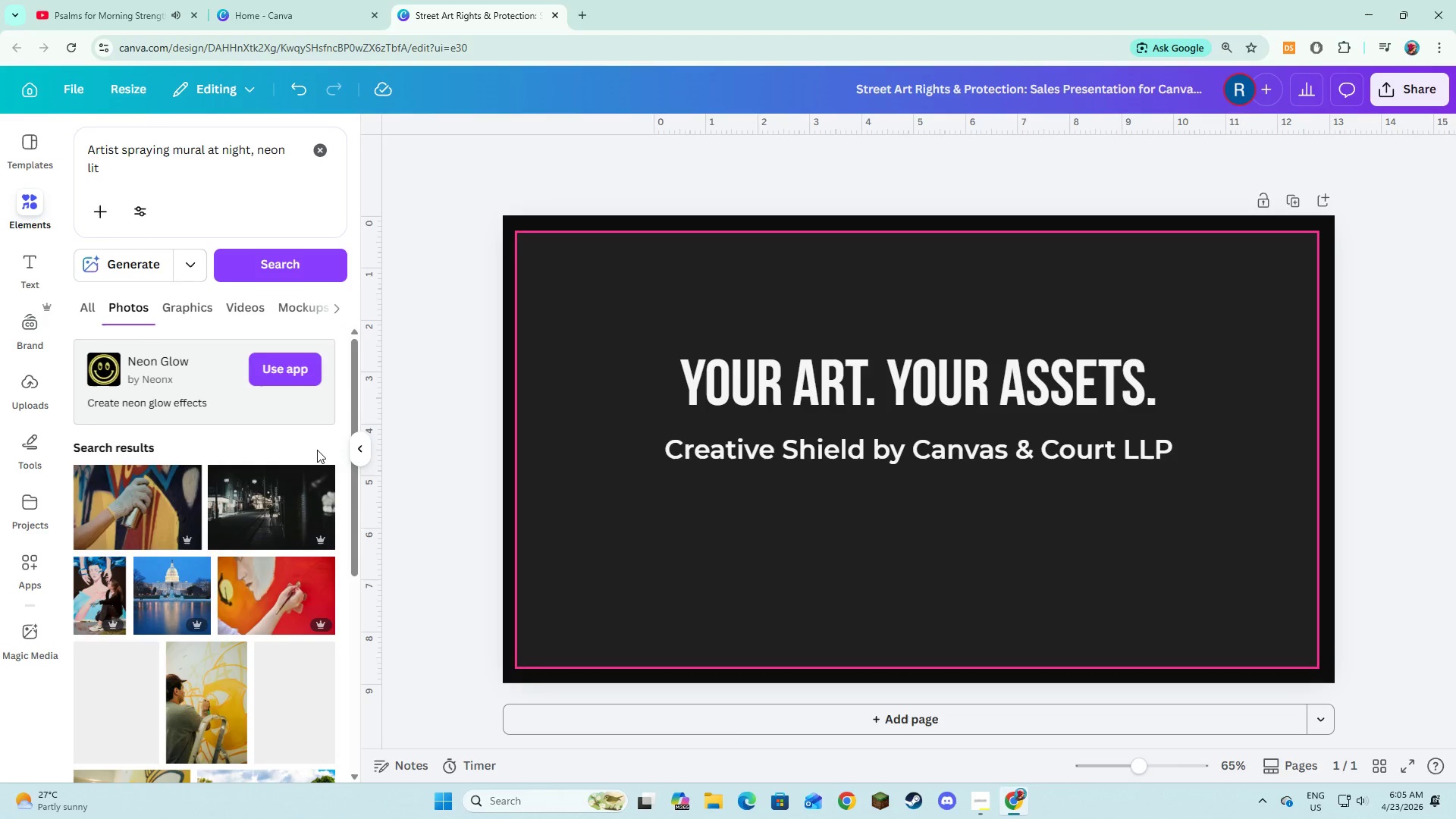 
scroll: coordinate [311, 451], scroll_direction: down, amount: 14.0
 